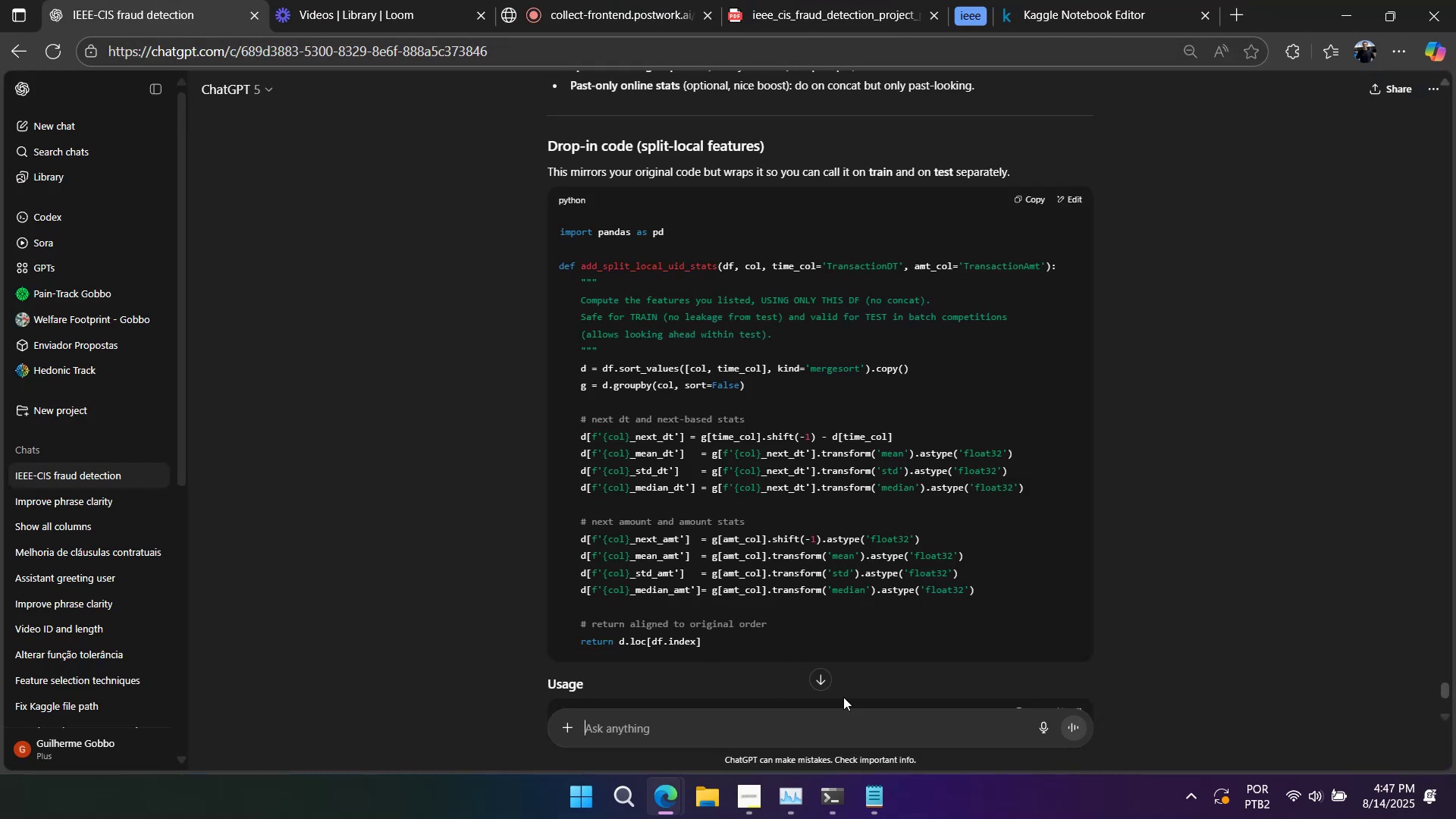 
type(pre processing methods to do in the data before u)
key(Backspace)
type(send to gbm)
key(Backspace)
key(Backspace)
key(Backspace)
type(lbm)
key(Backspace)
key(Backspace)
type(gbm)
 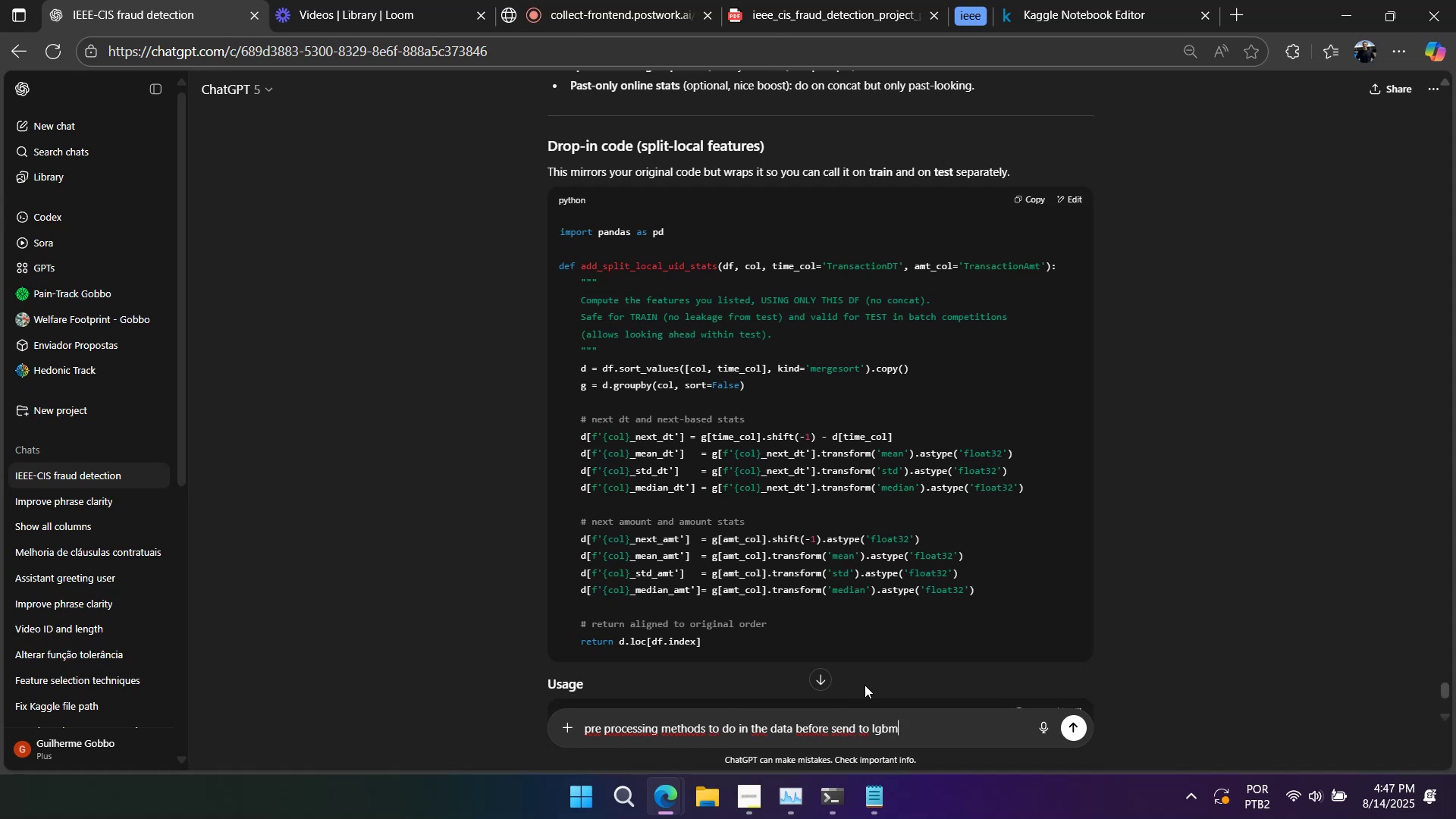 
key(Enter)
 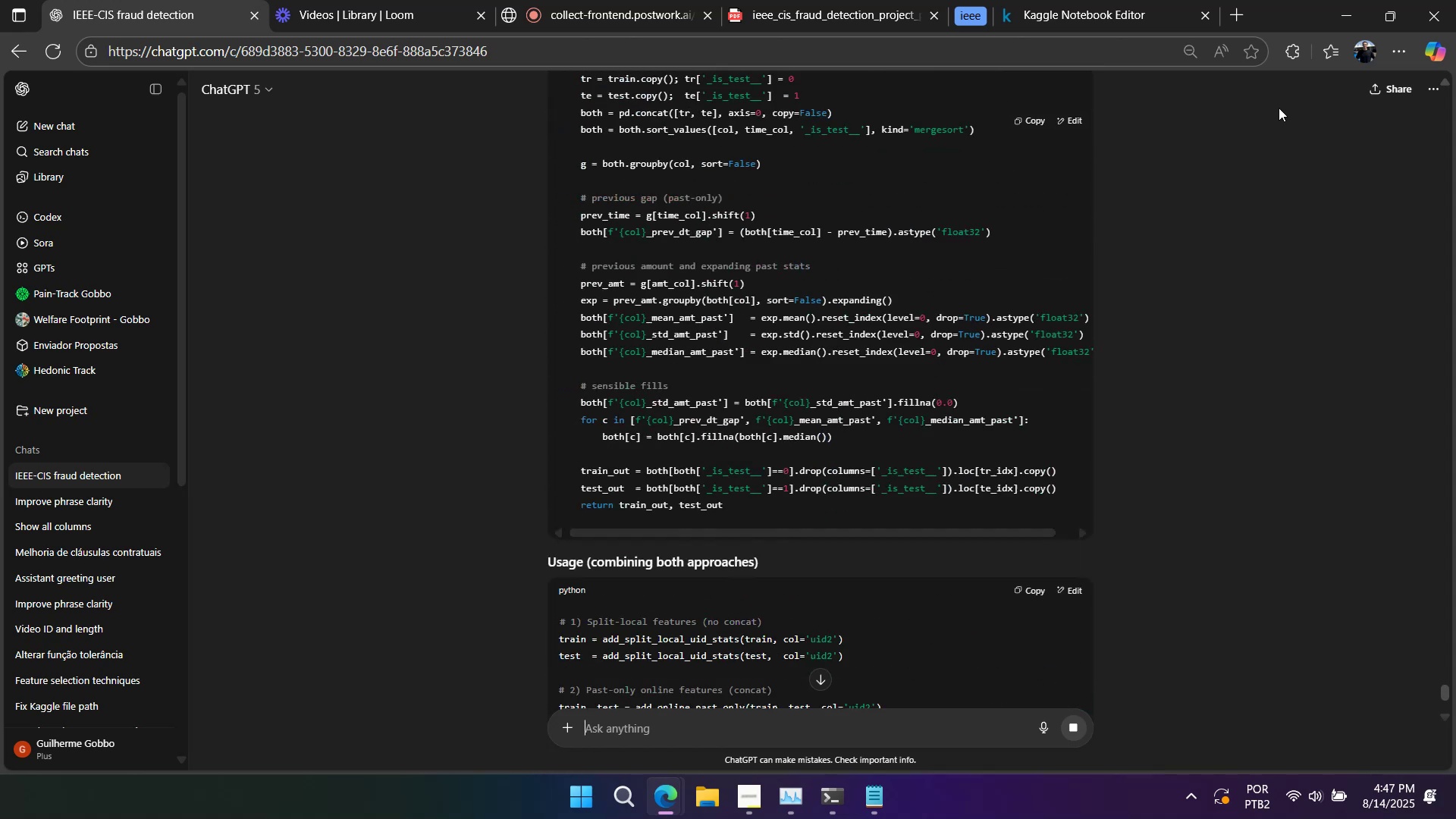 
left_click([1040, 14])
 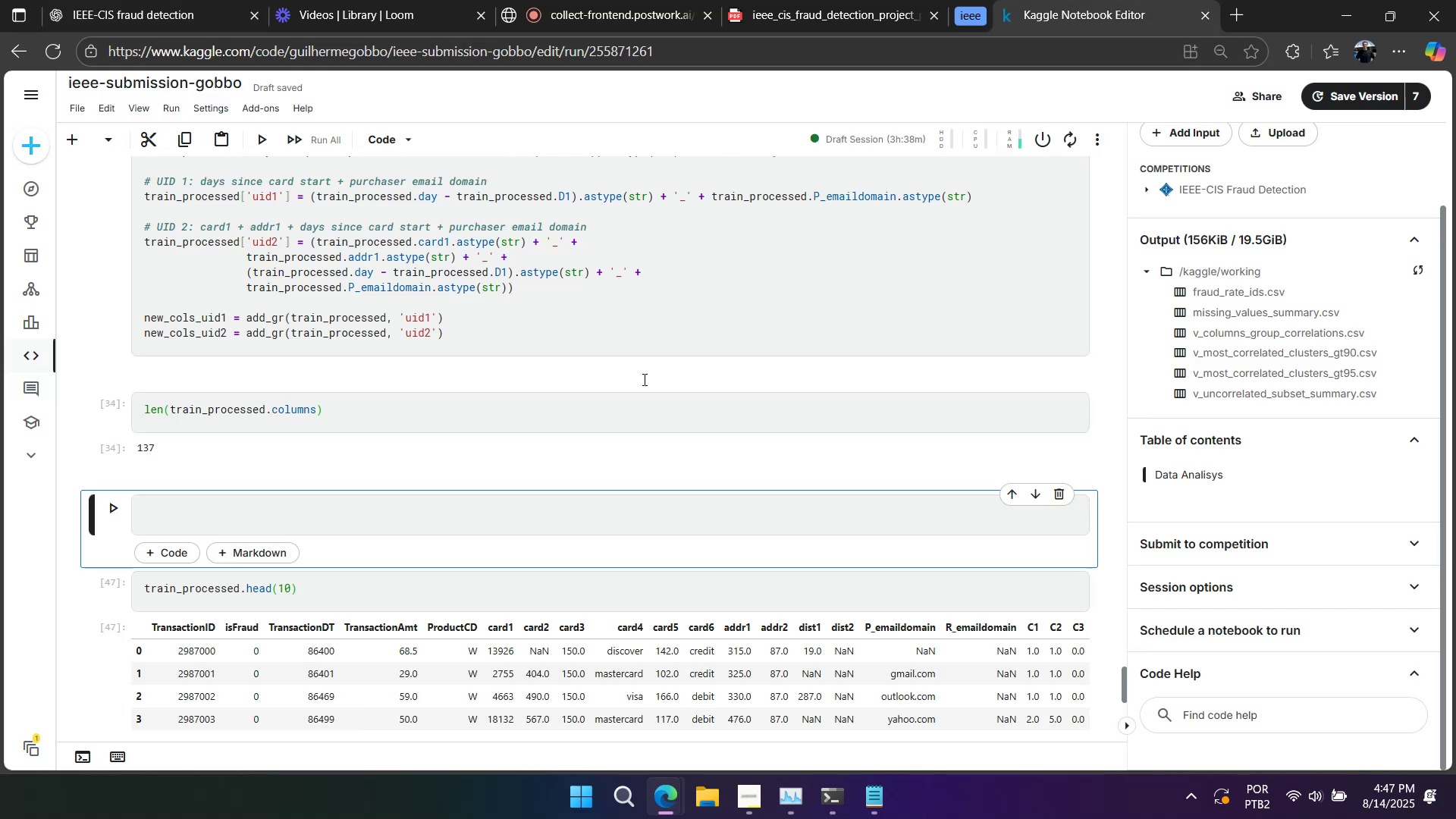 
scroll: coordinate [608, 384], scroll_direction: up, amount: 3.0
 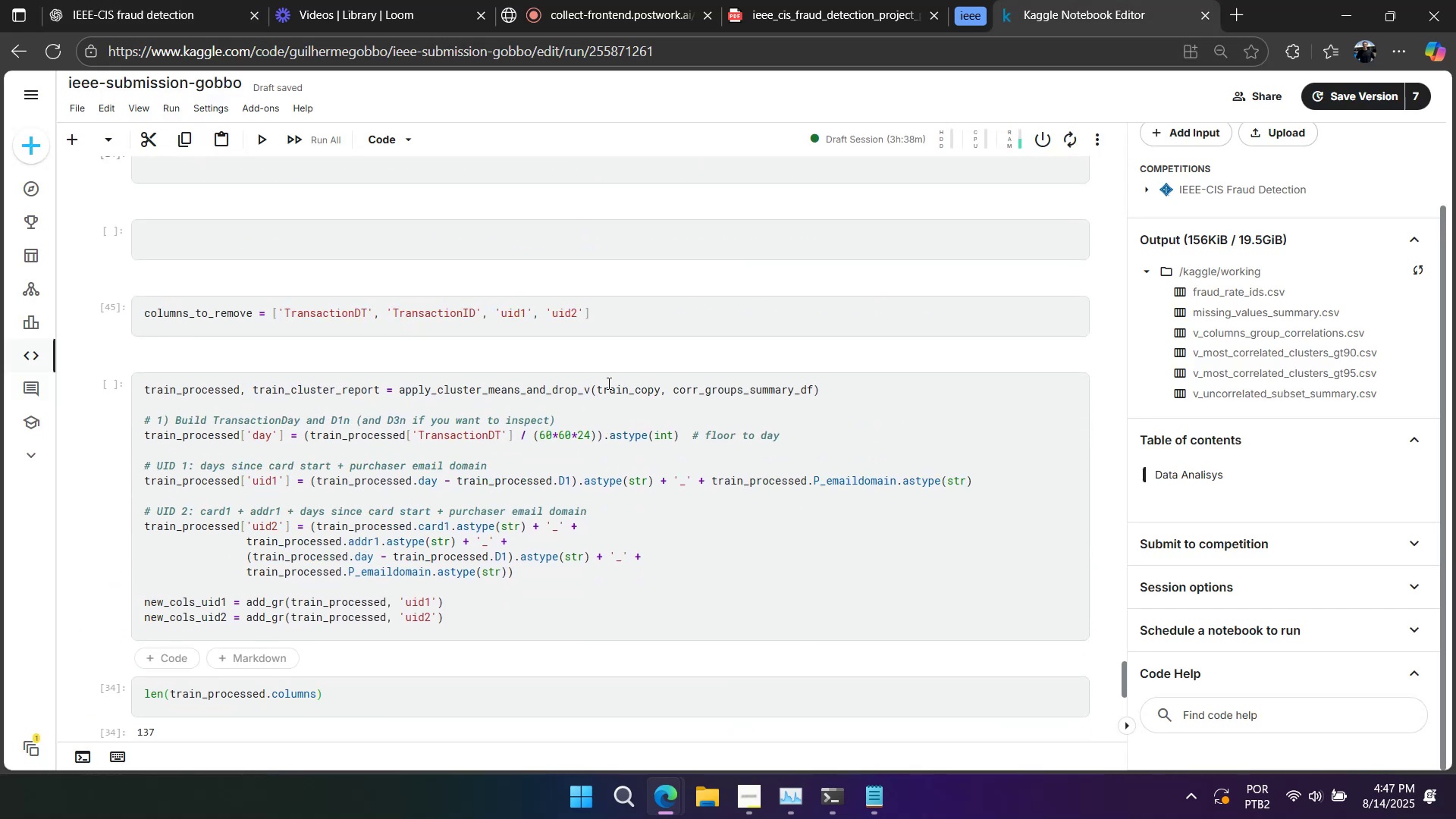 
right_click([607, 383])
 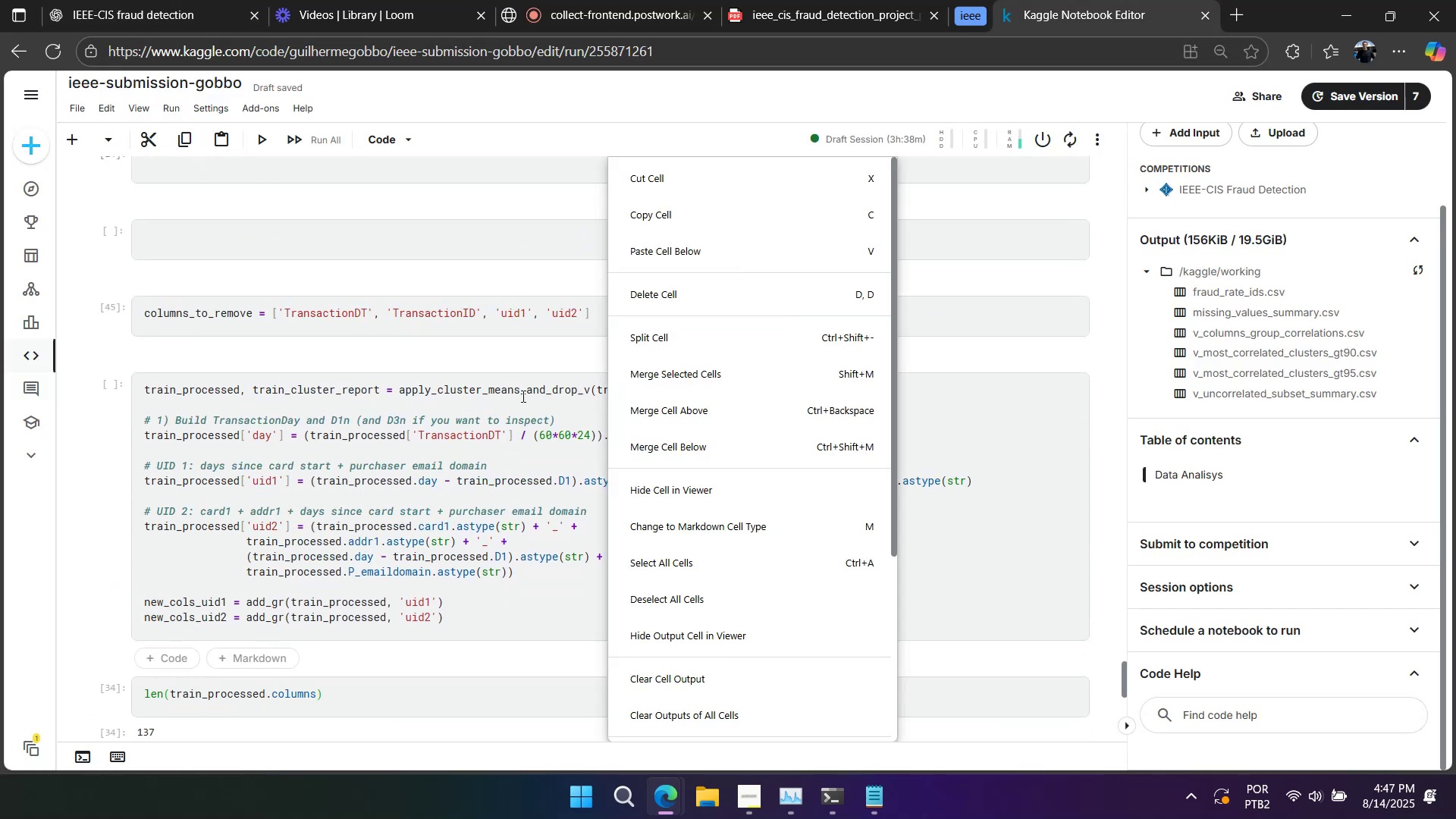 
left_click([520, 397])
 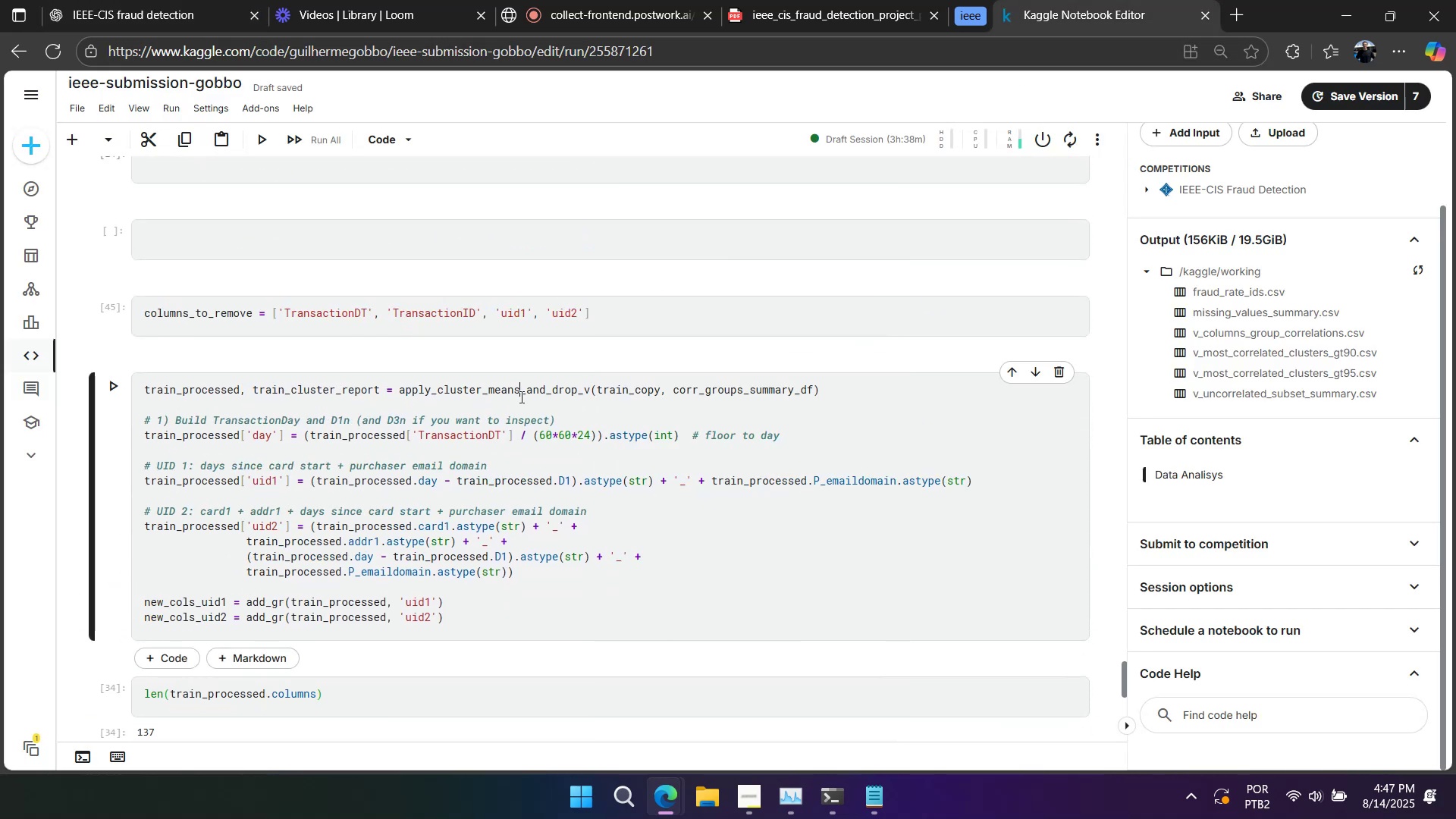 
right_click([520, 397])
 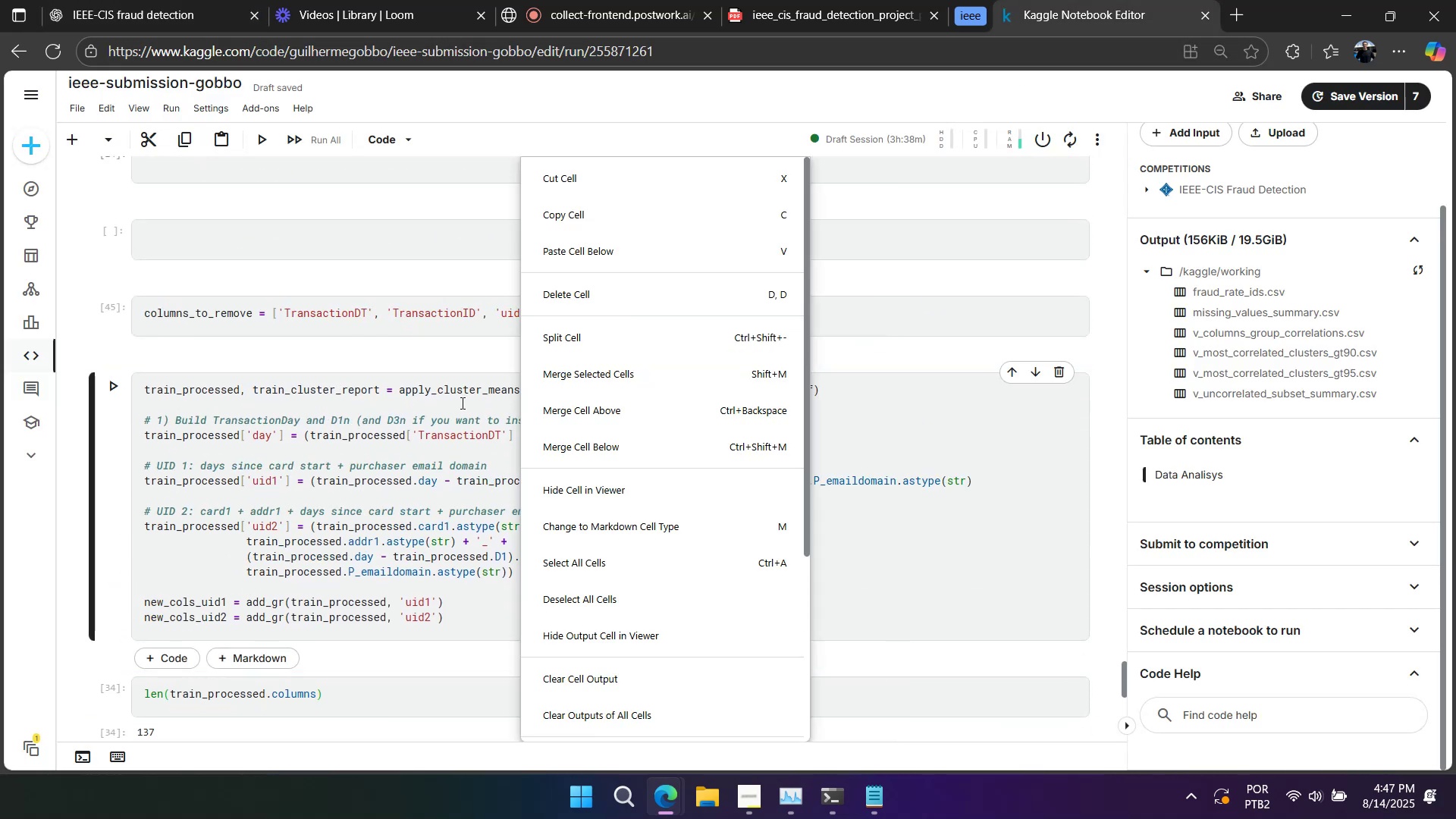 
left_click([461, 403])
 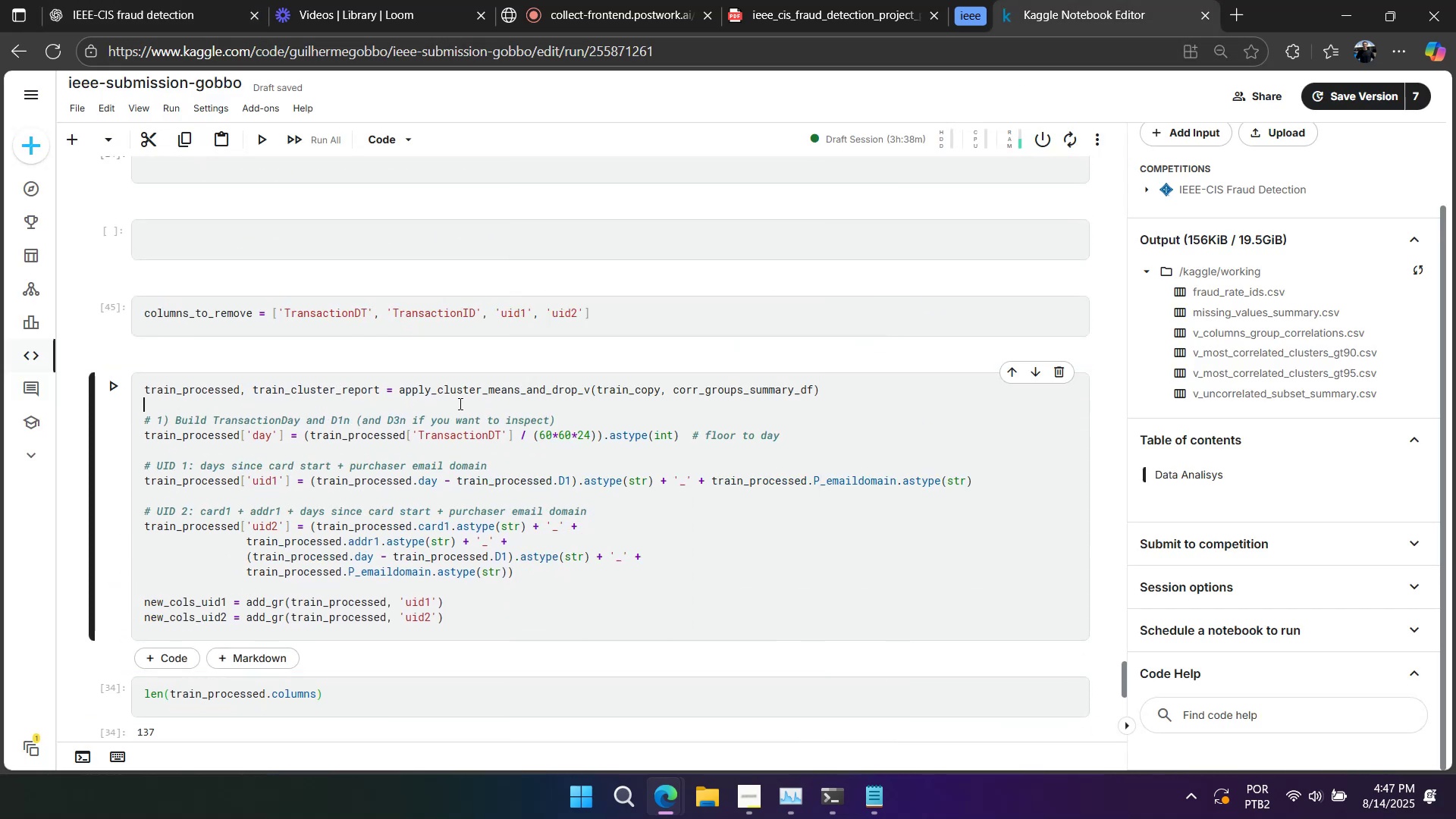 
scroll: coordinate [459, 407], scroll_direction: down, amount: 3.0
 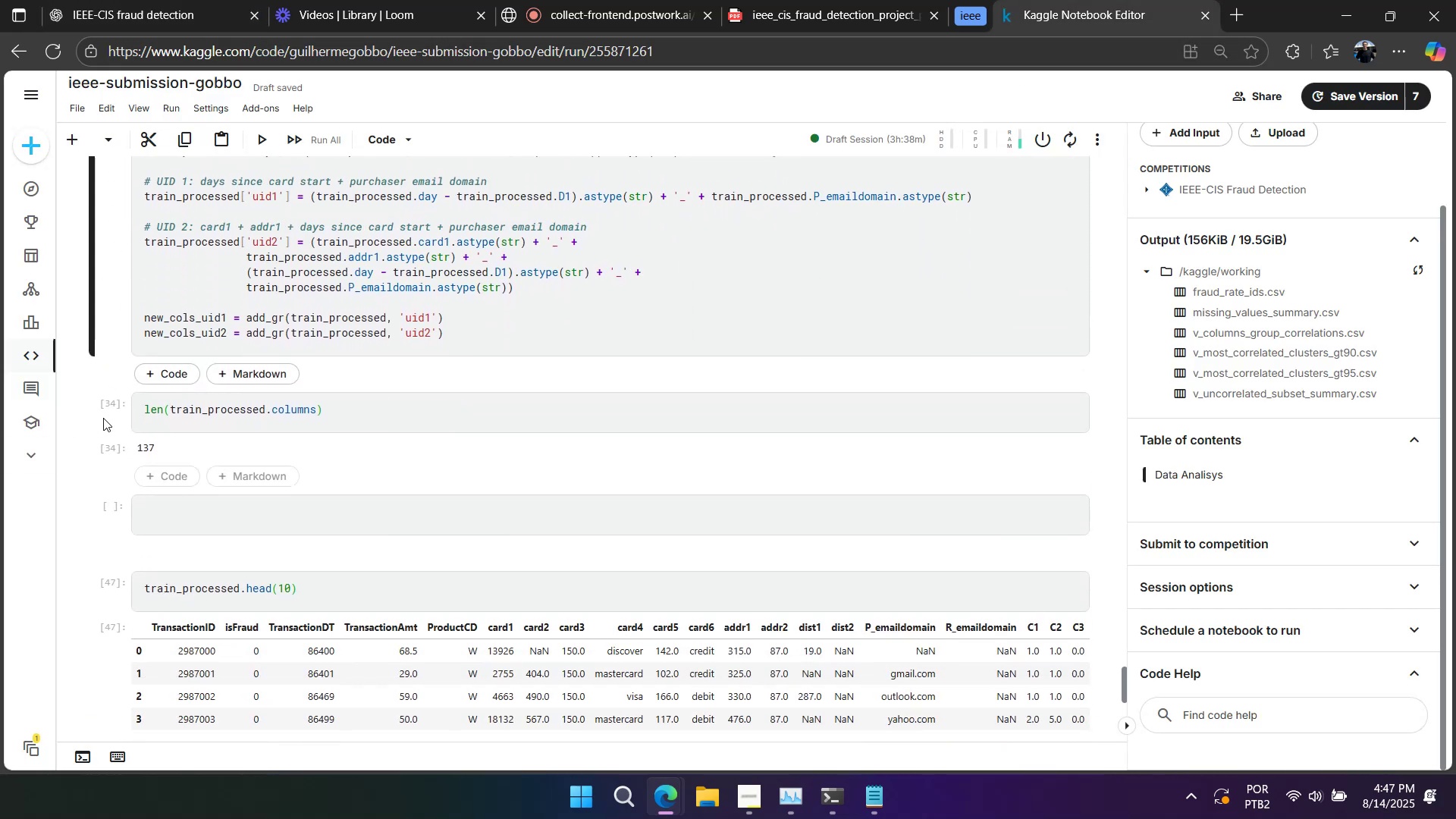 
left_click([90, 422])
 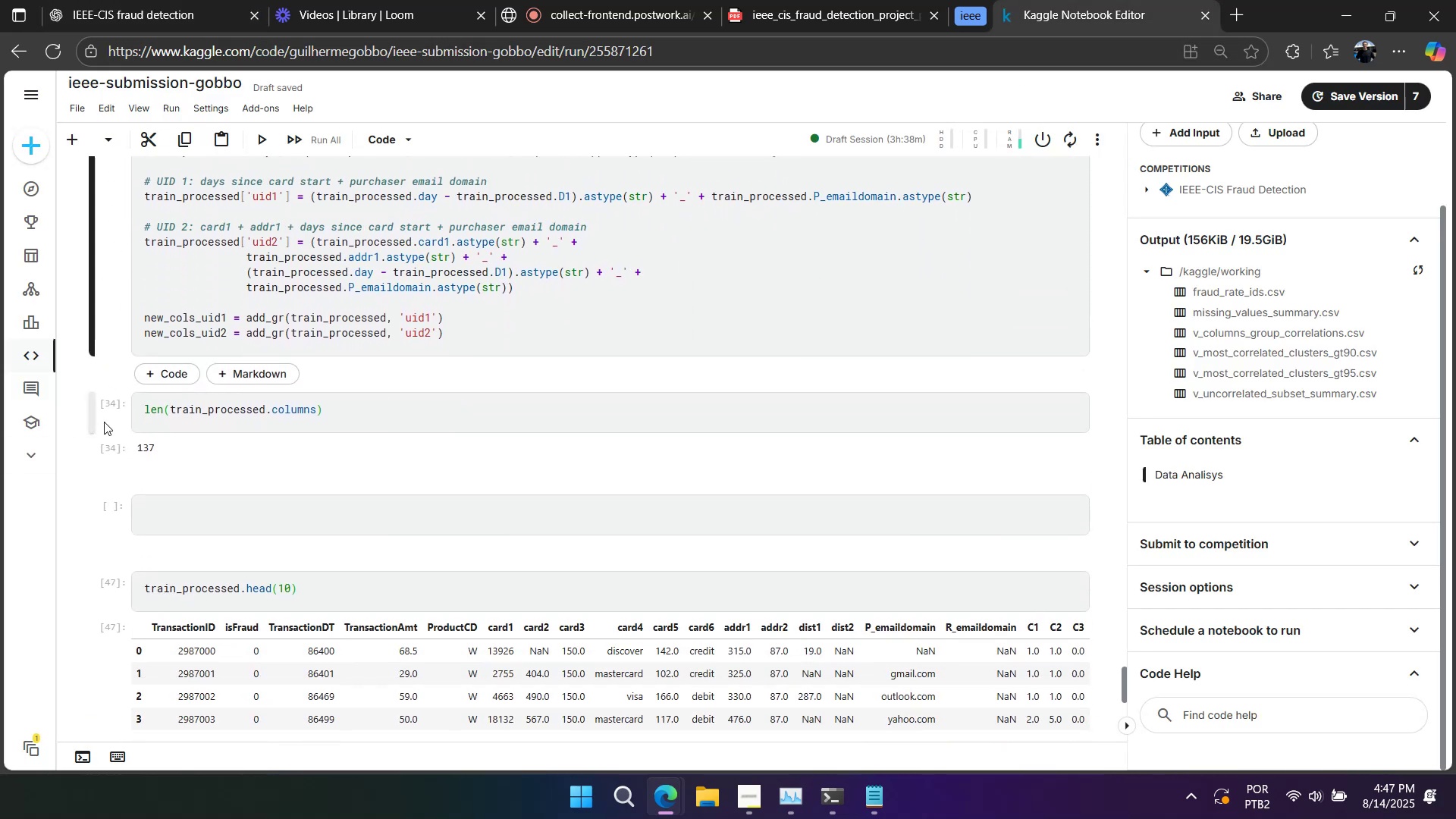 
left_click([106, 422])
 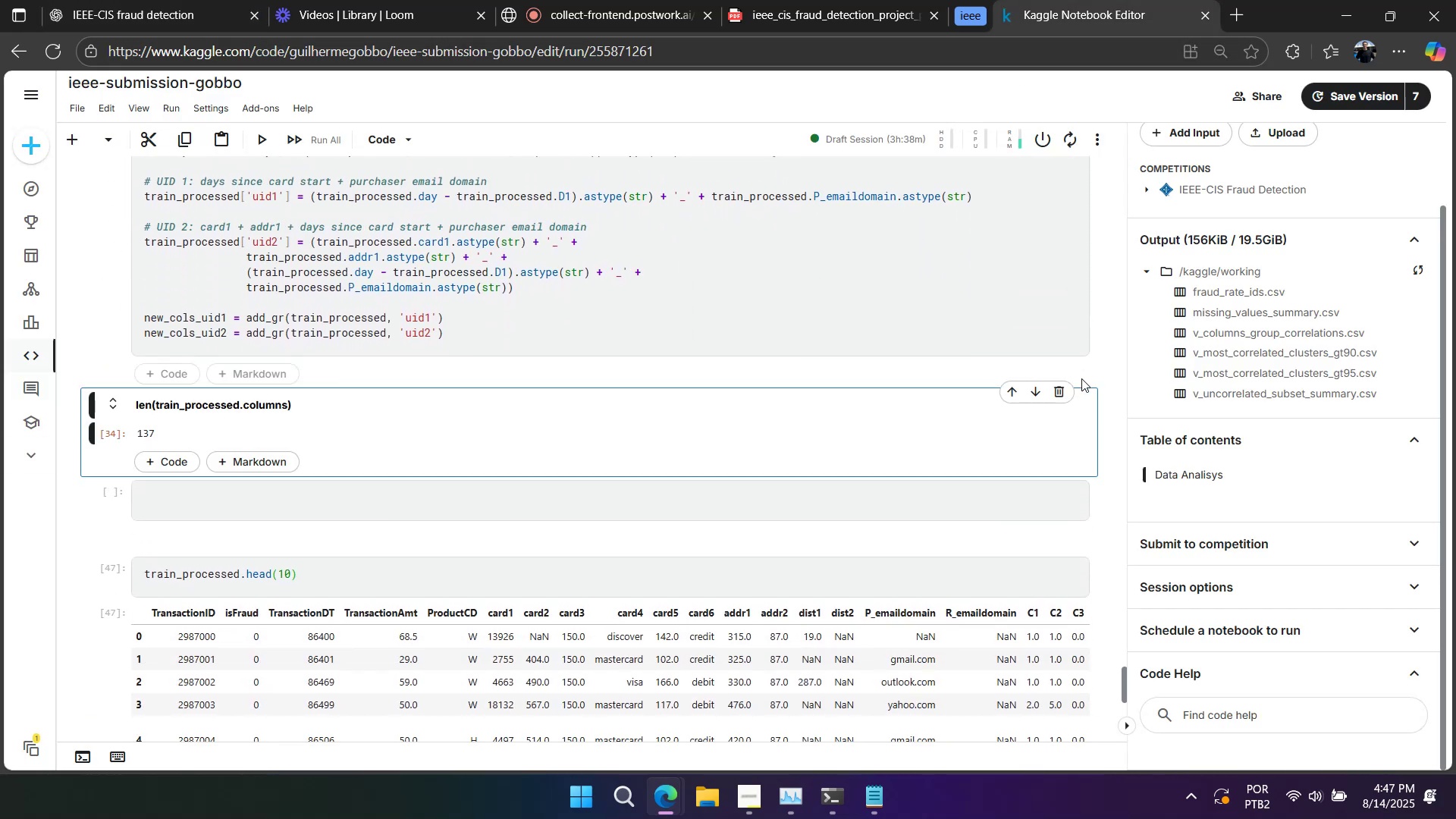 
left_click([1064, 388])
 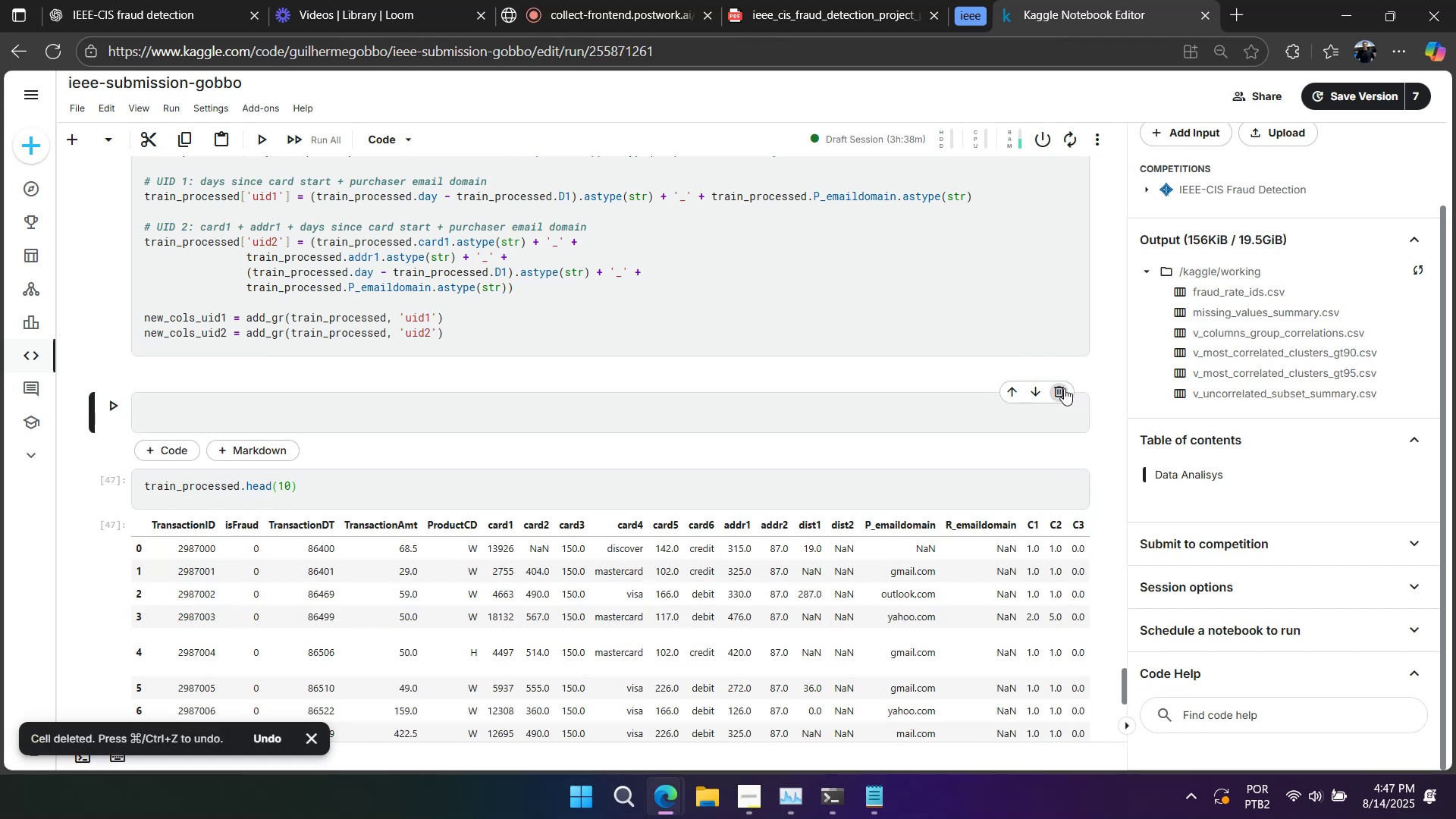 
left_click([1064, 388])
 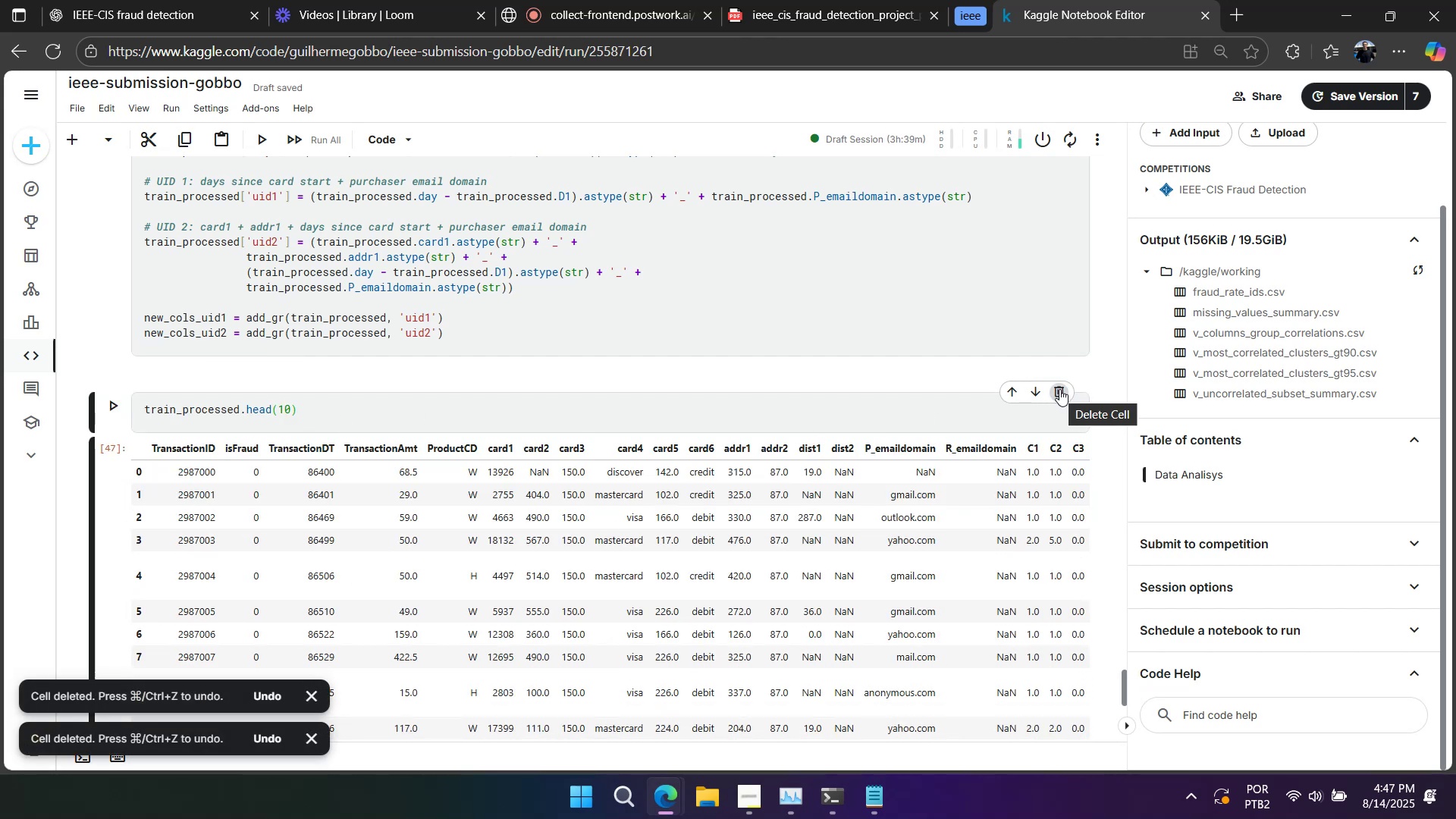 
scroll: coordinate [788, 432], scroll_direction: down, amount: 5.0
 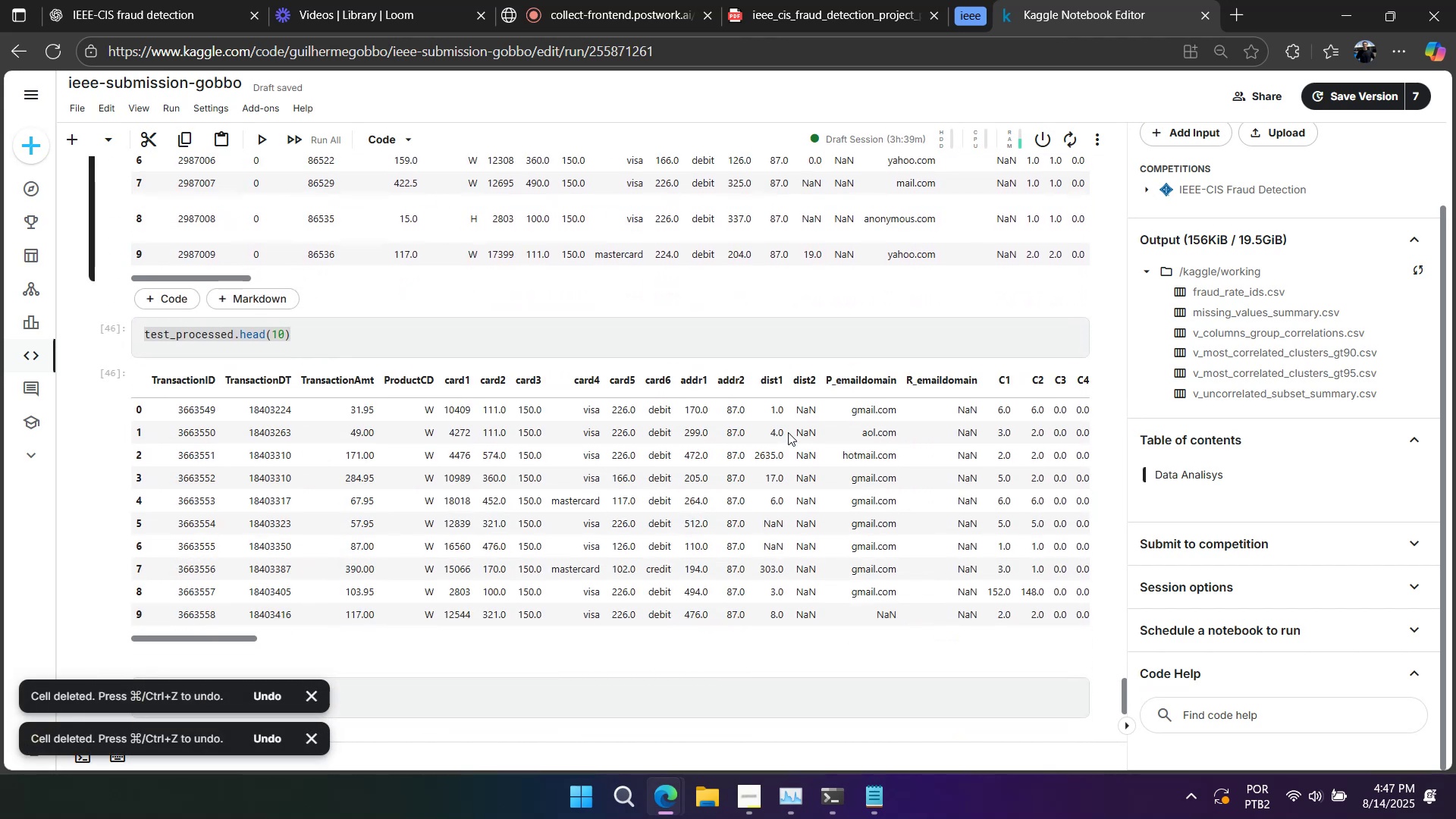 
scroll: coordinate [787, 432], scroll_direction: up, amount: 1.0
 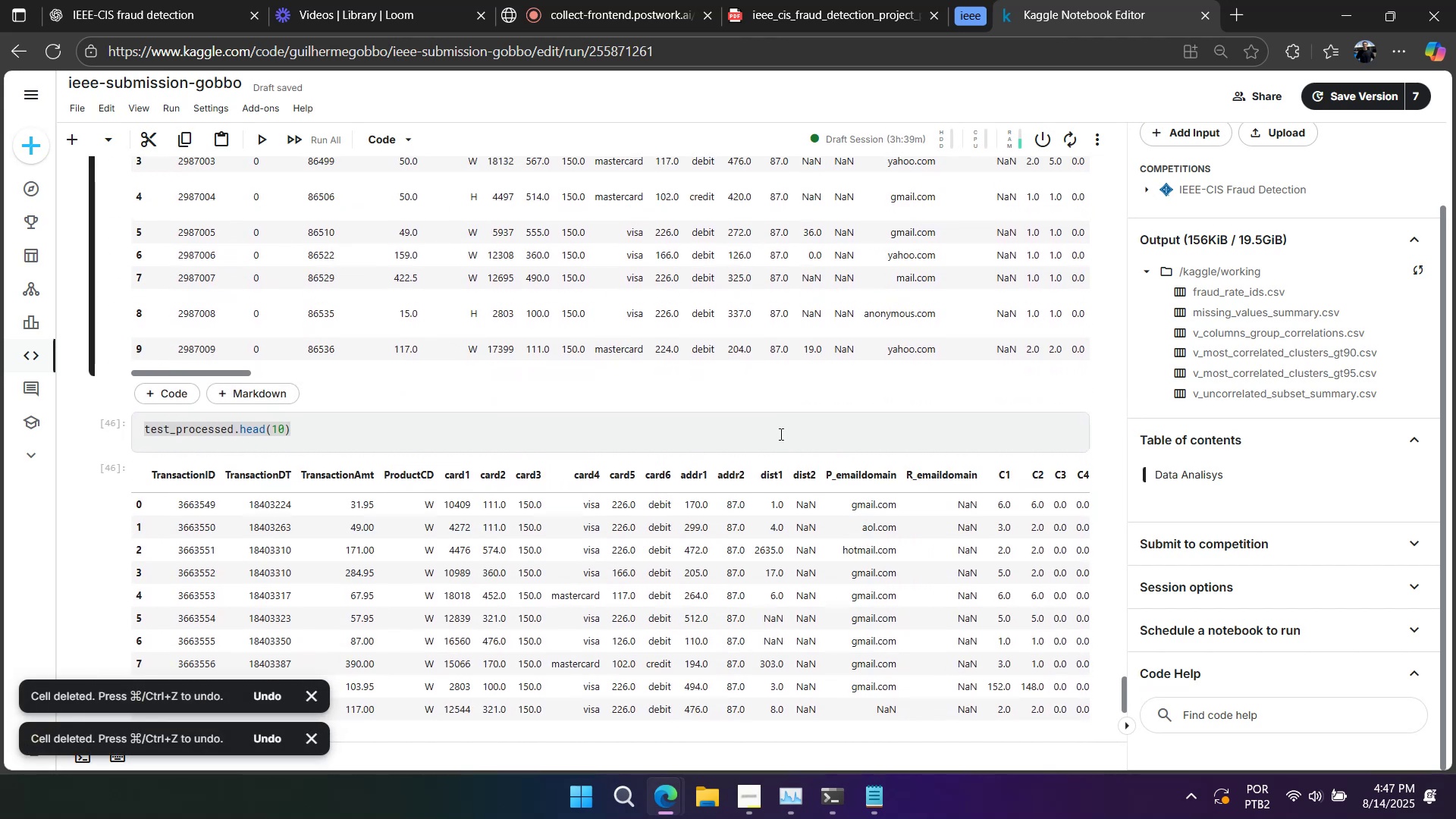 
scroll: coordinate [749, 454], scroll_direction: down, amount: 1.0
 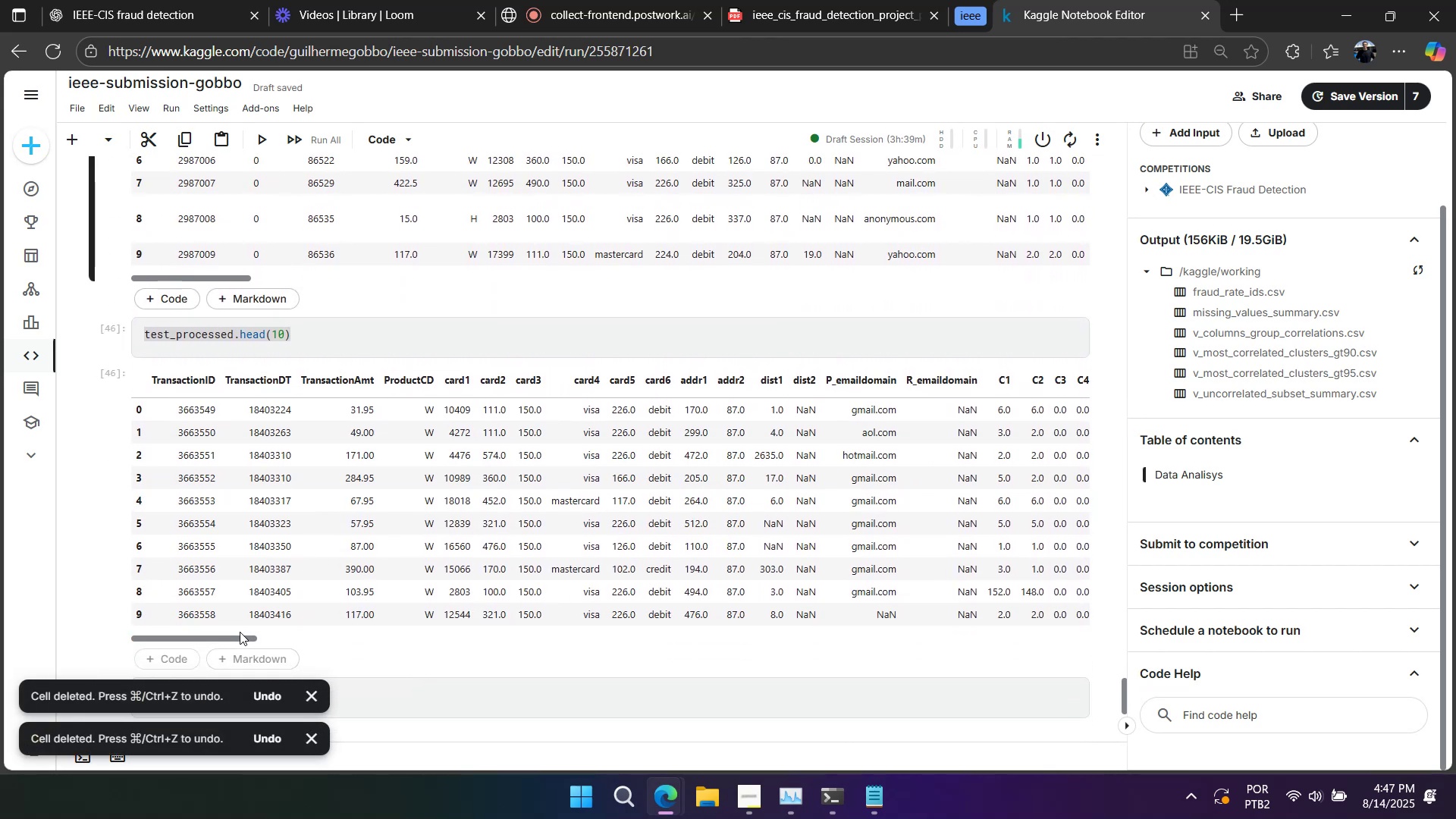 
left_click_drag(start_coordinate=[236, 638], to_coordinate=[304, 640])
 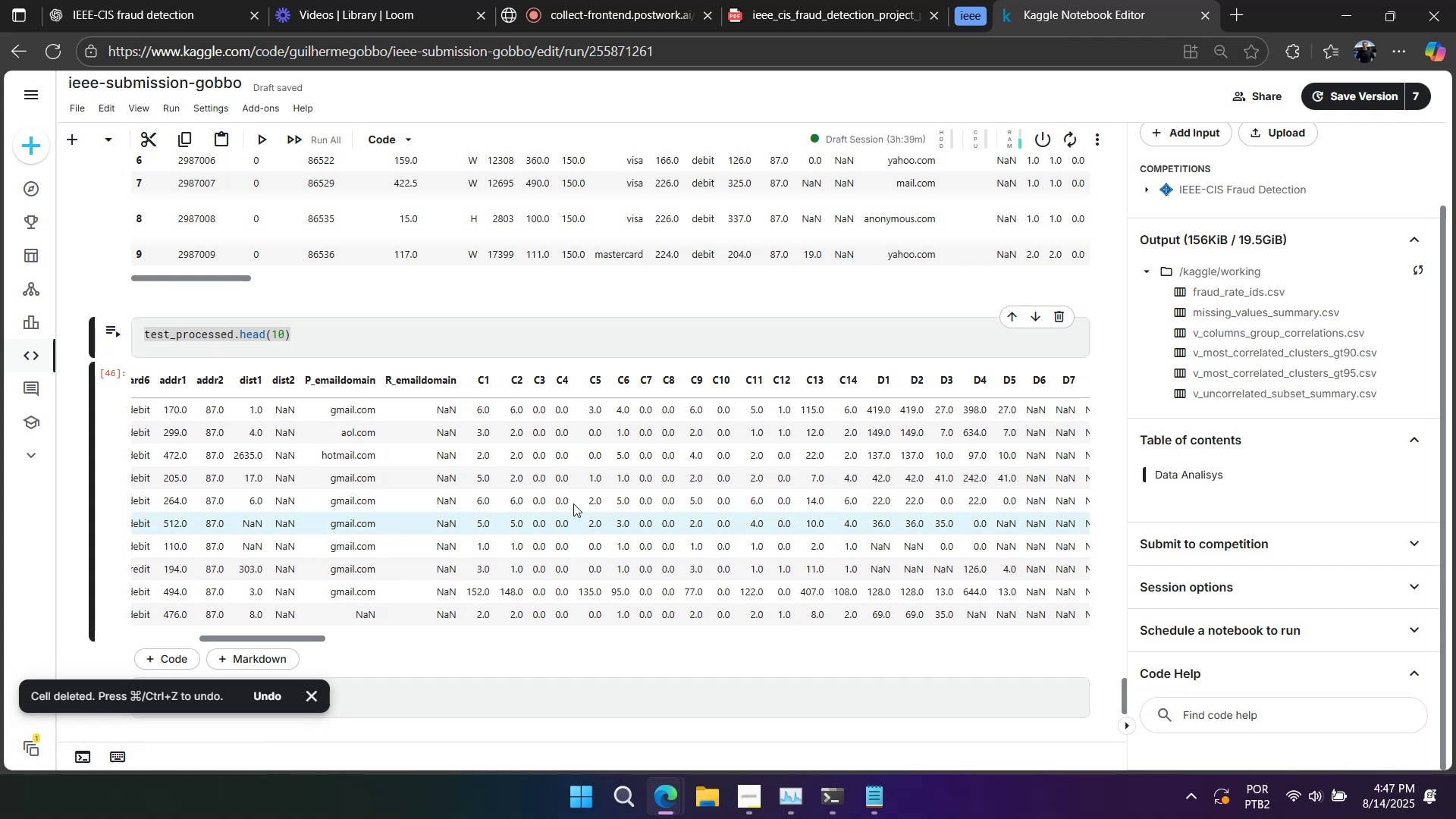 
scroll: coordinate [573, 503], scroll_direction: up, amount: 3.0
 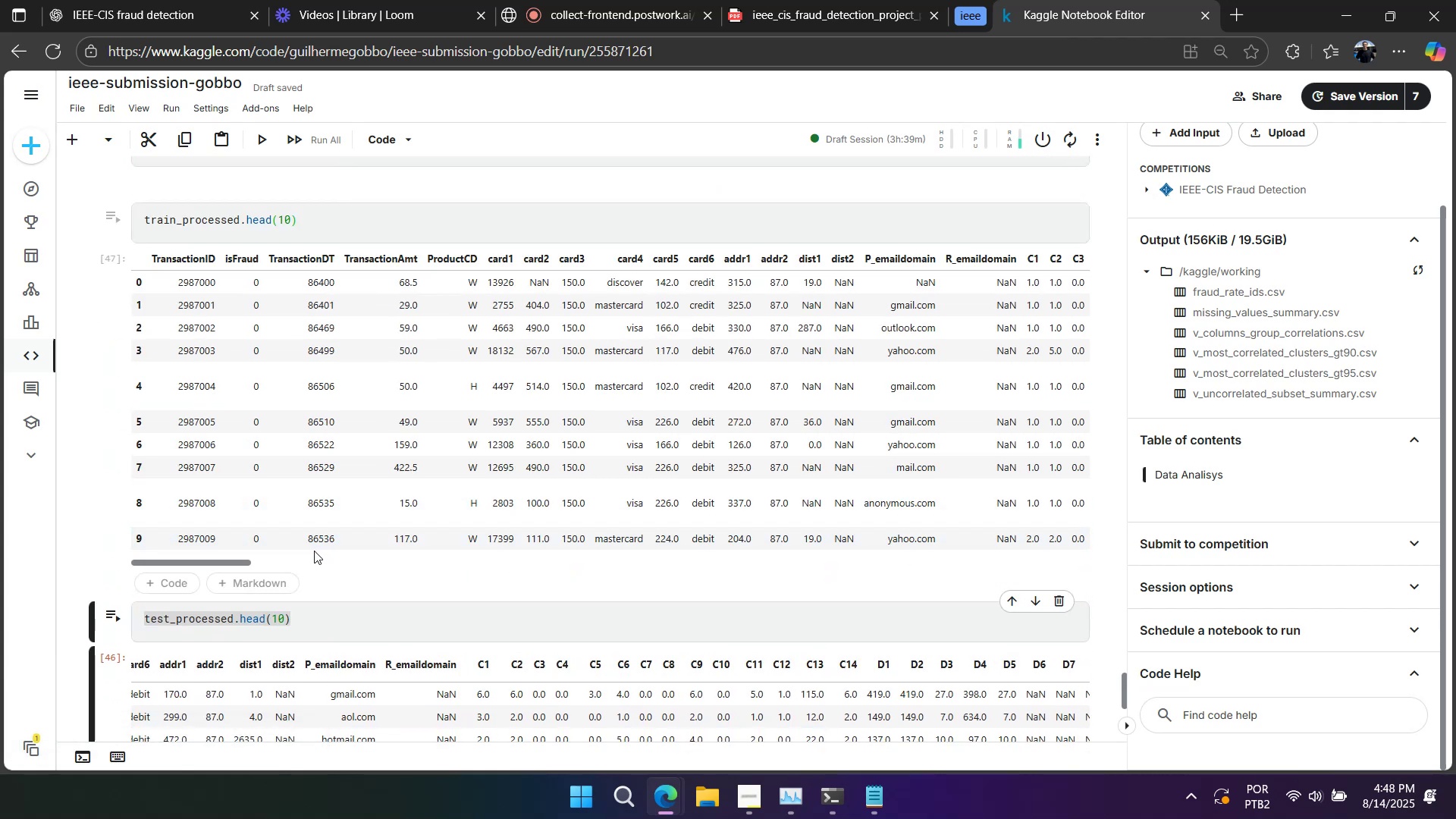 
scroll: coordinate [314, 551], scroll_direction: down, amount: 2.0
 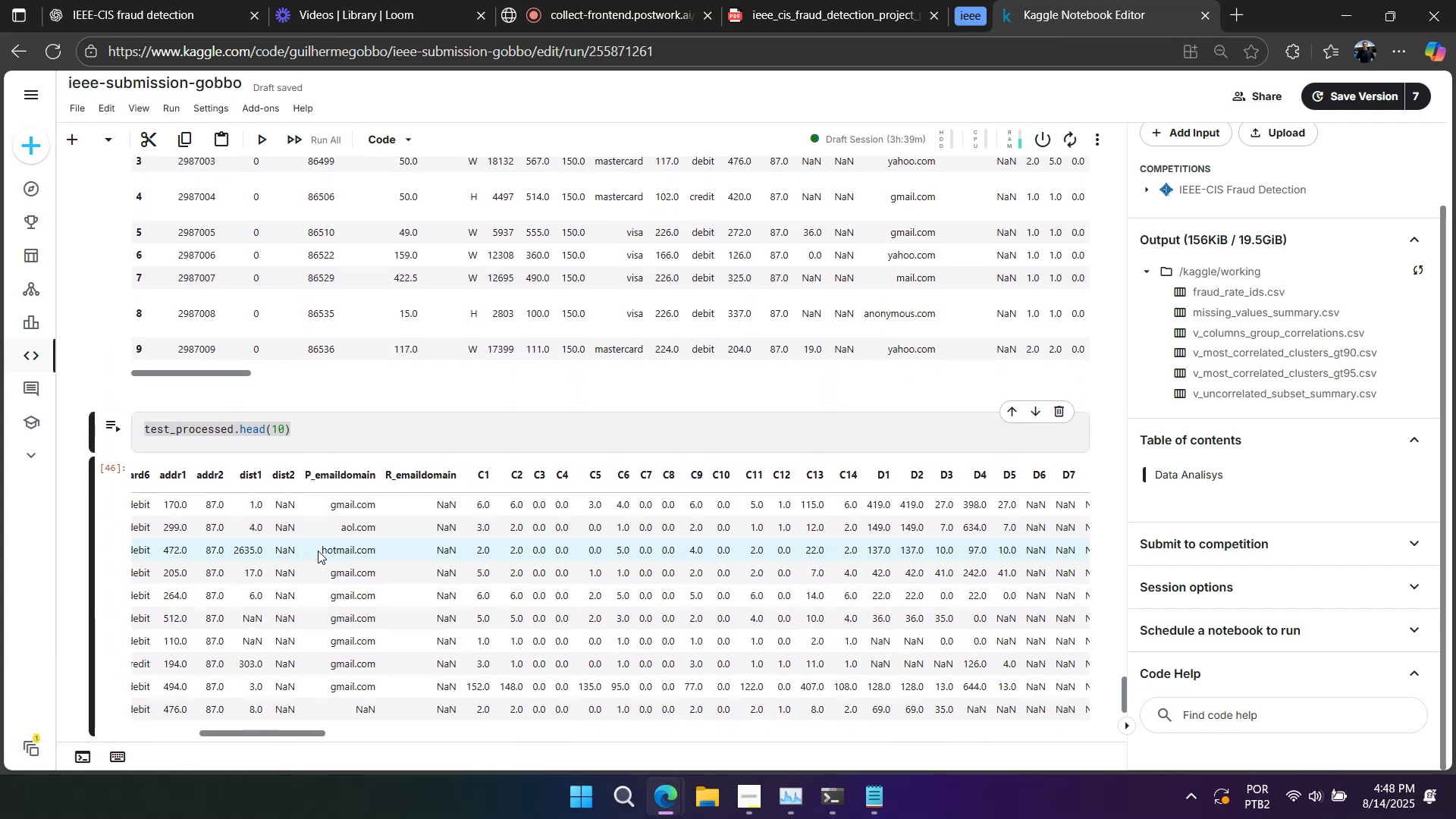 
scroll: coordinate [331, 552], scroll_direction: up, amount: 1.0
 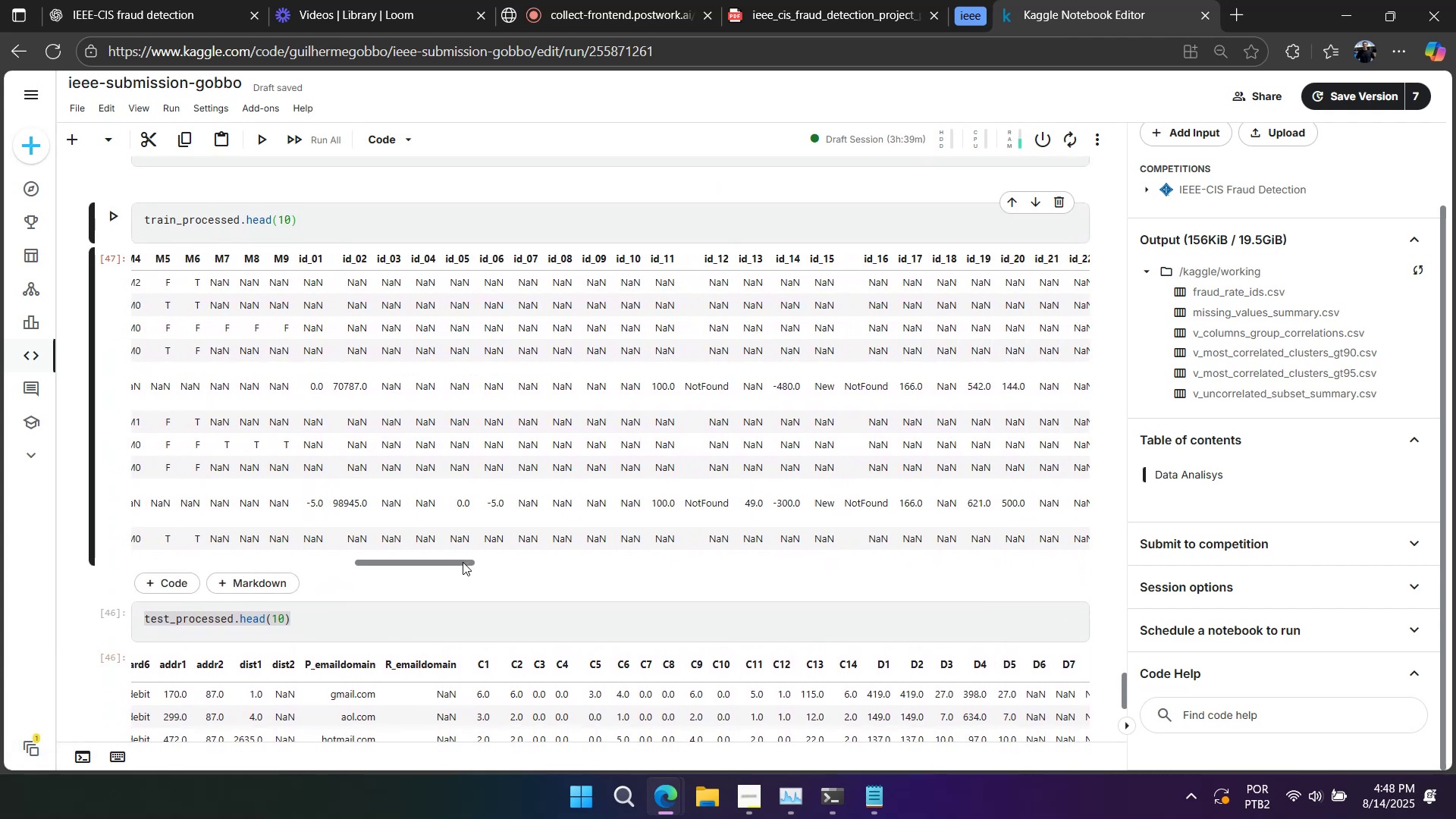 
scroll: coordinate [431, 432], scroll_direction: down, amount: 3.0
 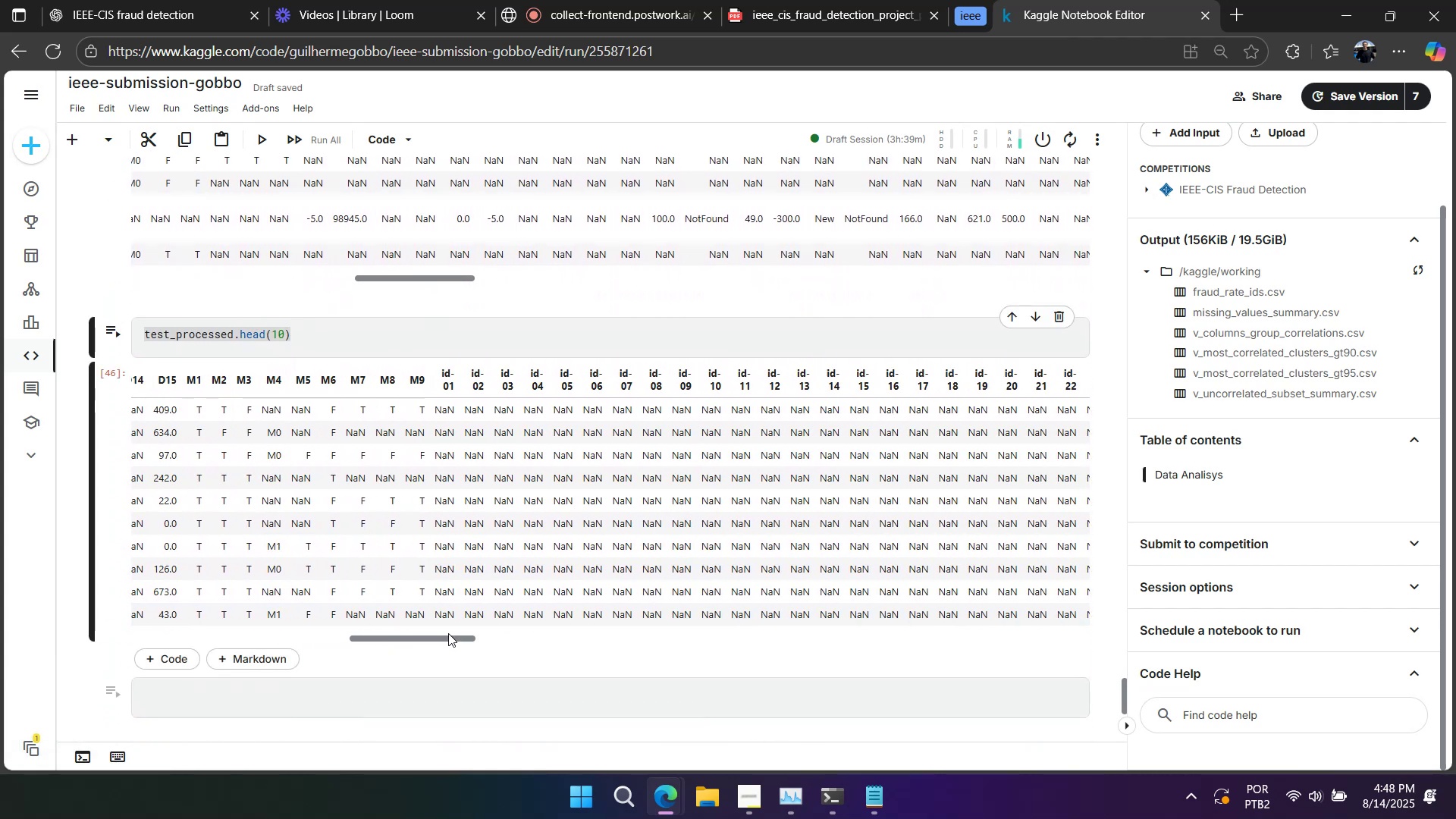 
scroll: coordinate [431, 479], scroll_direction: up, amount: 3.0
 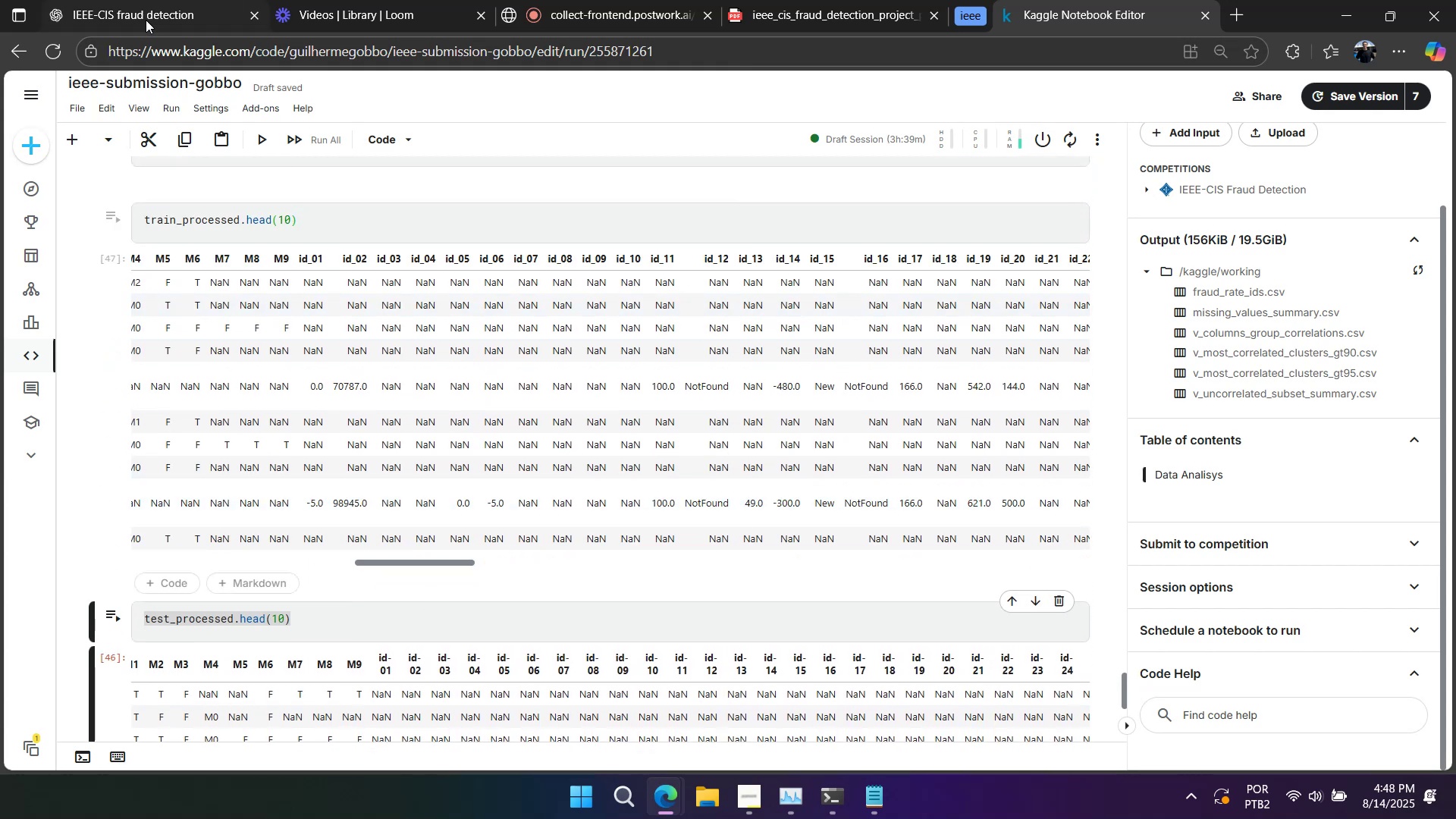 
left_click([149, 14])
 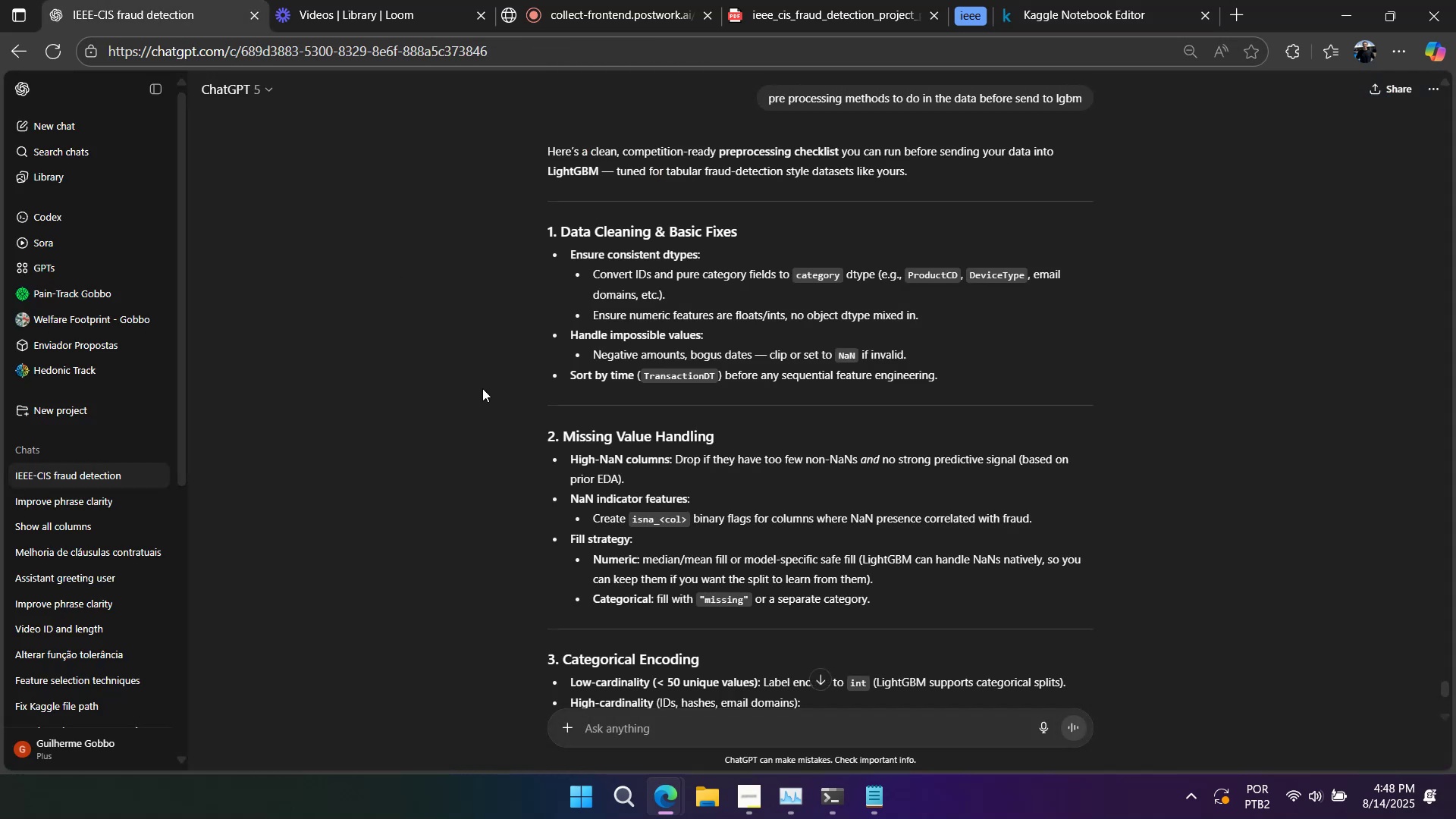 
scroll: coordinate [626, 679], scroll_direction: down, amount: 21.0
 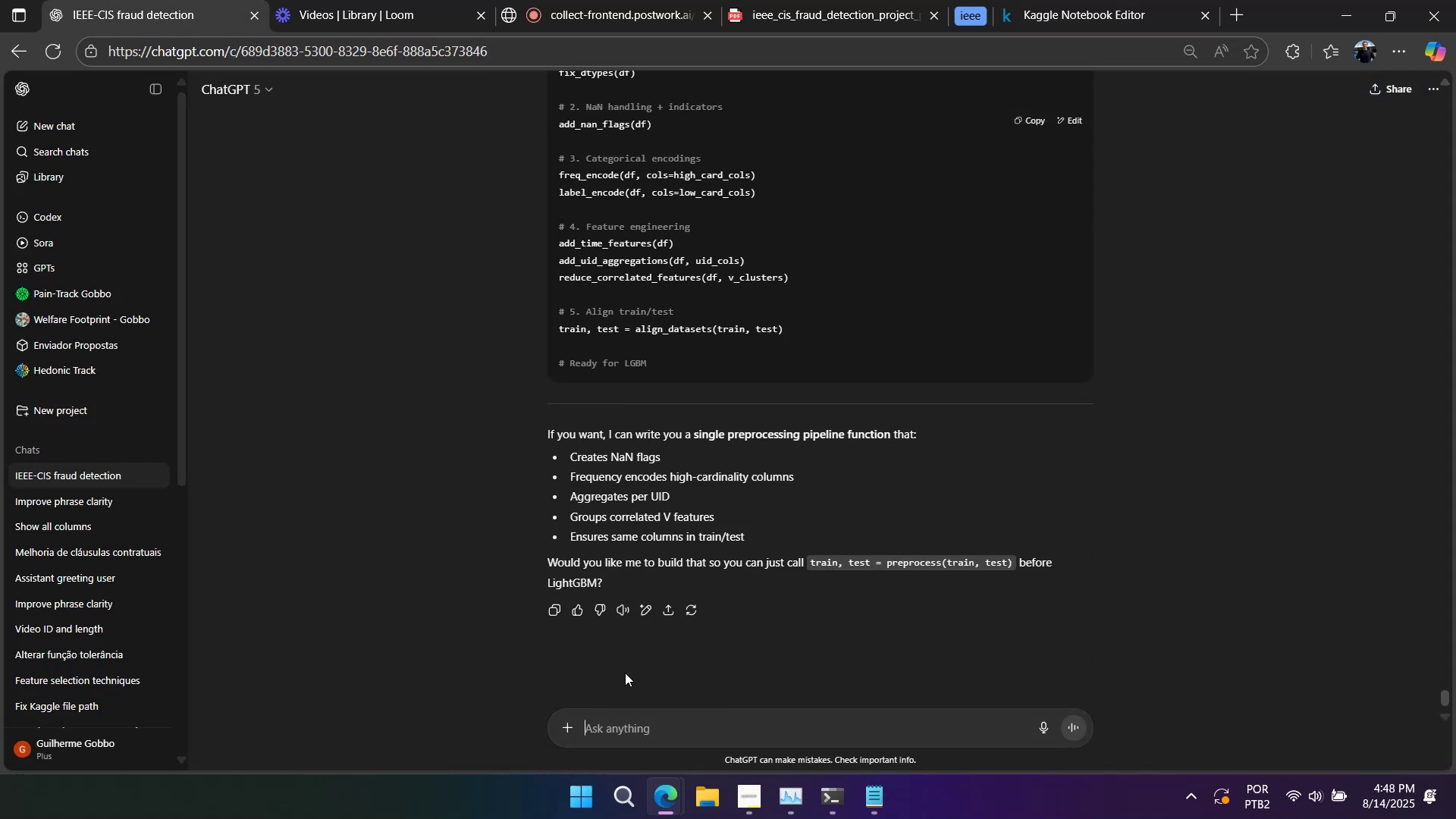 
type(i have on my tes)
key(Backspace)
key(Backspace)
type(rain_pcessed columns like )
 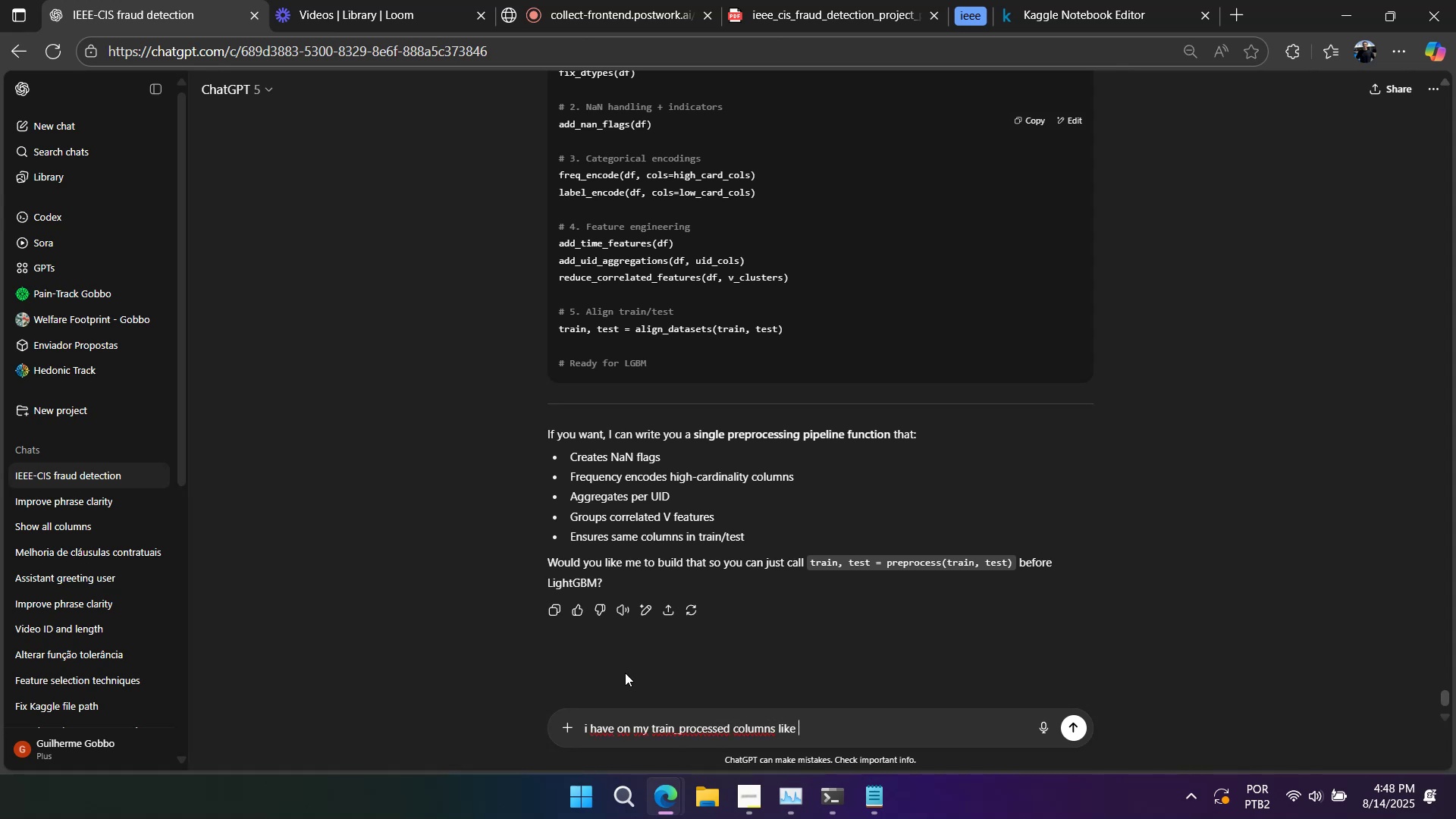 
 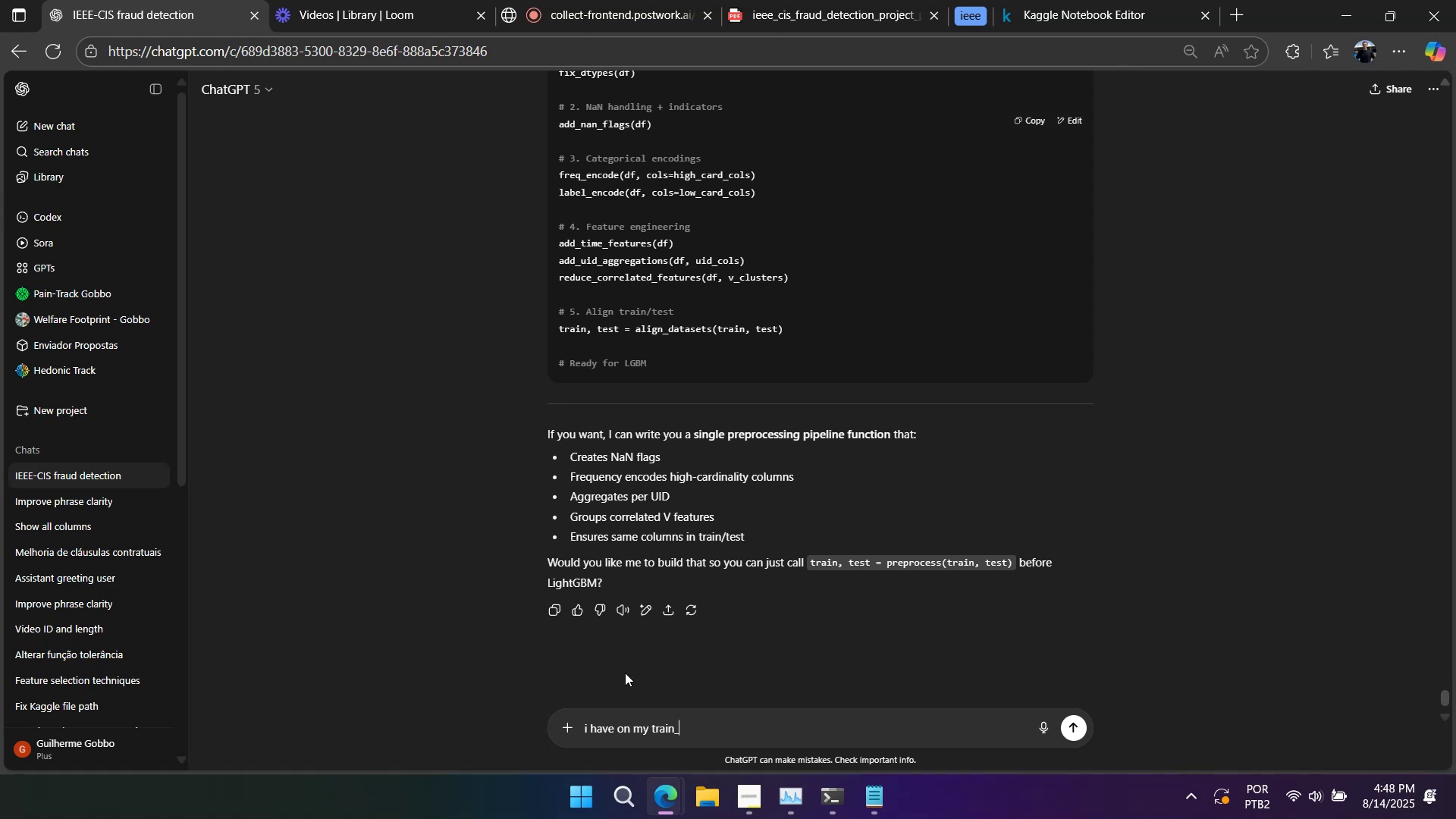 
hold_key(key=R, duration=12.3)
 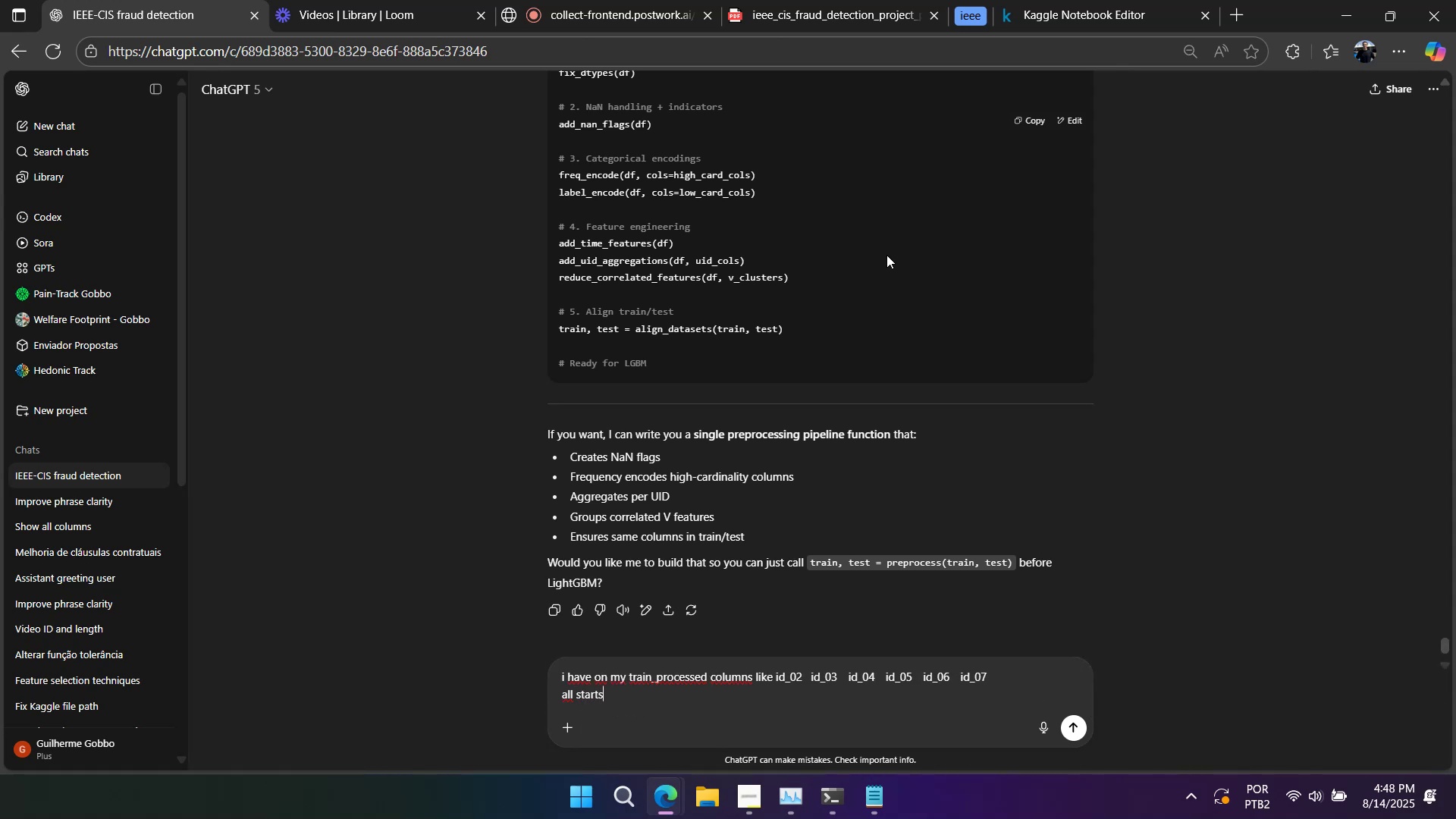 
key(Control+V)
 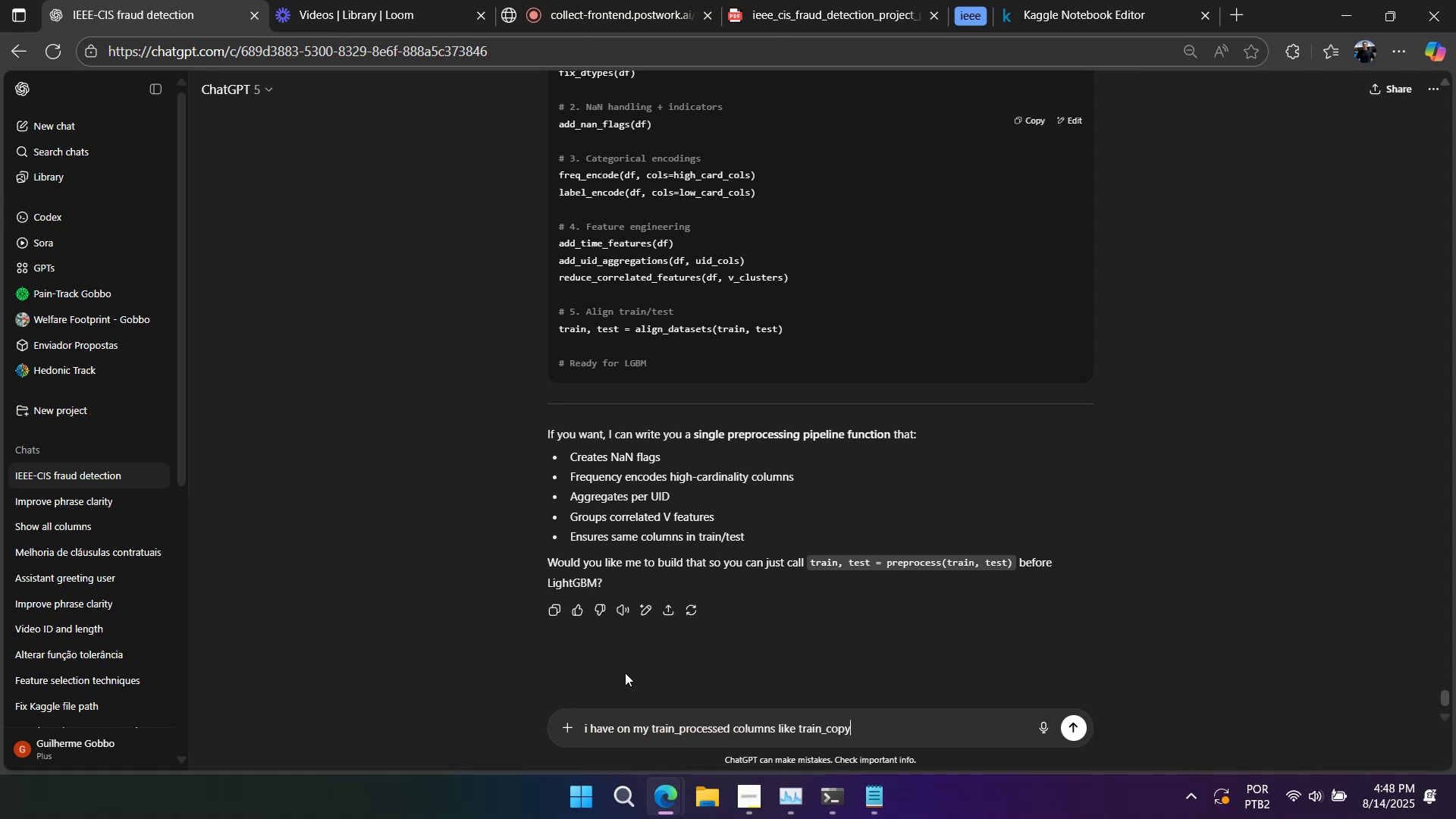 
key(Control+Z)
 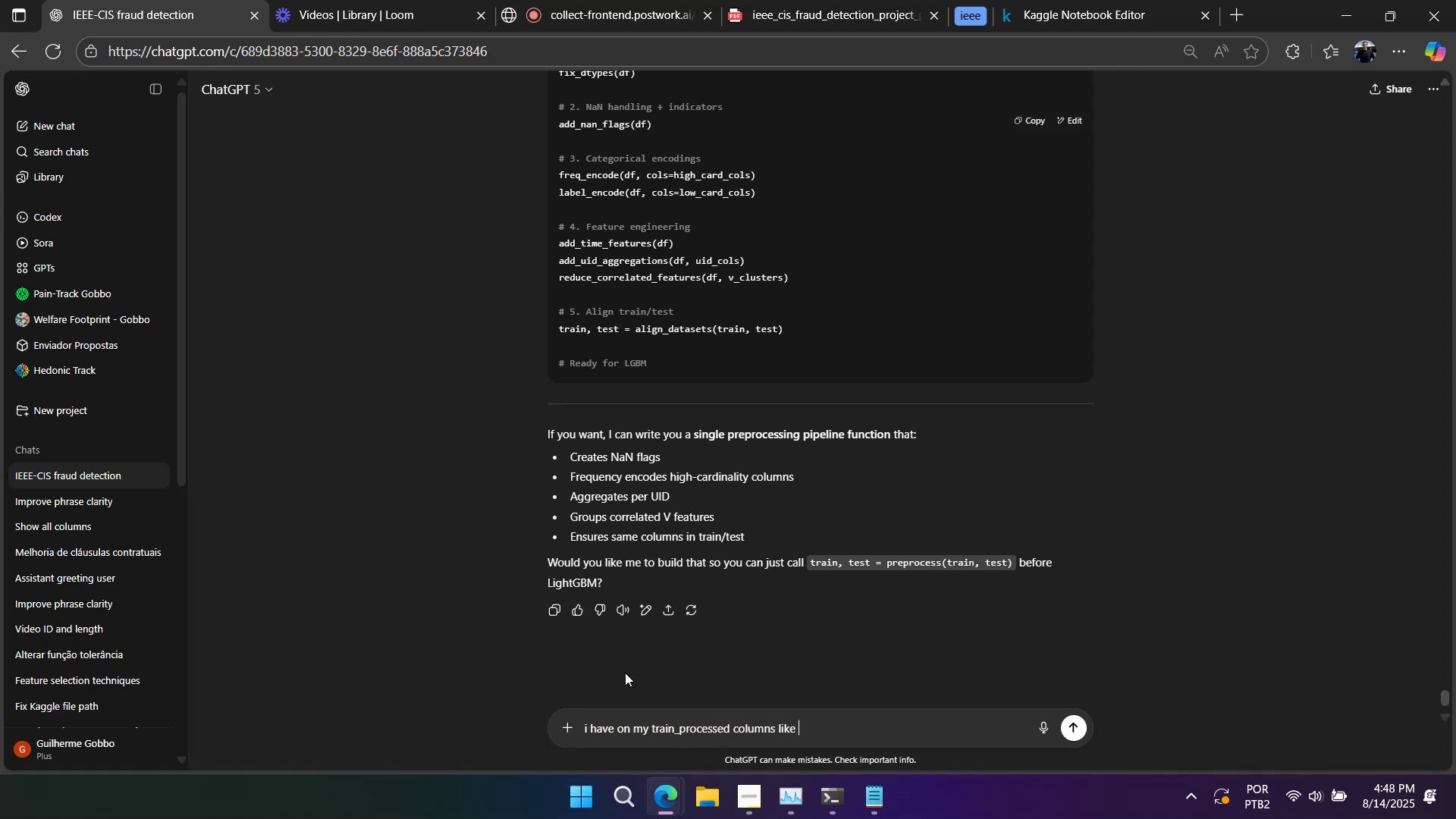 
key(Alt+AltLeft)
 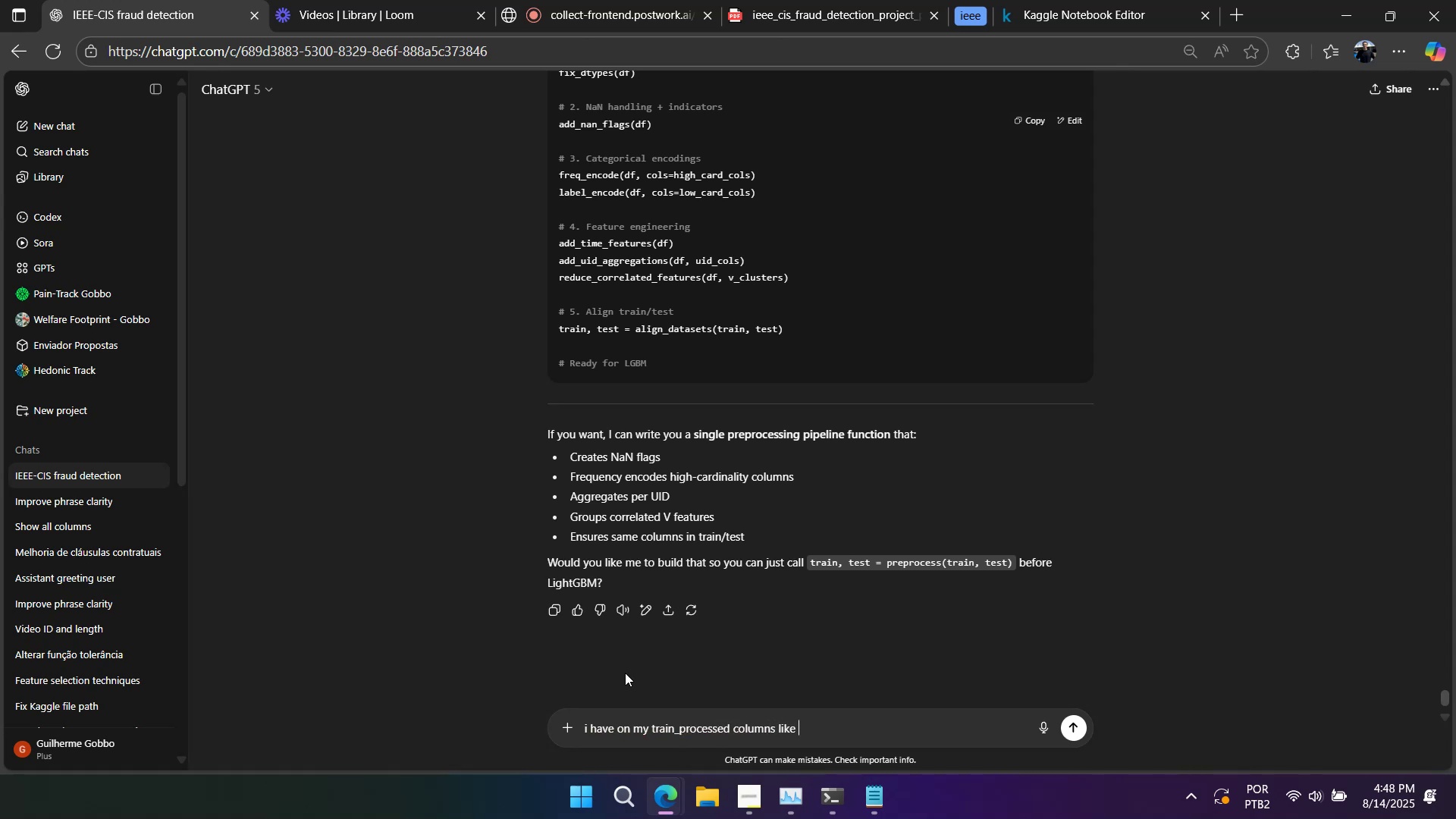 
key(Alt+Tab)
 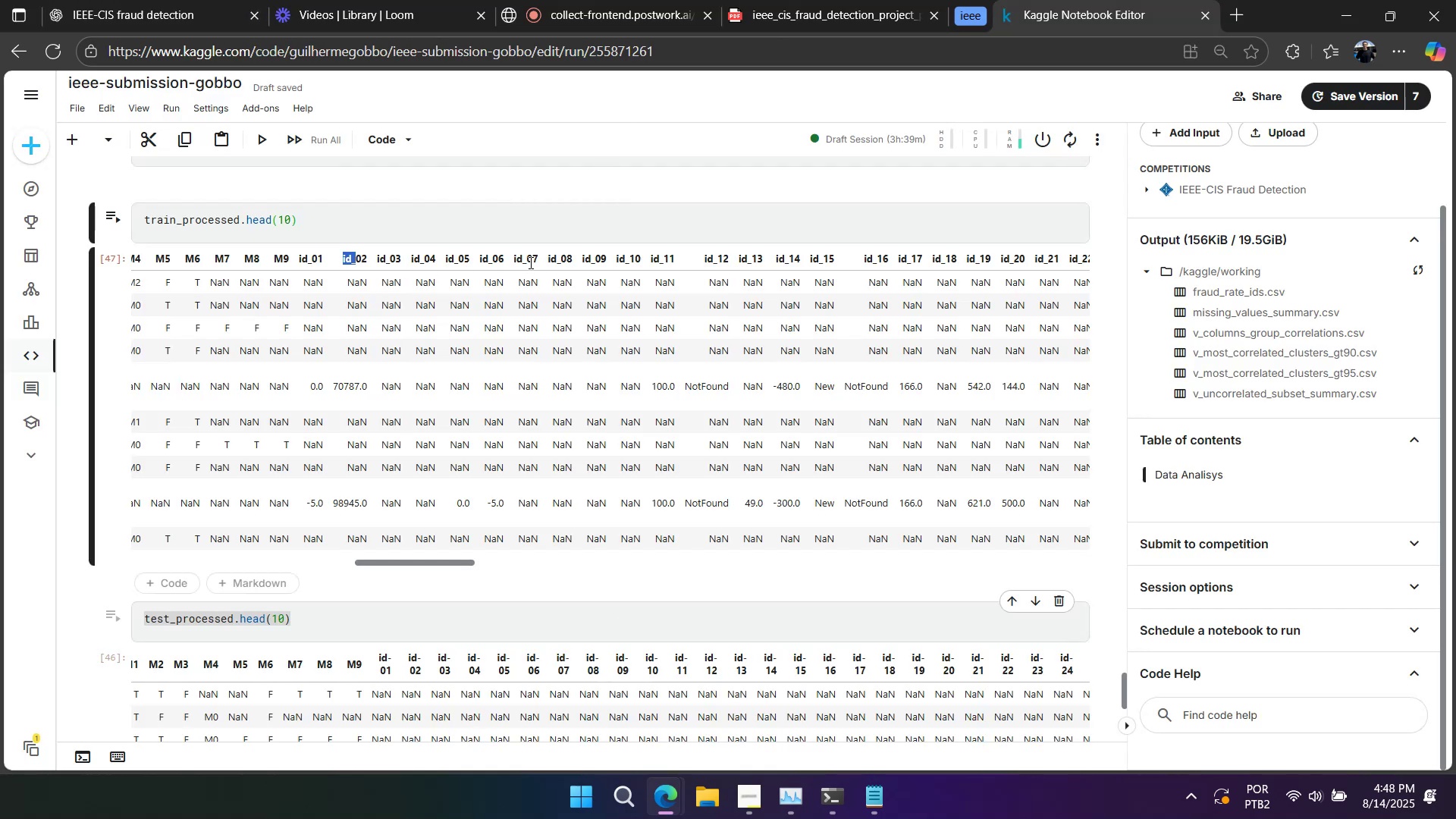 
key(Control+C)
 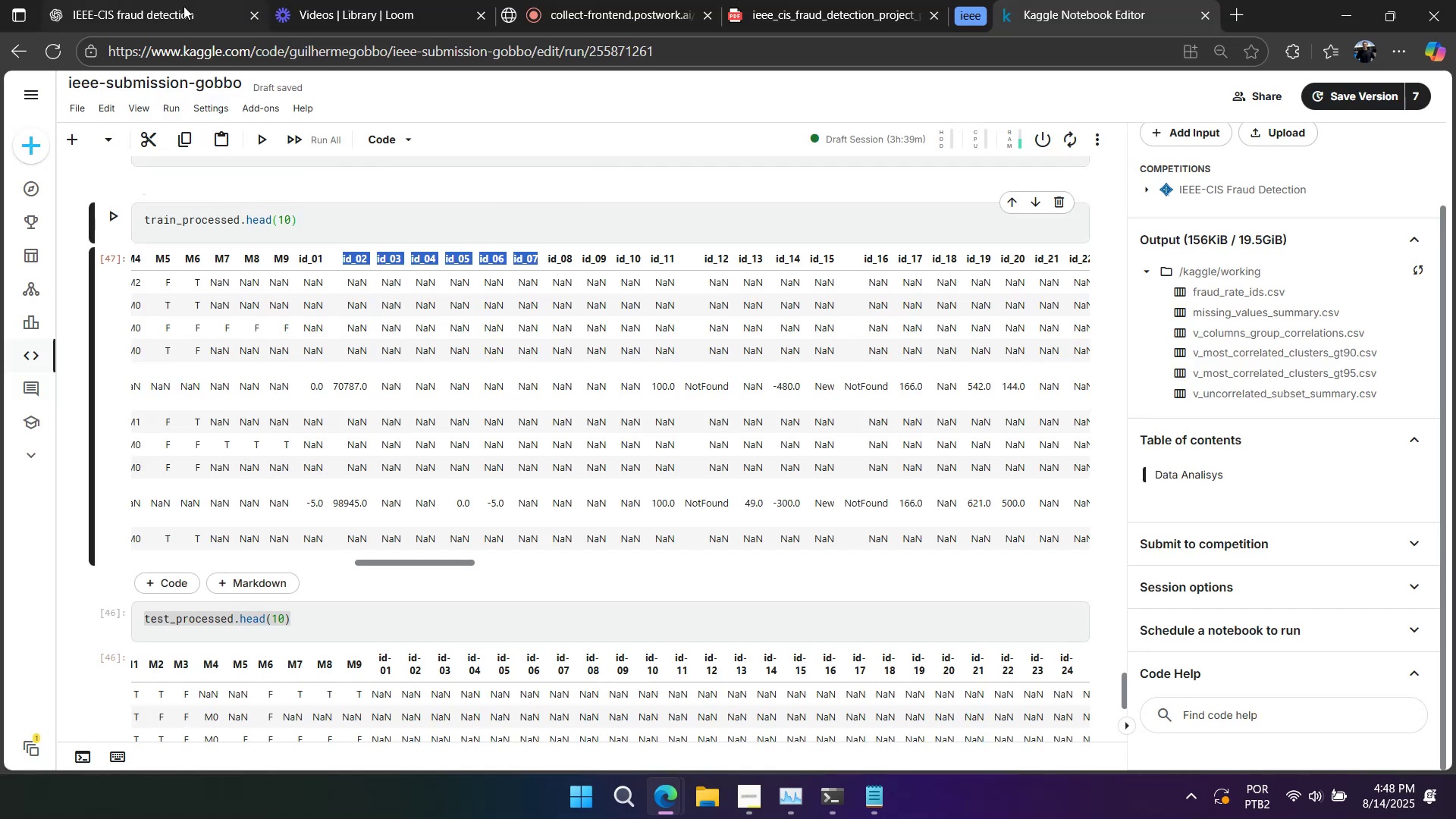 
left_click([180, 8])
 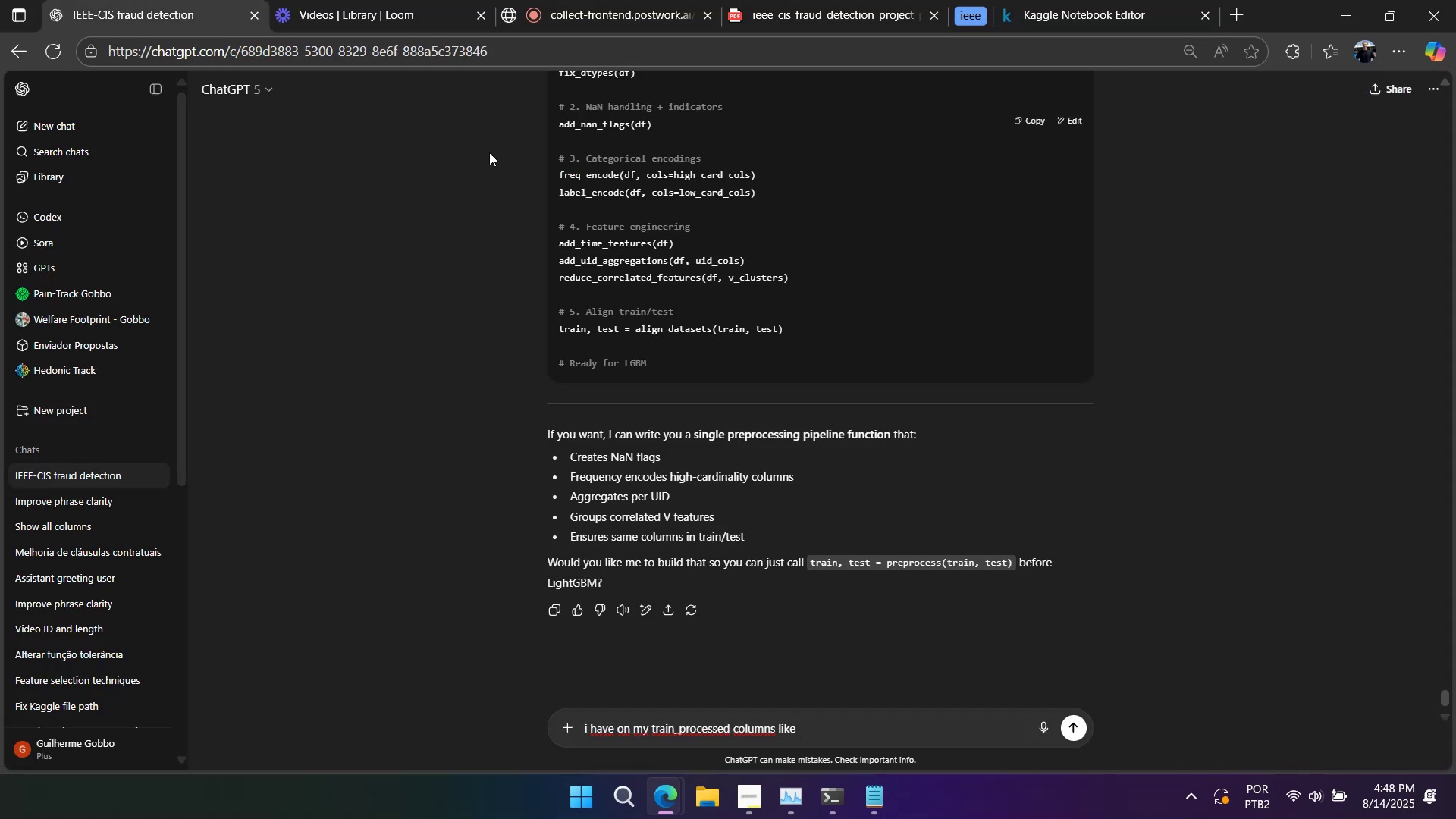 
key(Control+ControlLeft)
 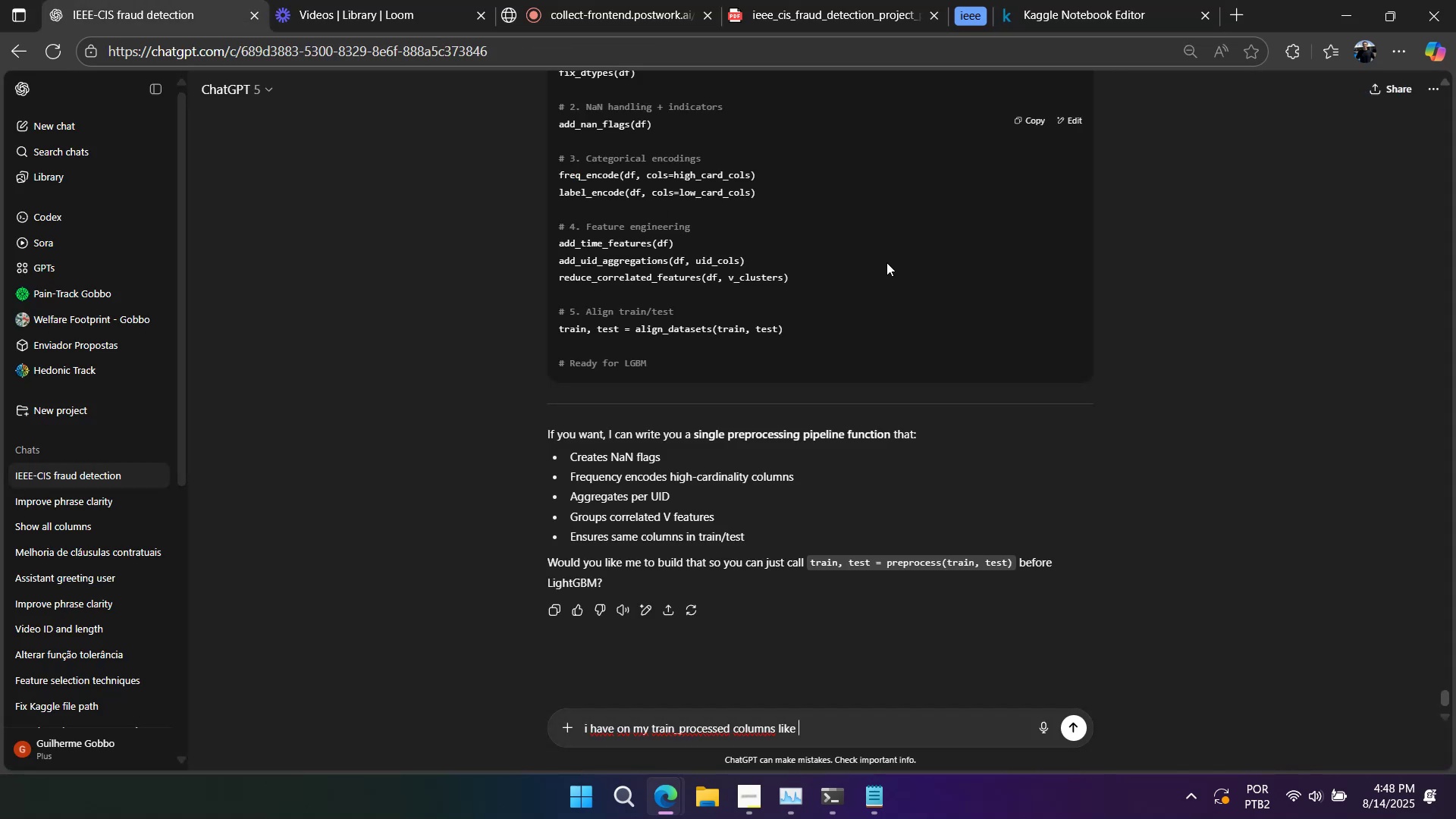 
key(Control+V)
 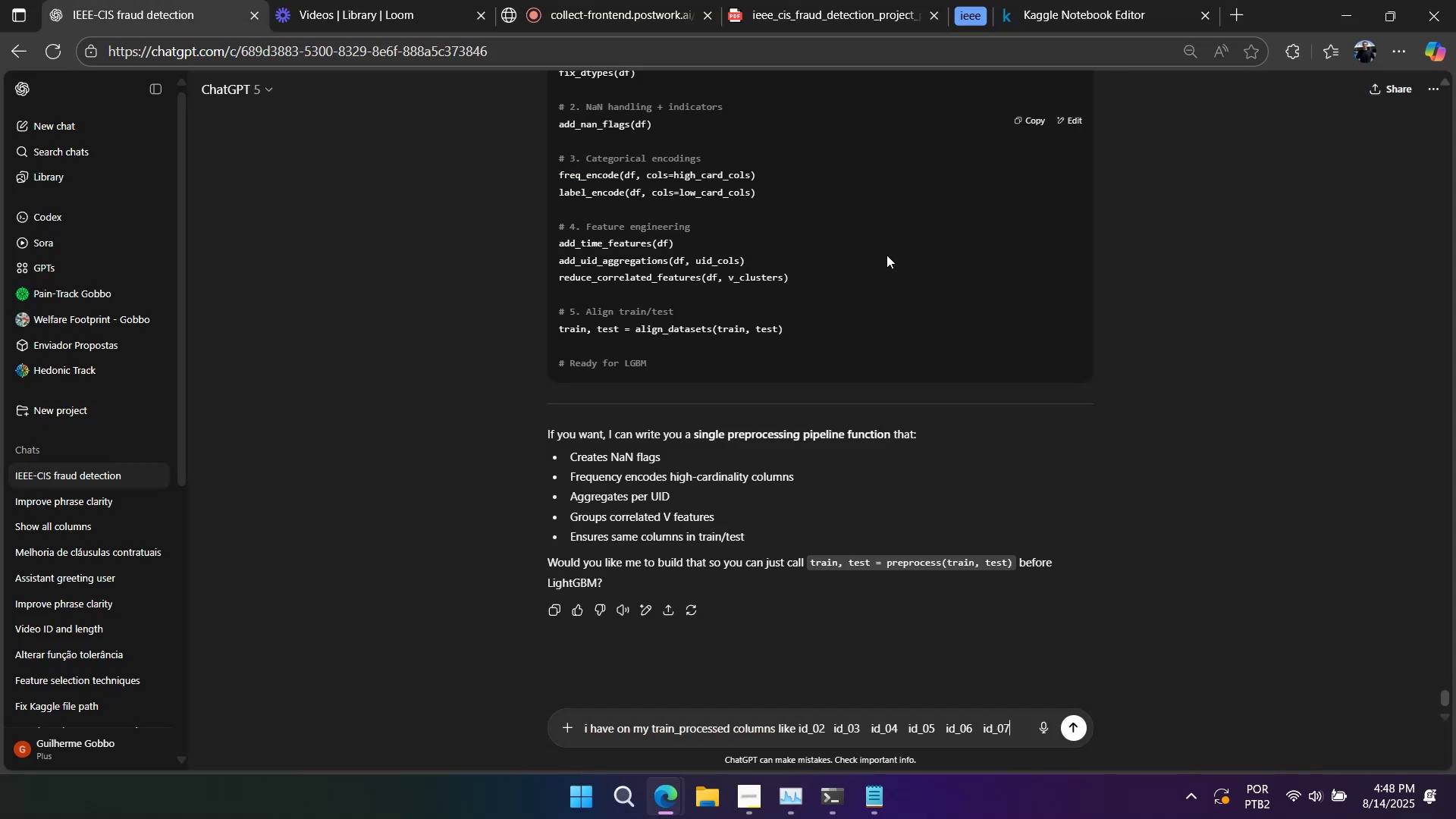 
key(Shift+Enter)
 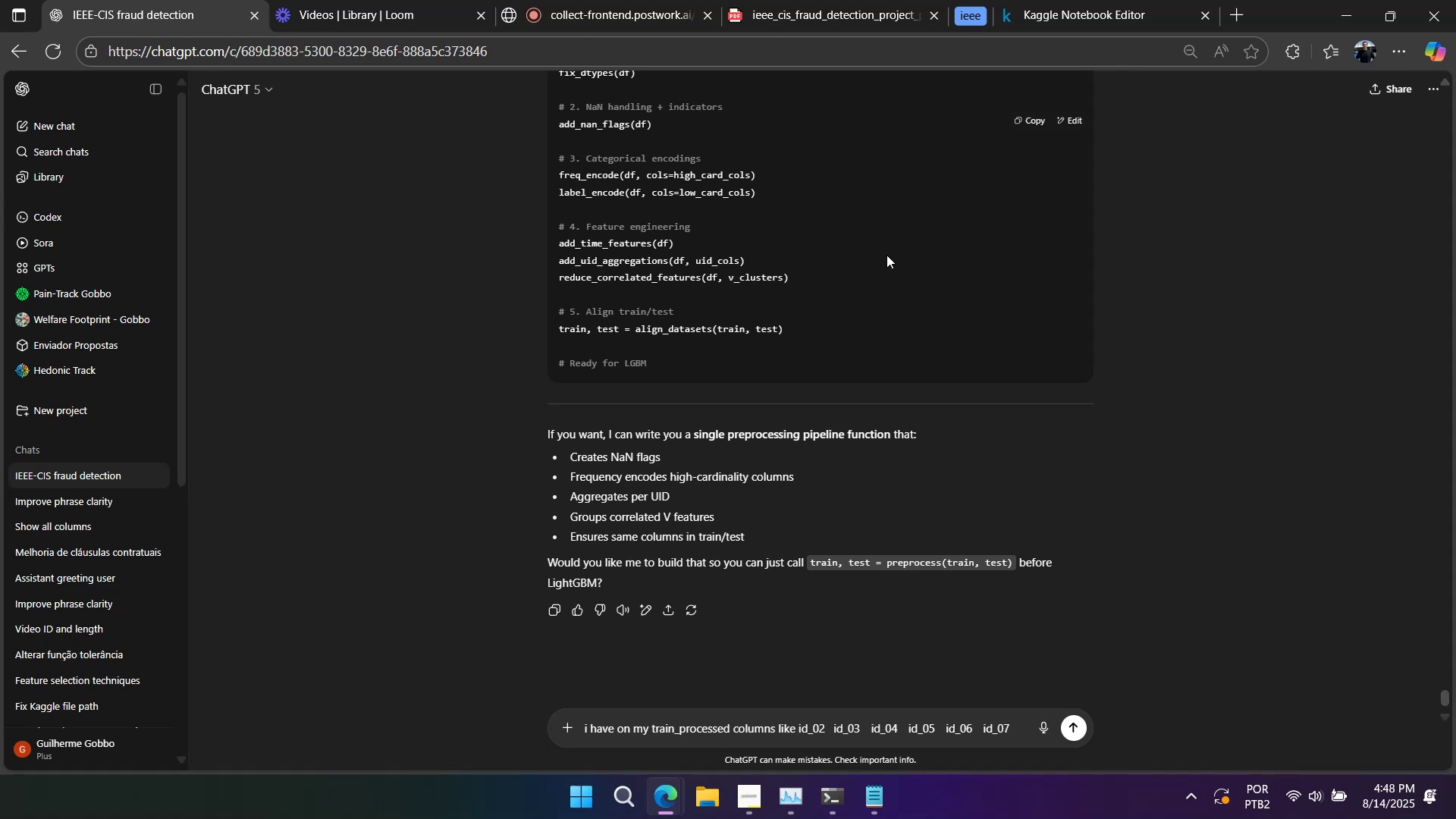 
key(Shift+Enter)
 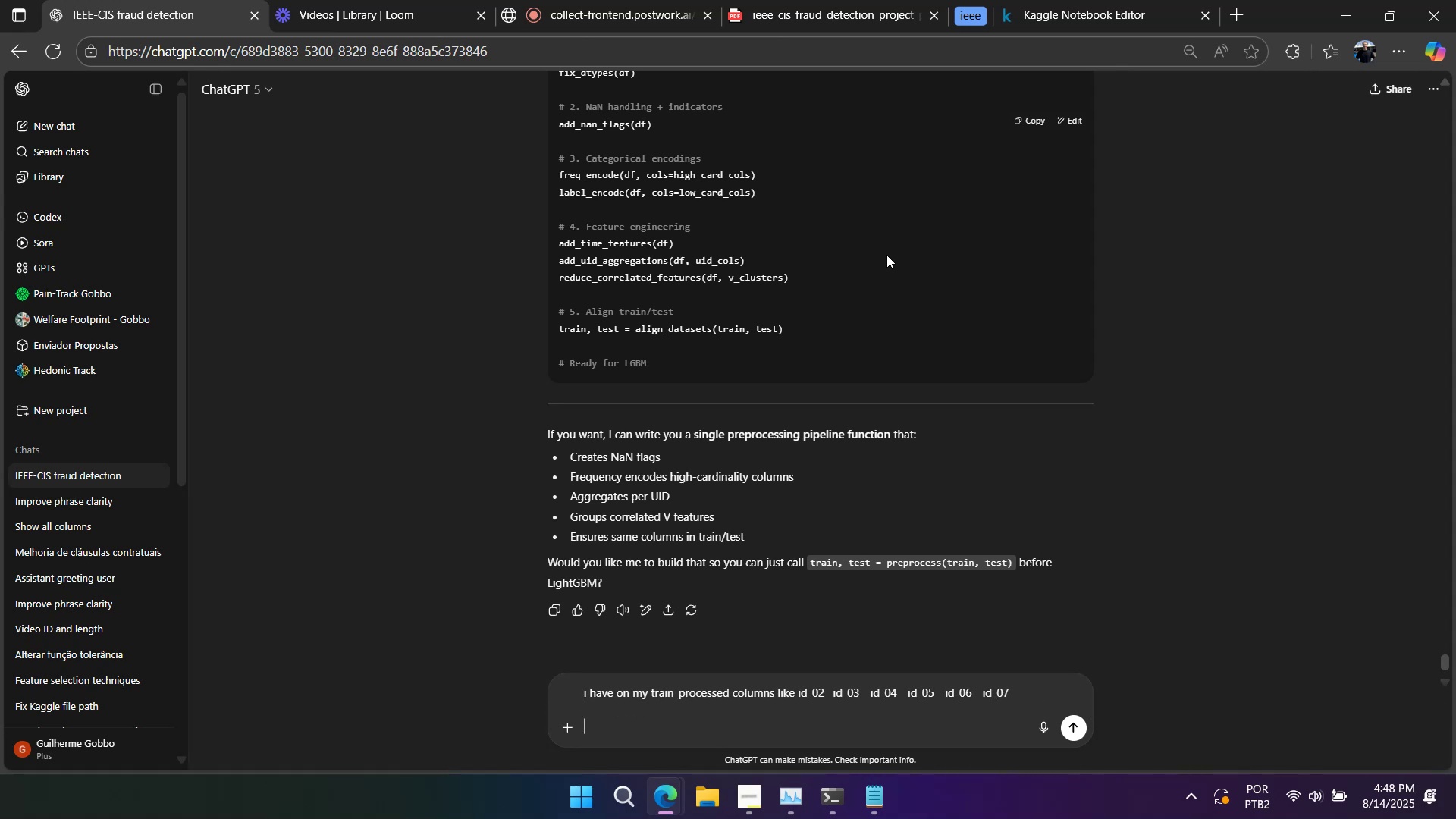 
type(b)
key(Backspace)
key(Backspace)
type(all stats with id)
 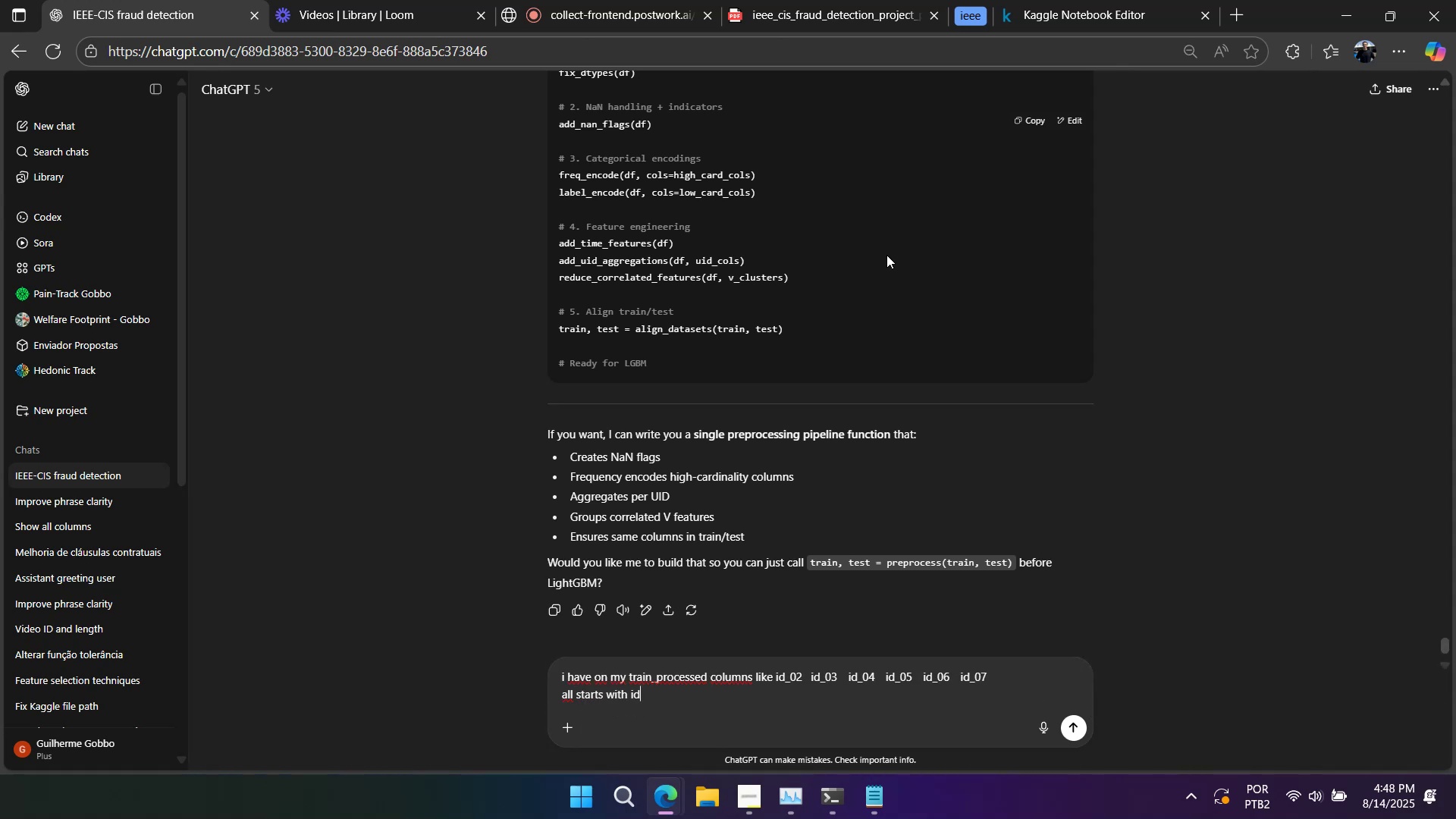 
key(Shift+Enter)
 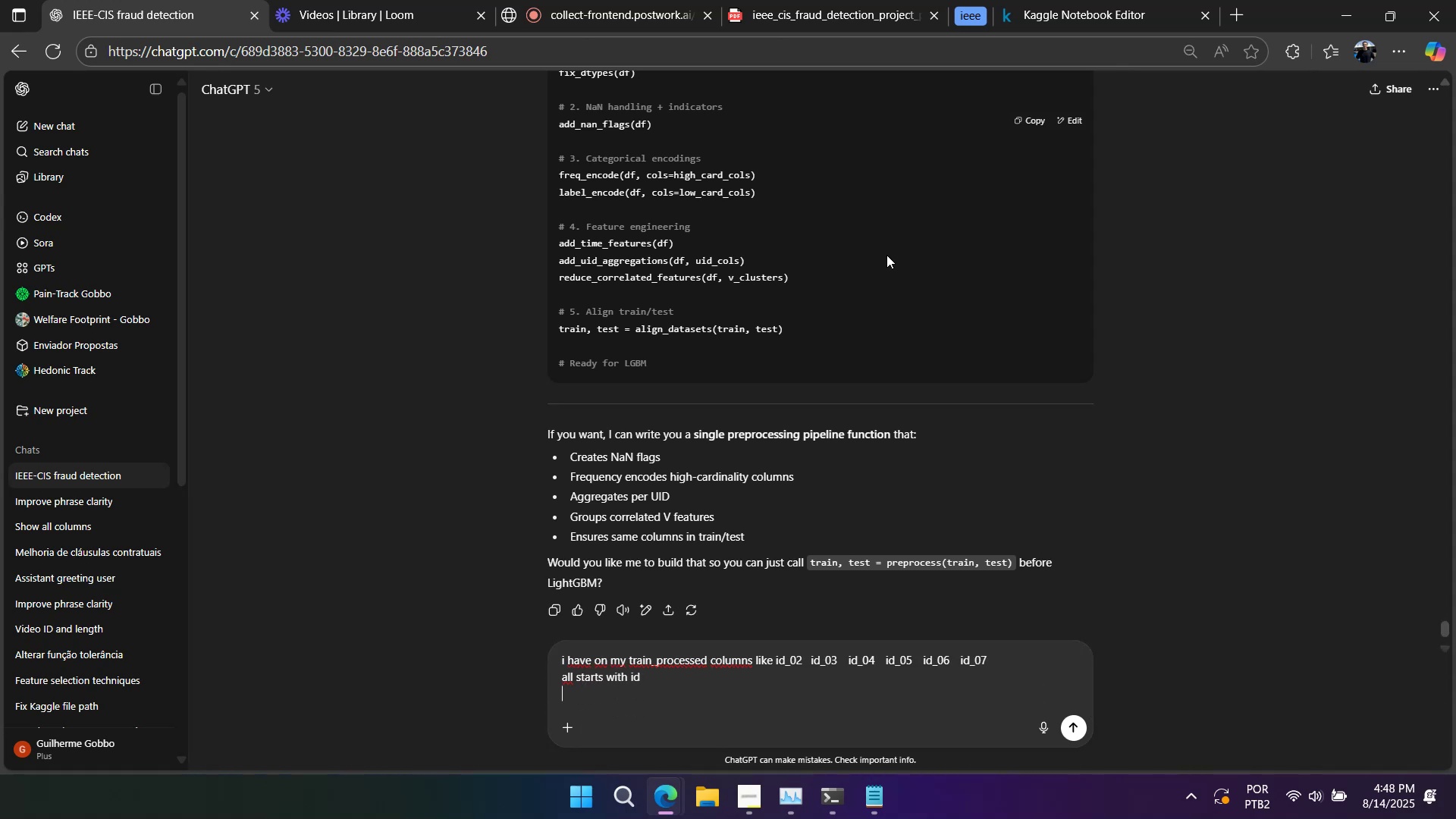 
type(but on test_ro)
key(Backspace)
key(Backspace)
type(processed I haev)
key(Backspace)
key(Backspace)
type(ve columns )
 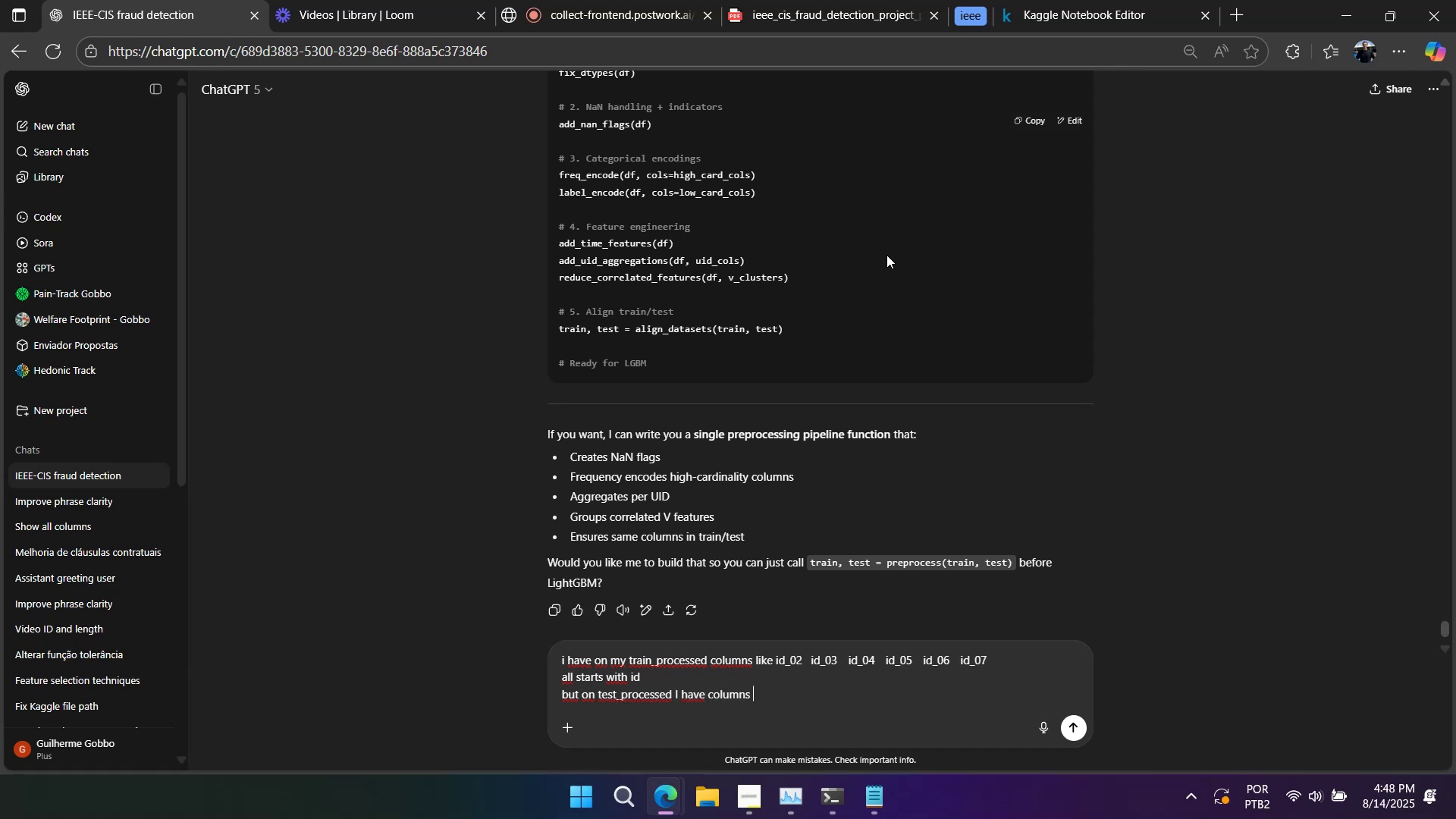 
key(Alt+AltLeft)
 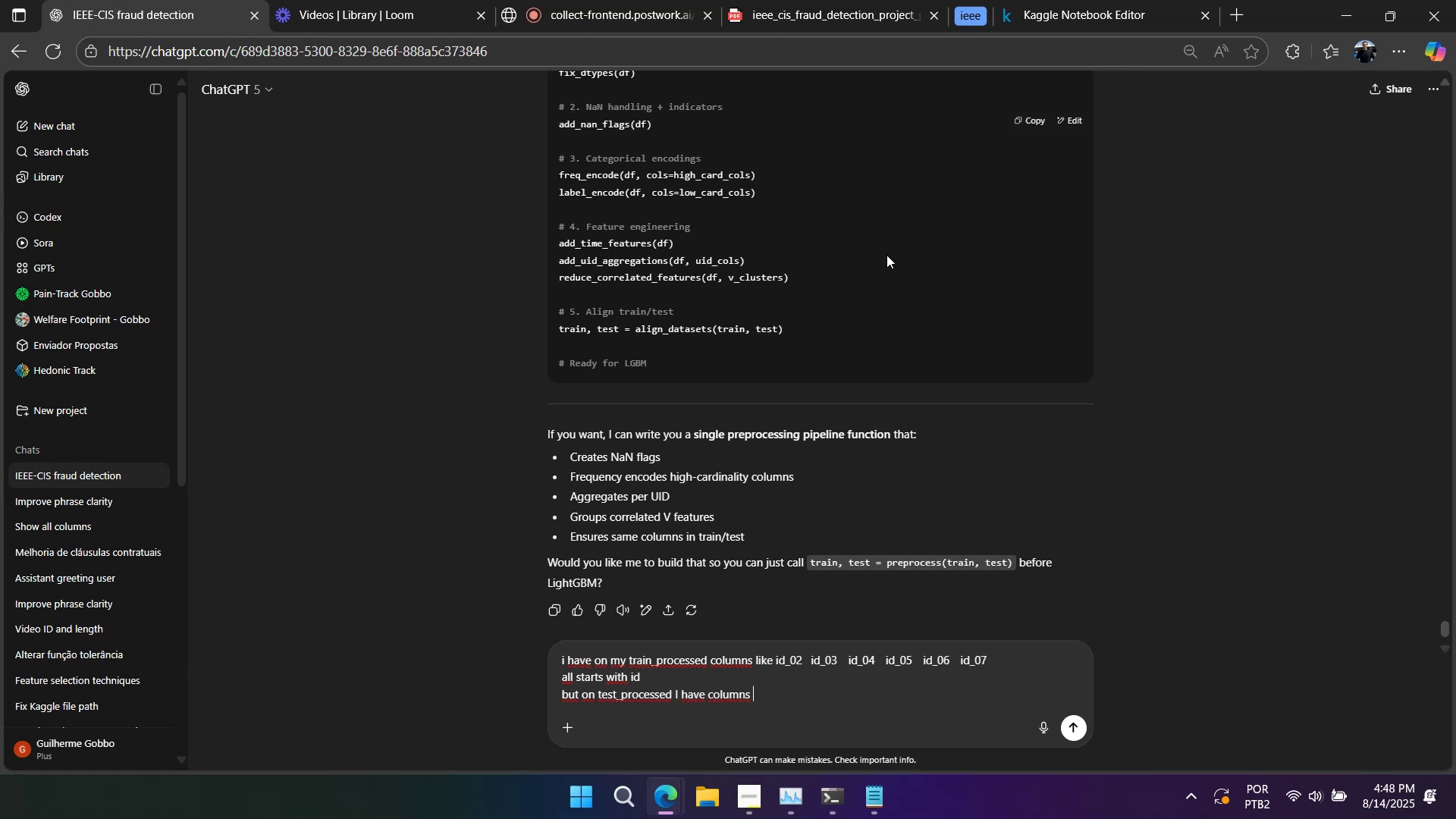 
key(Alt+Tab)
 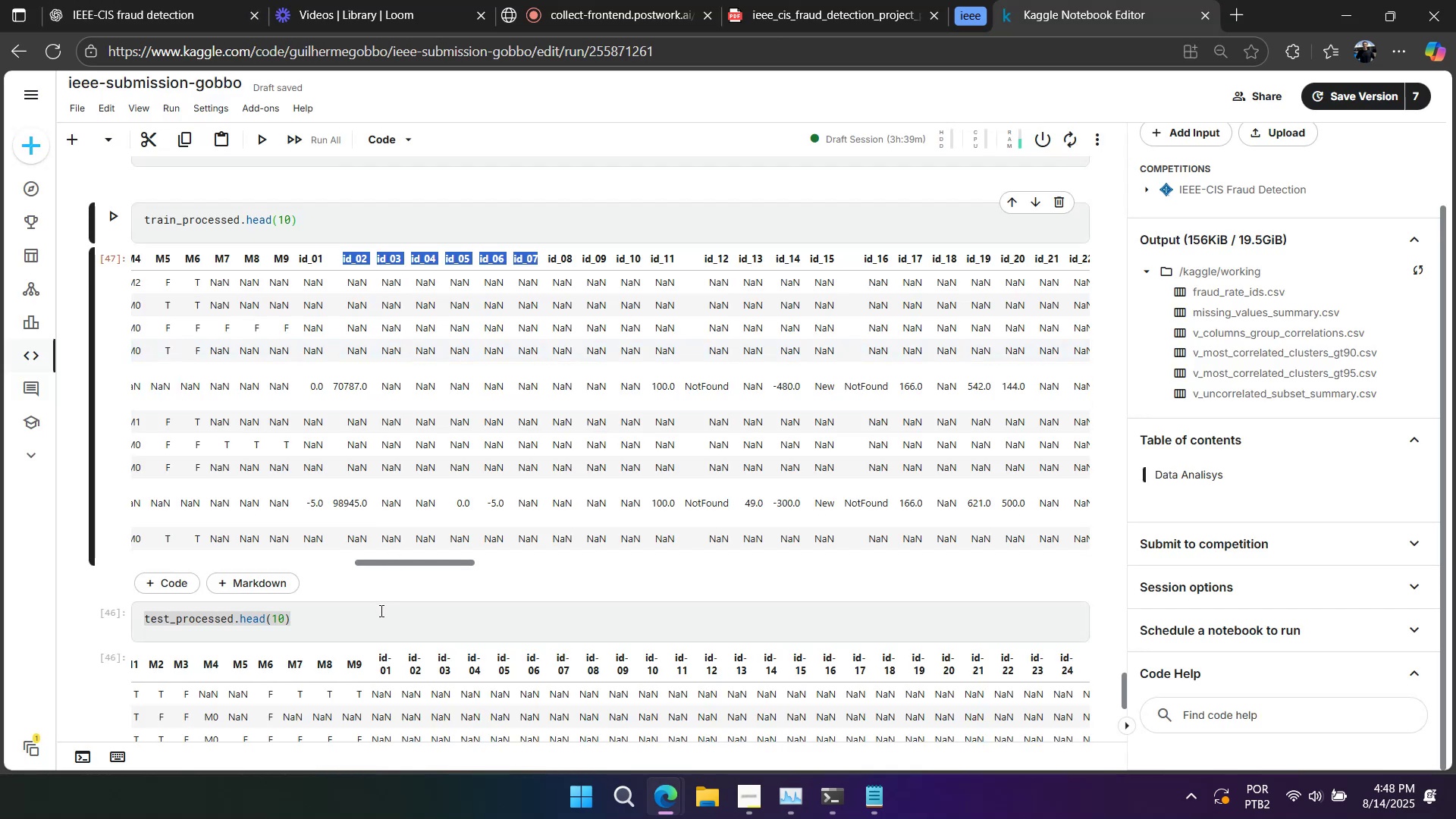 
left_click([370, 639])
 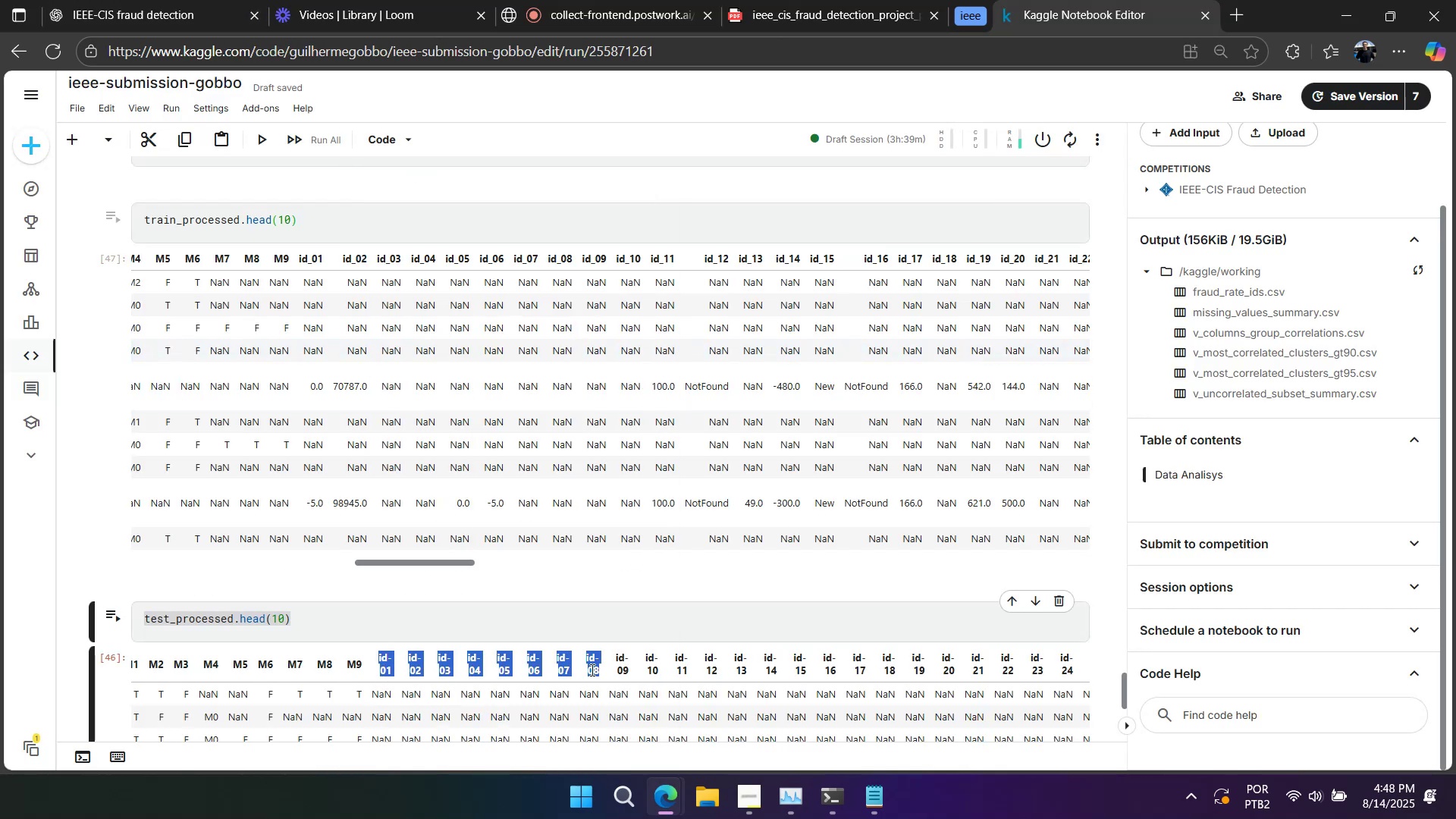 
key(Control+ControlLeft)
 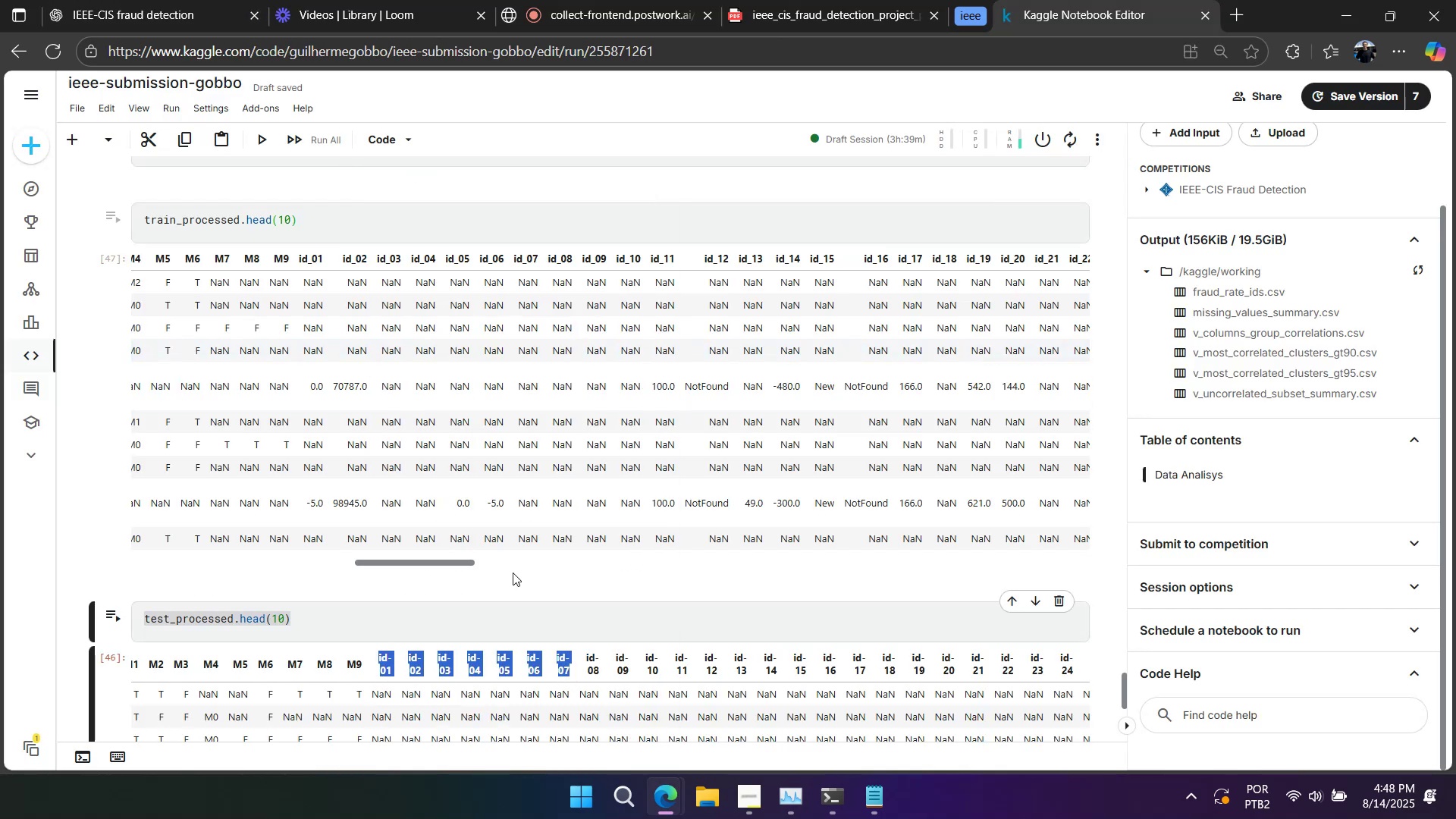 
key(Control+C)
 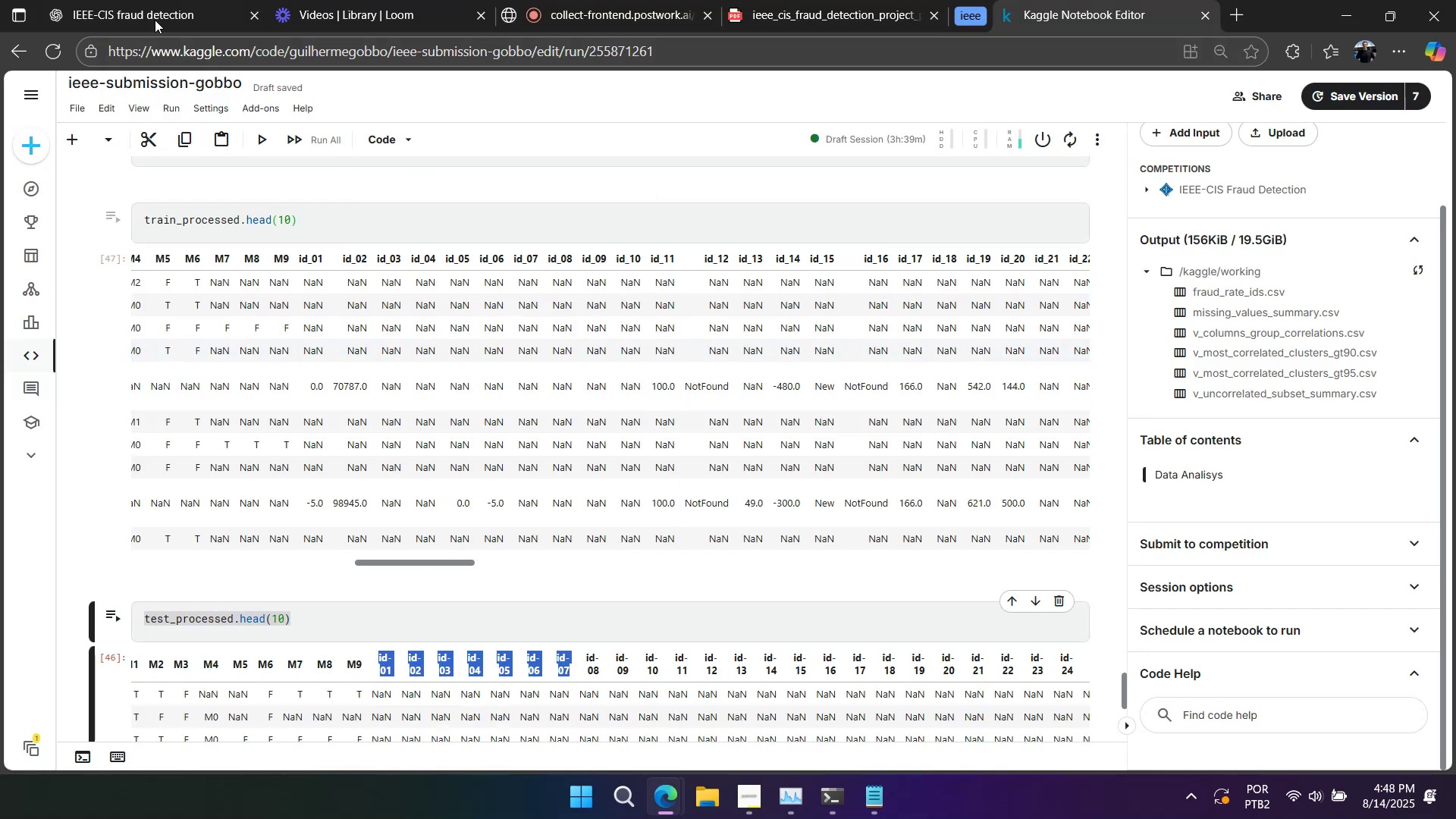 
left_click([155, 17])
 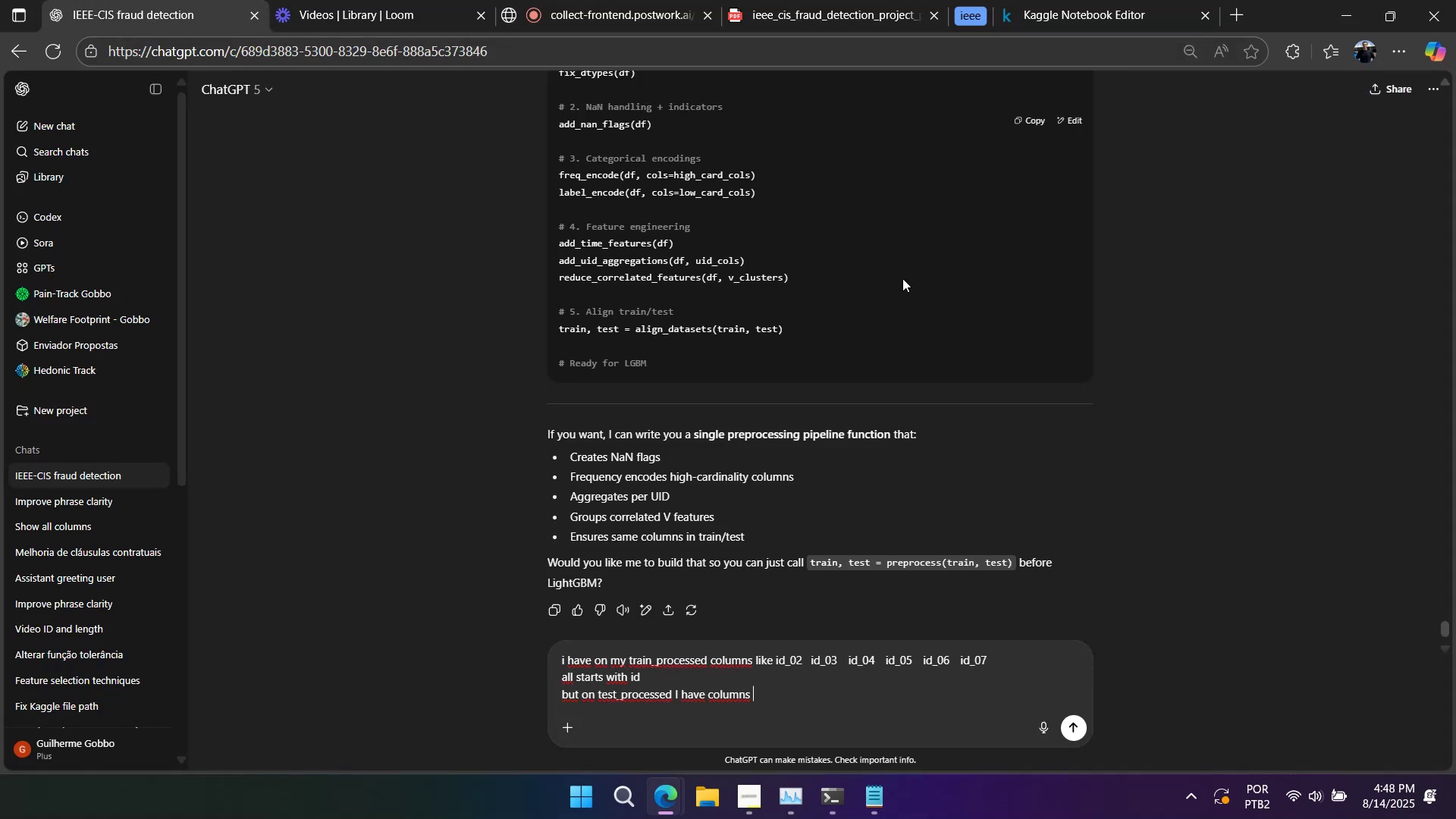 
key(Control+ControlLeft)
 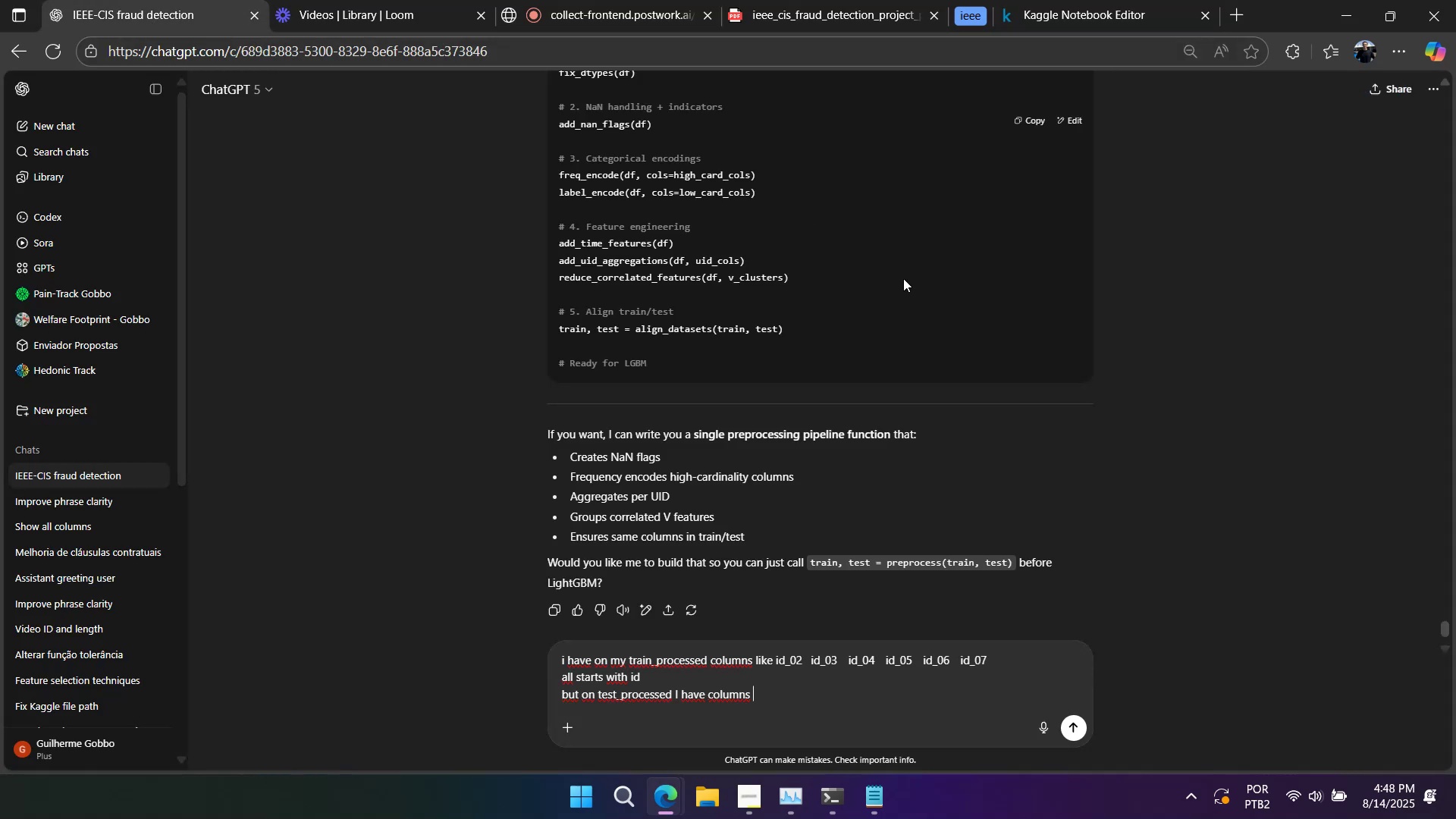 
key(Control+V)
 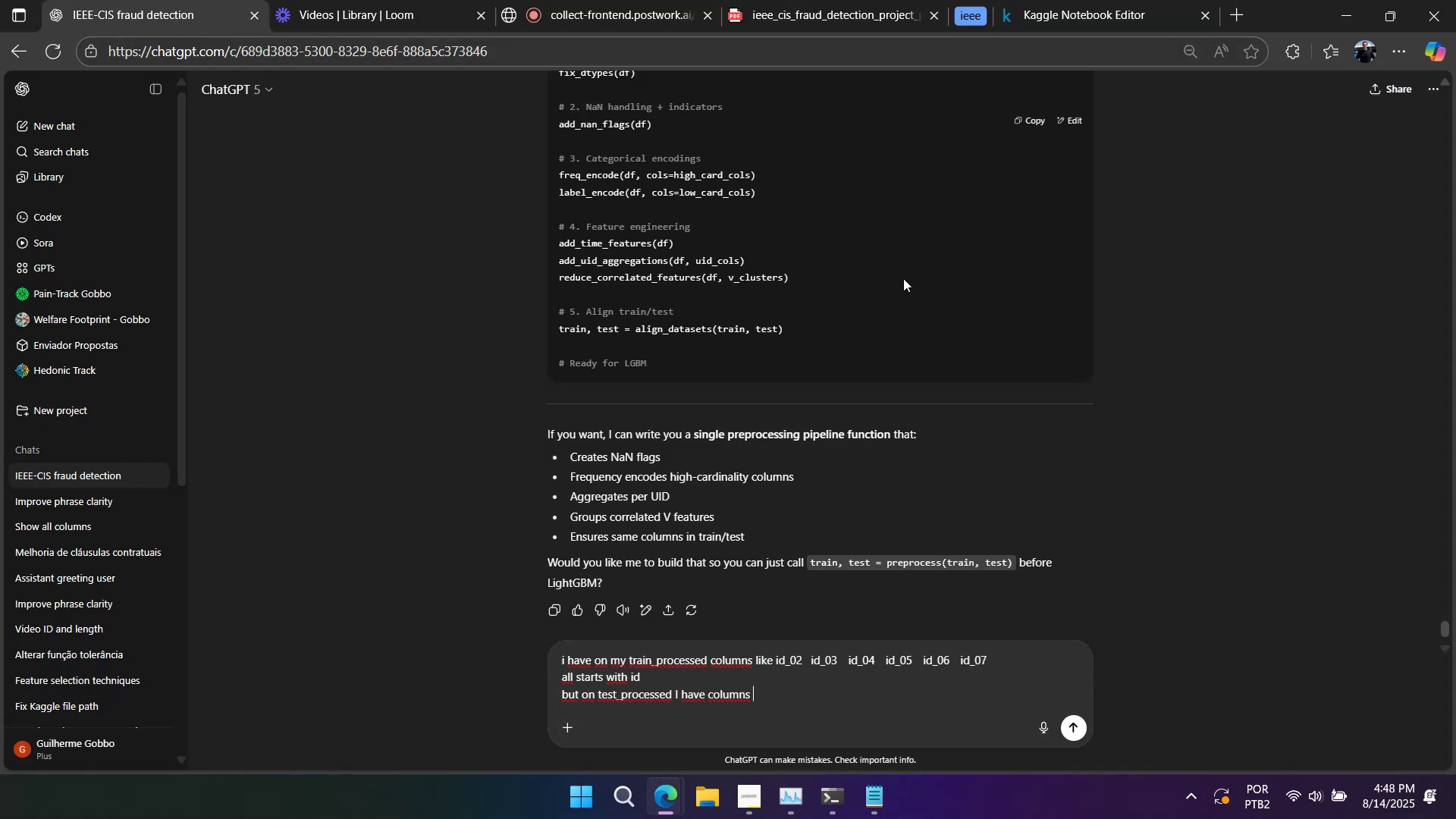 
key(Shift+Enter)
 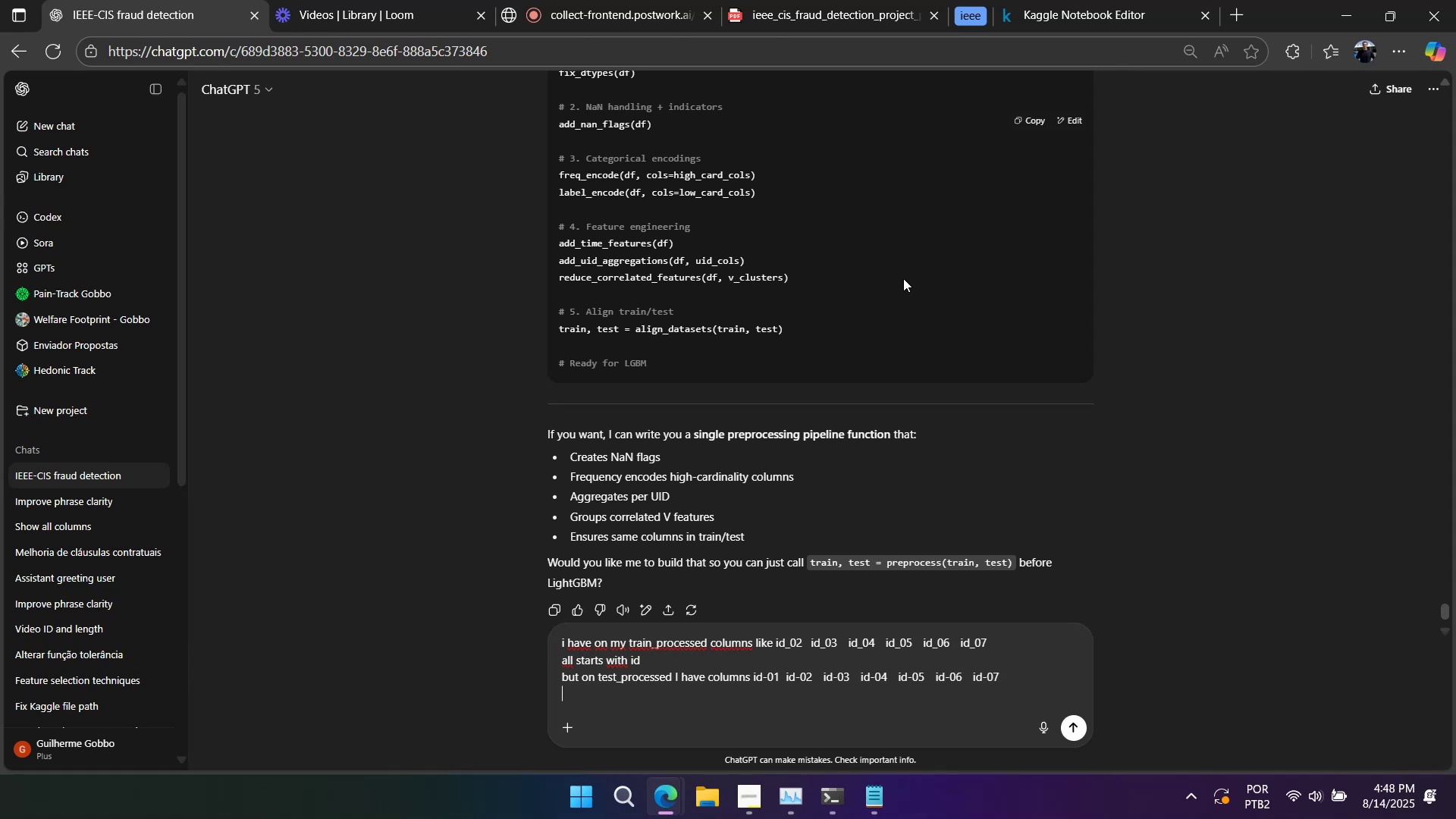 
key(Shift+Enter)
 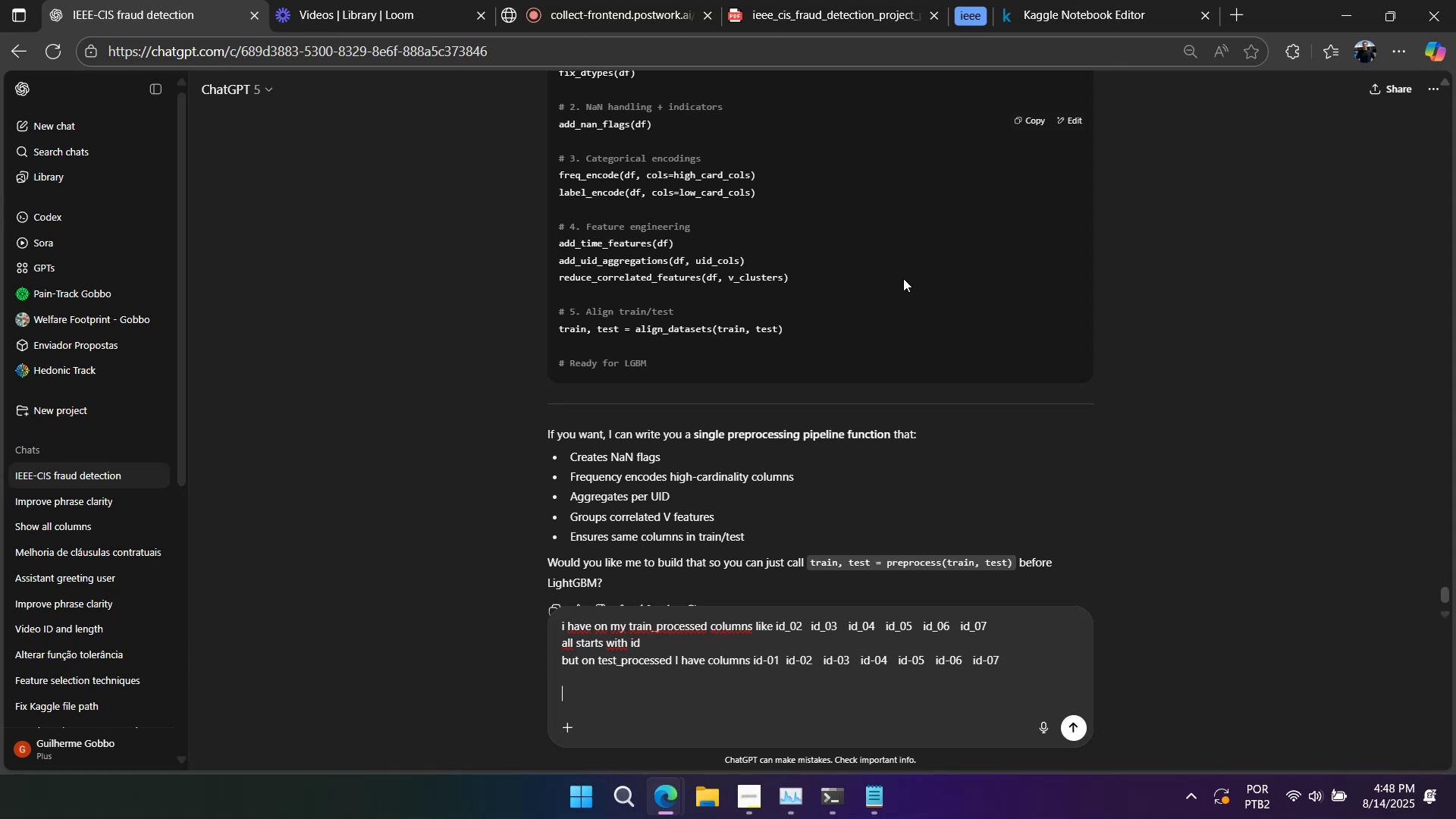 
key(Shift+Enter)
 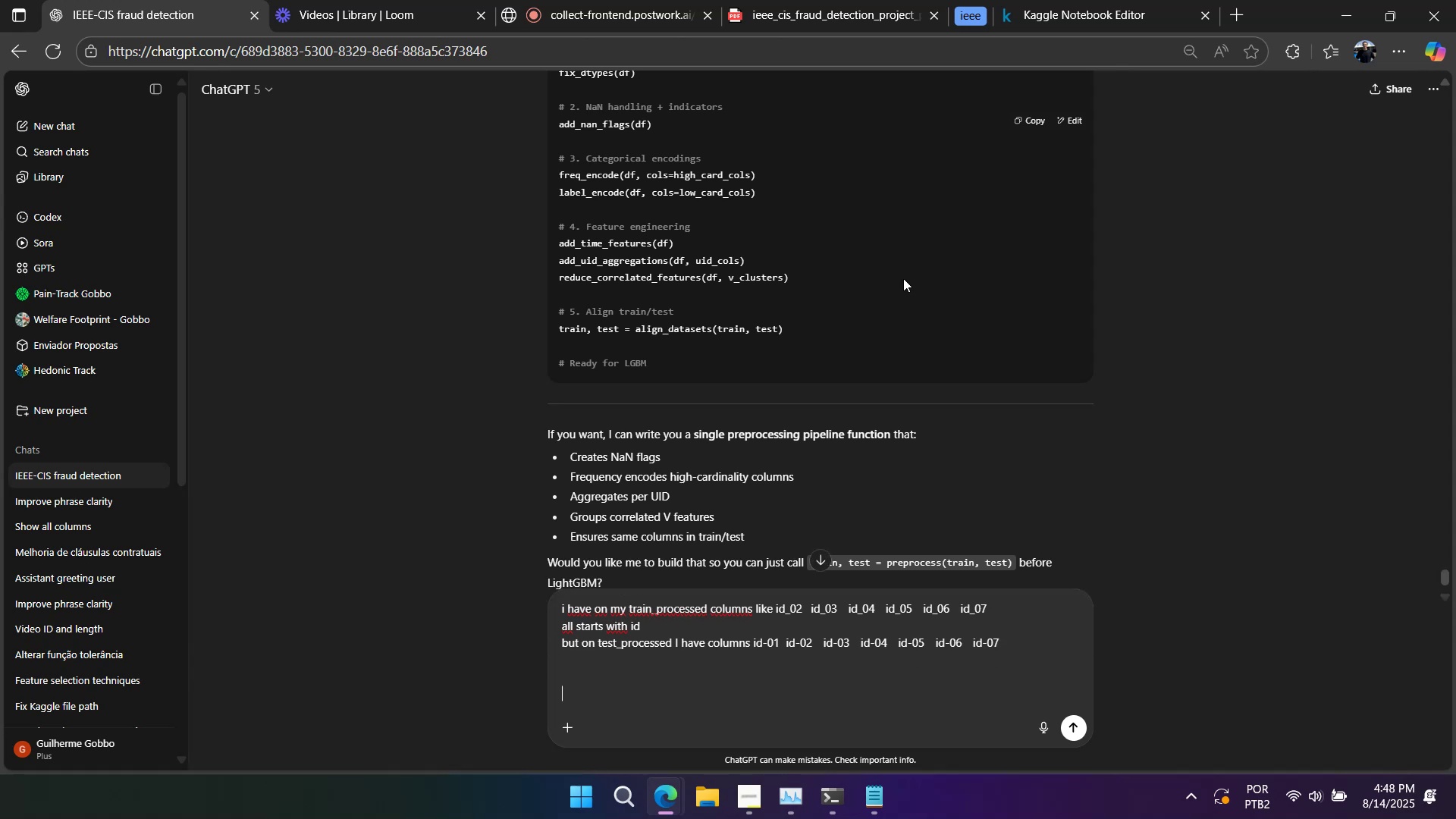 
type(change the name of these if)
key(Backspace)
type(ds columns into test_processed)
 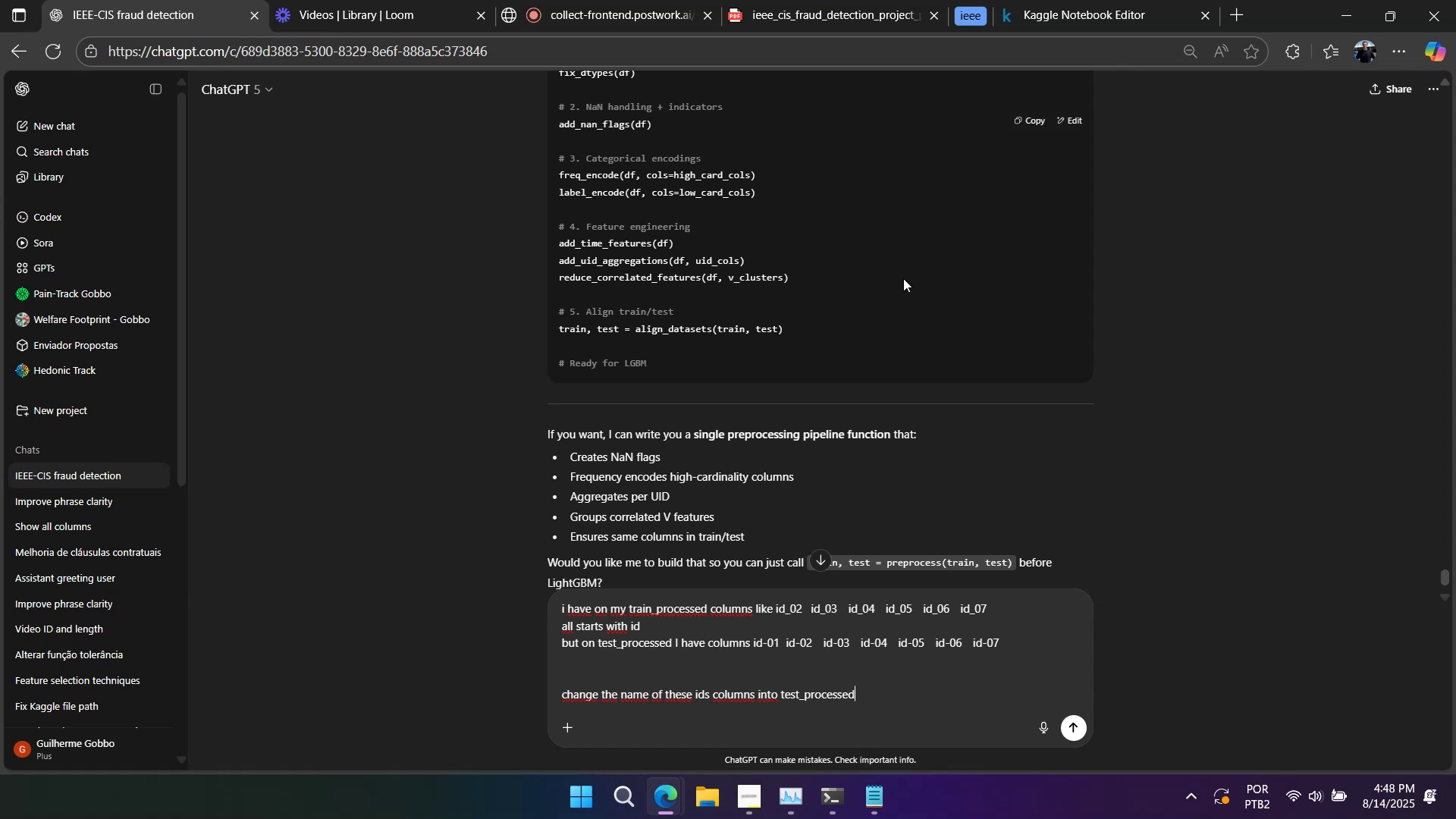 
 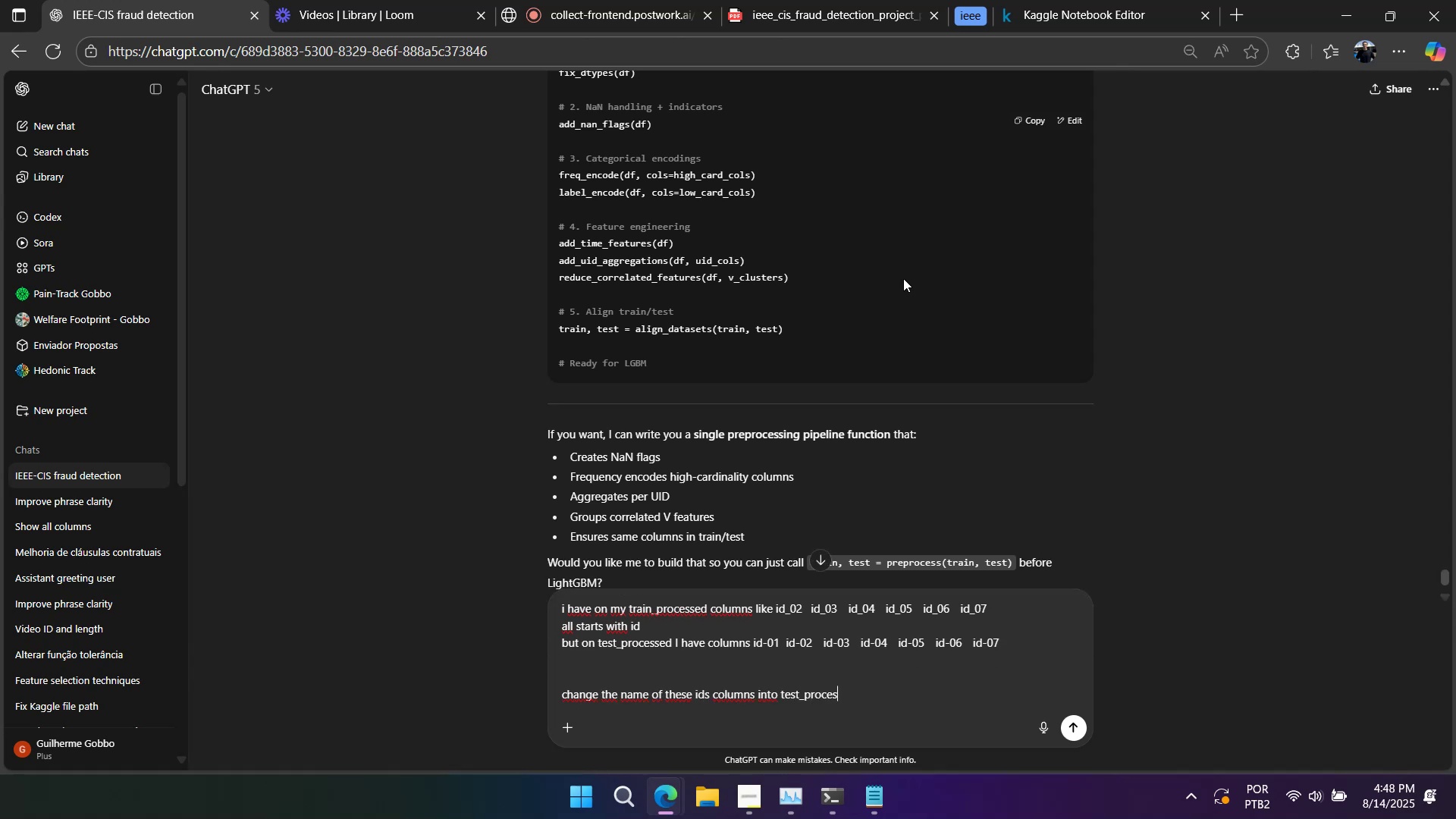 
key(Enter)
 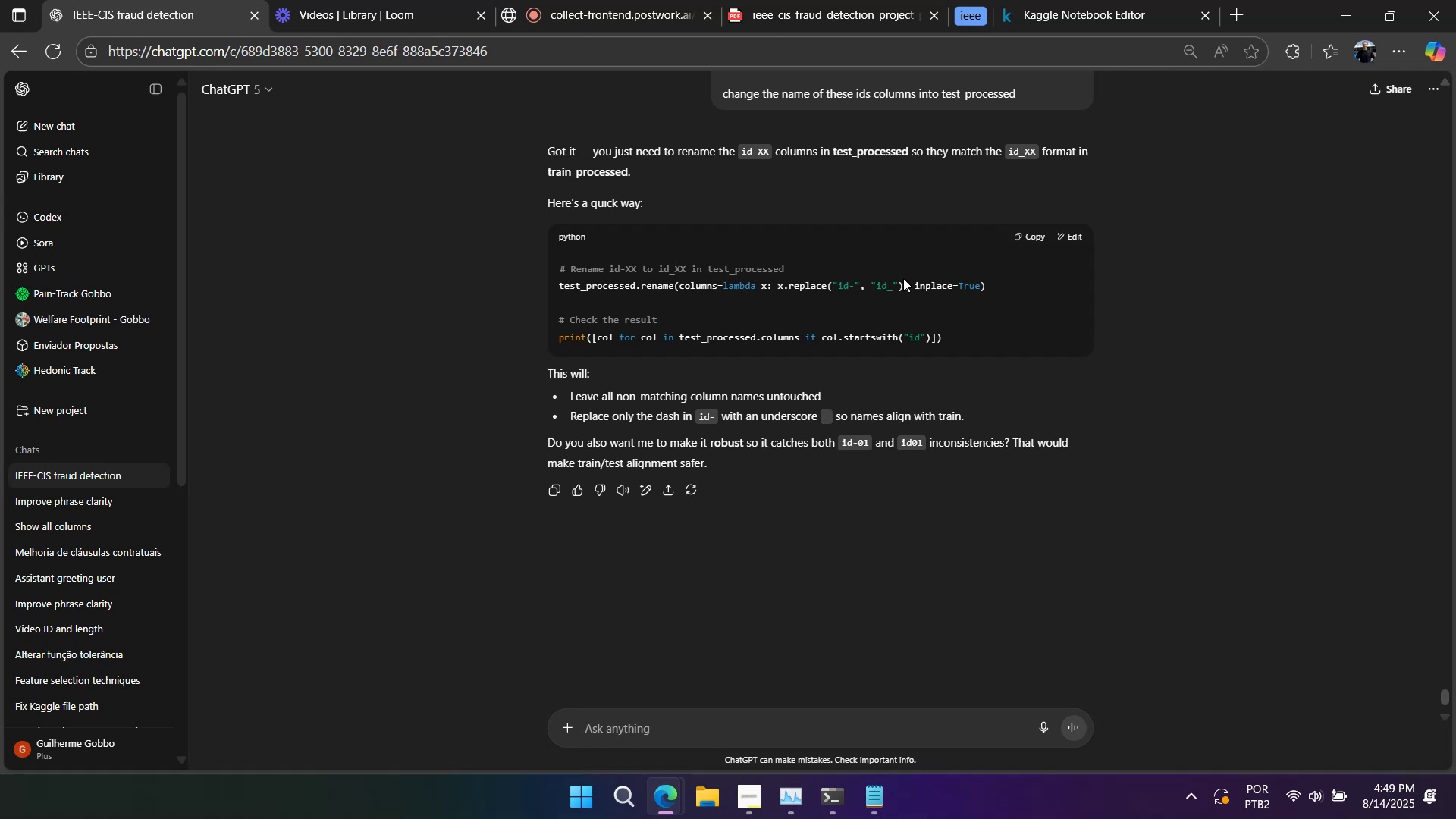 
wait(49.5)
 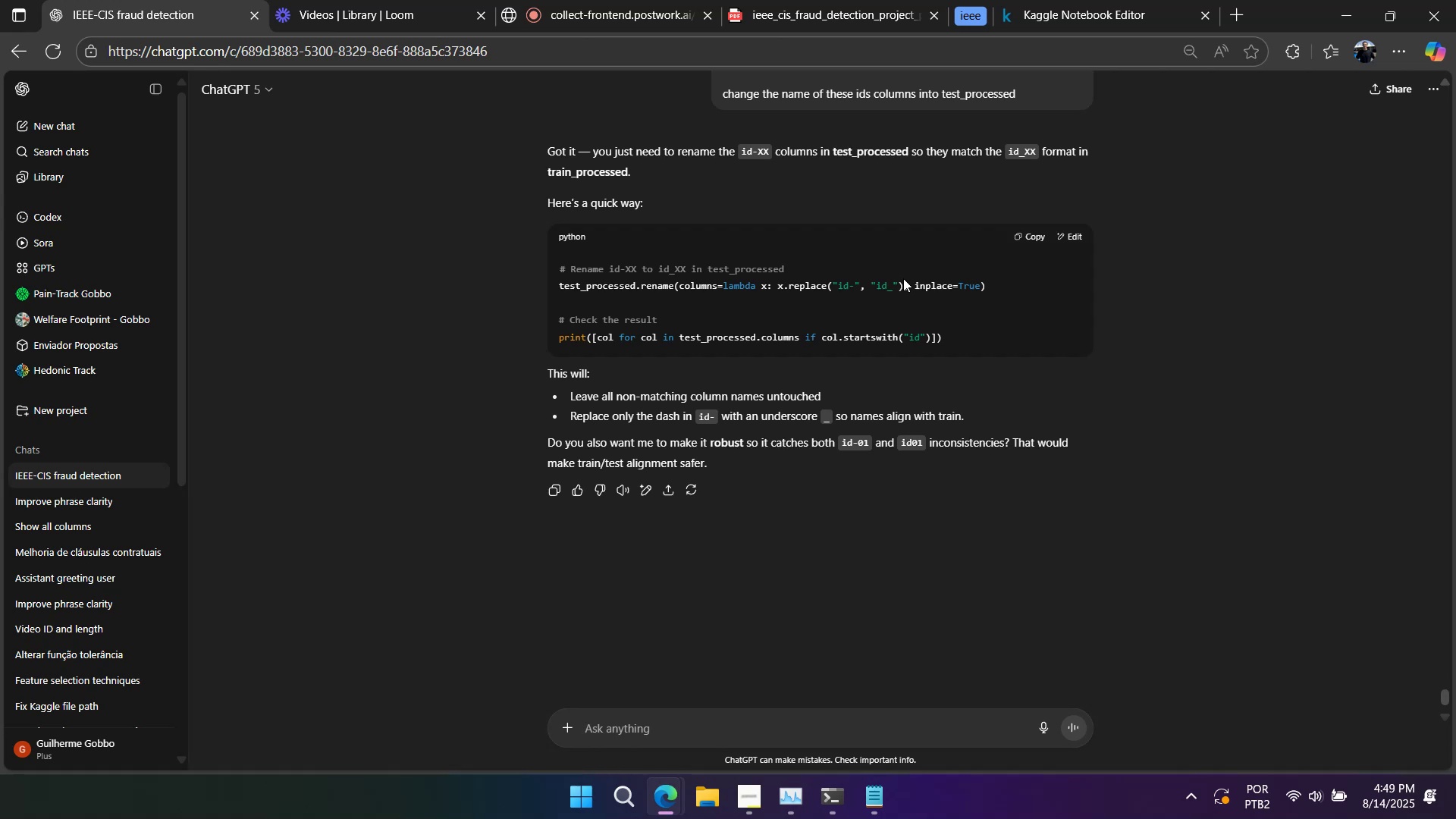 
double_click([935, 288])
 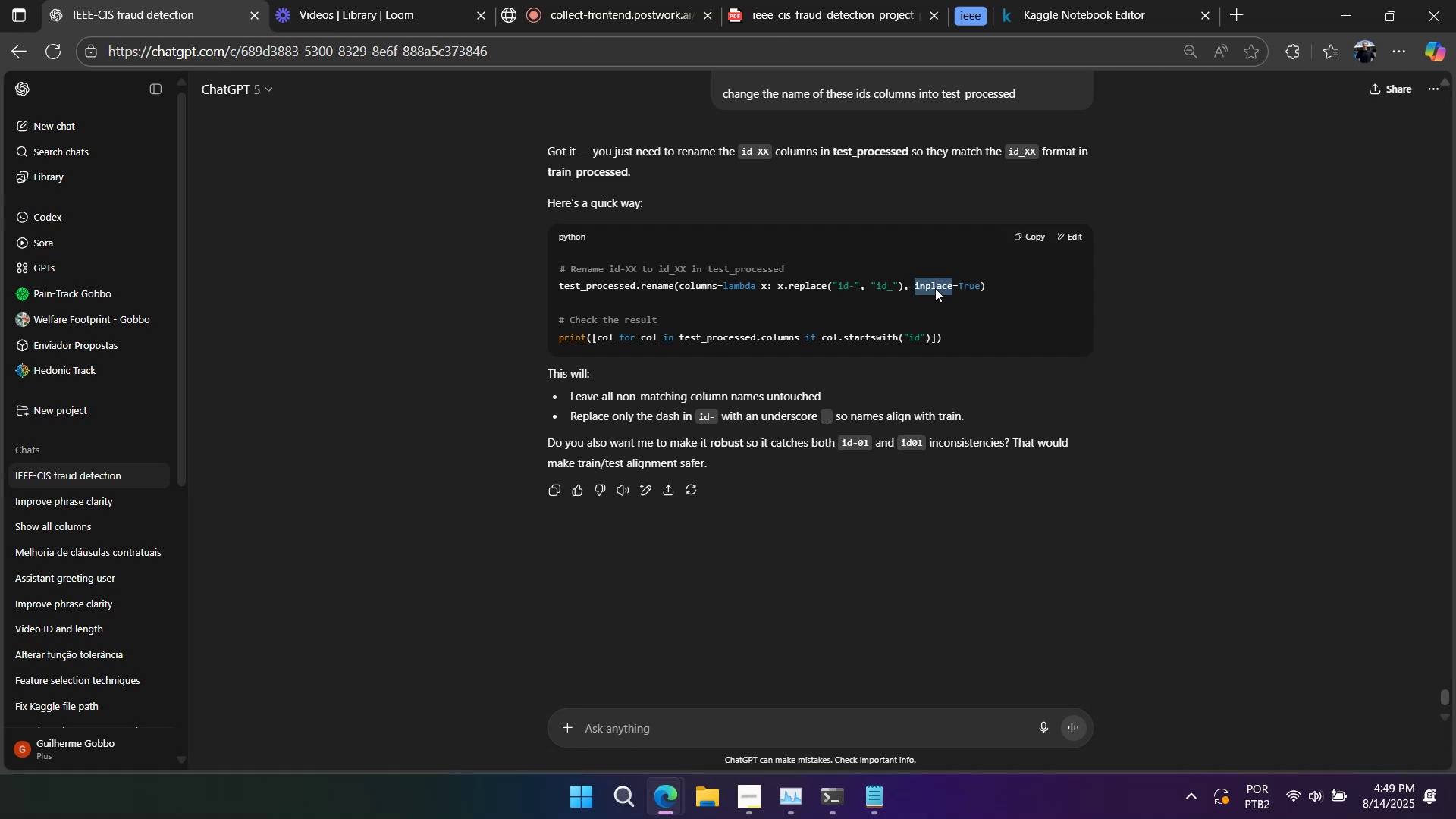 
triple_click([935, 288])
 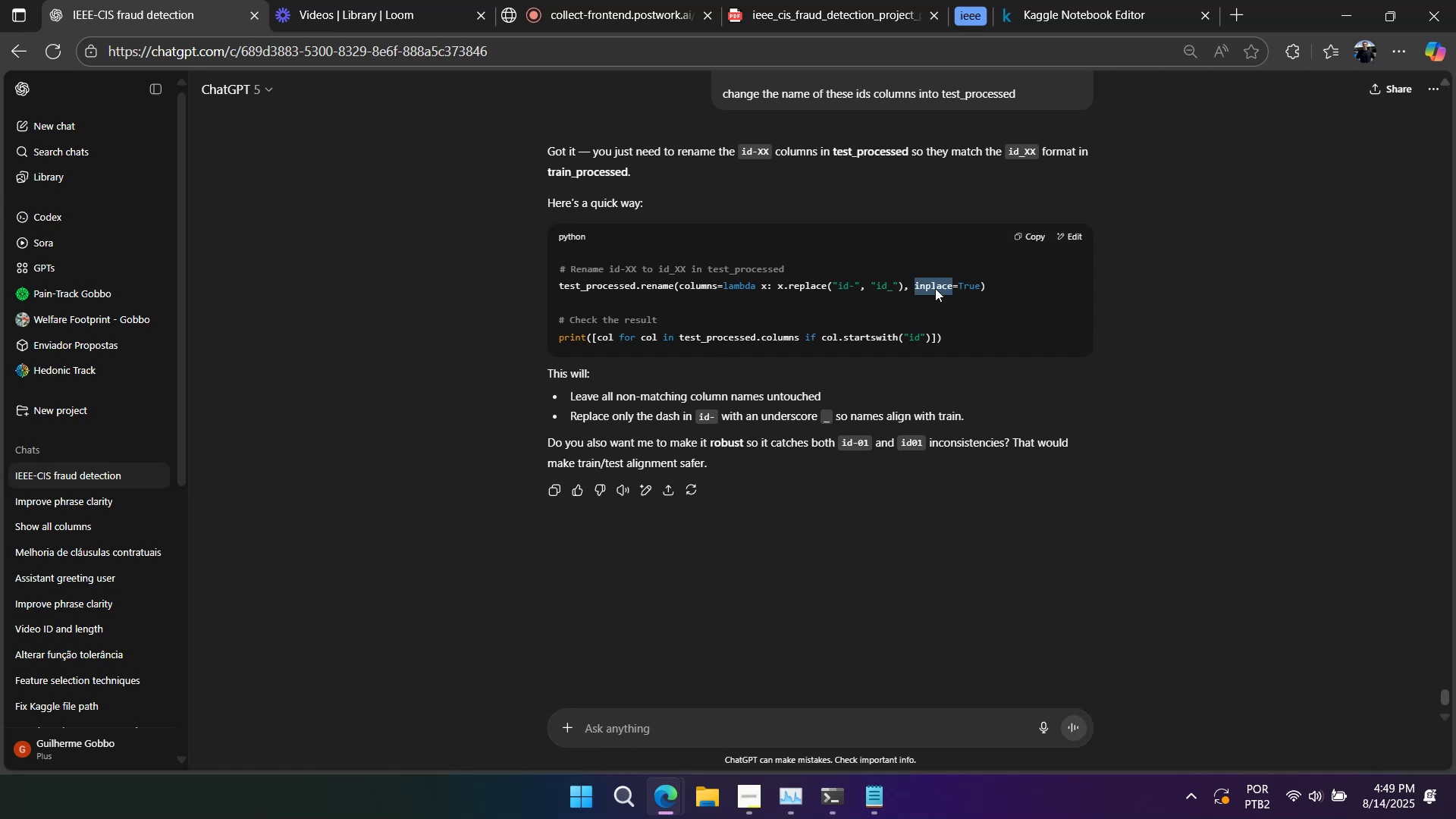 
triple_click([935, 288])
 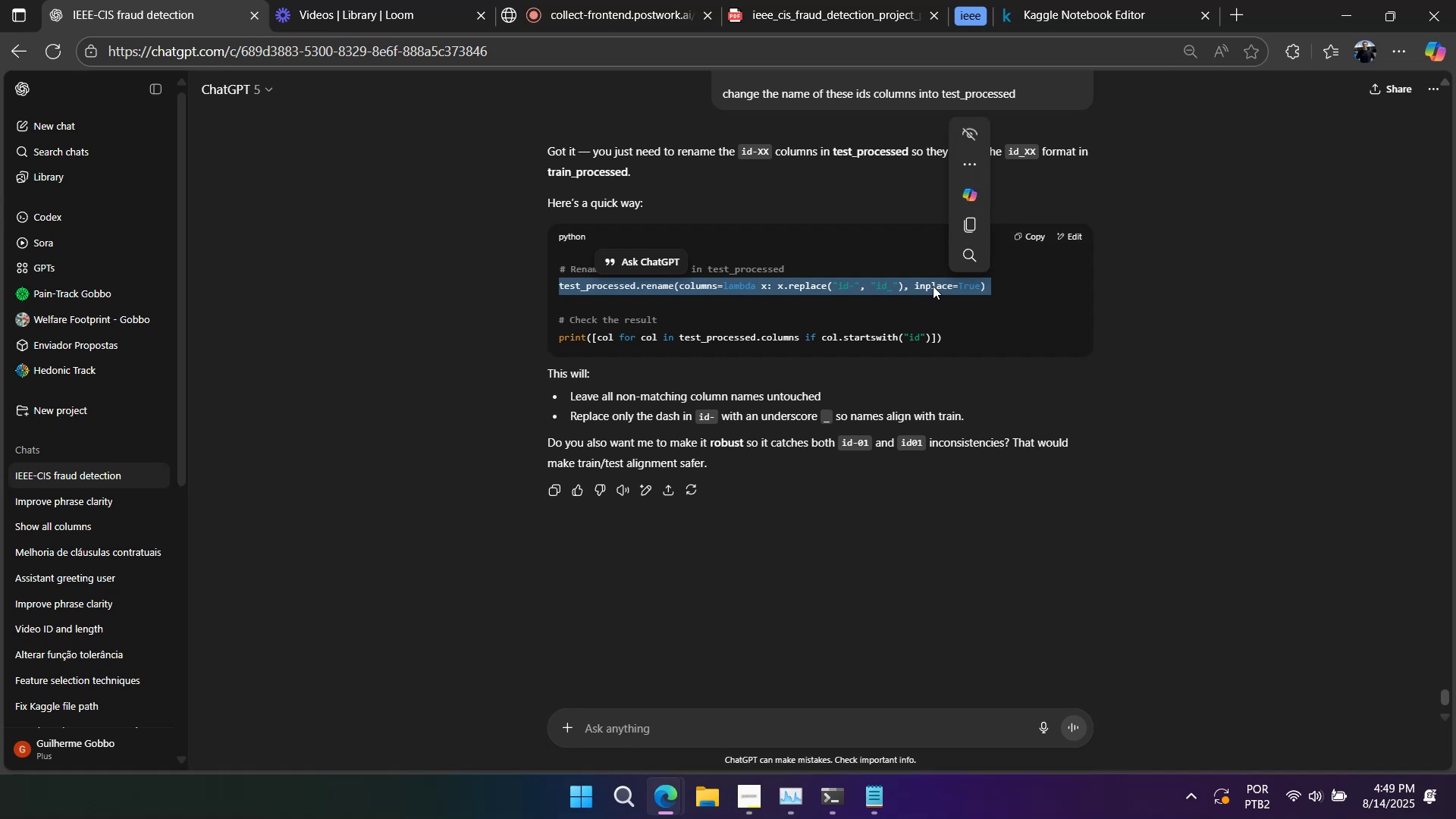 
key(Control+C)
 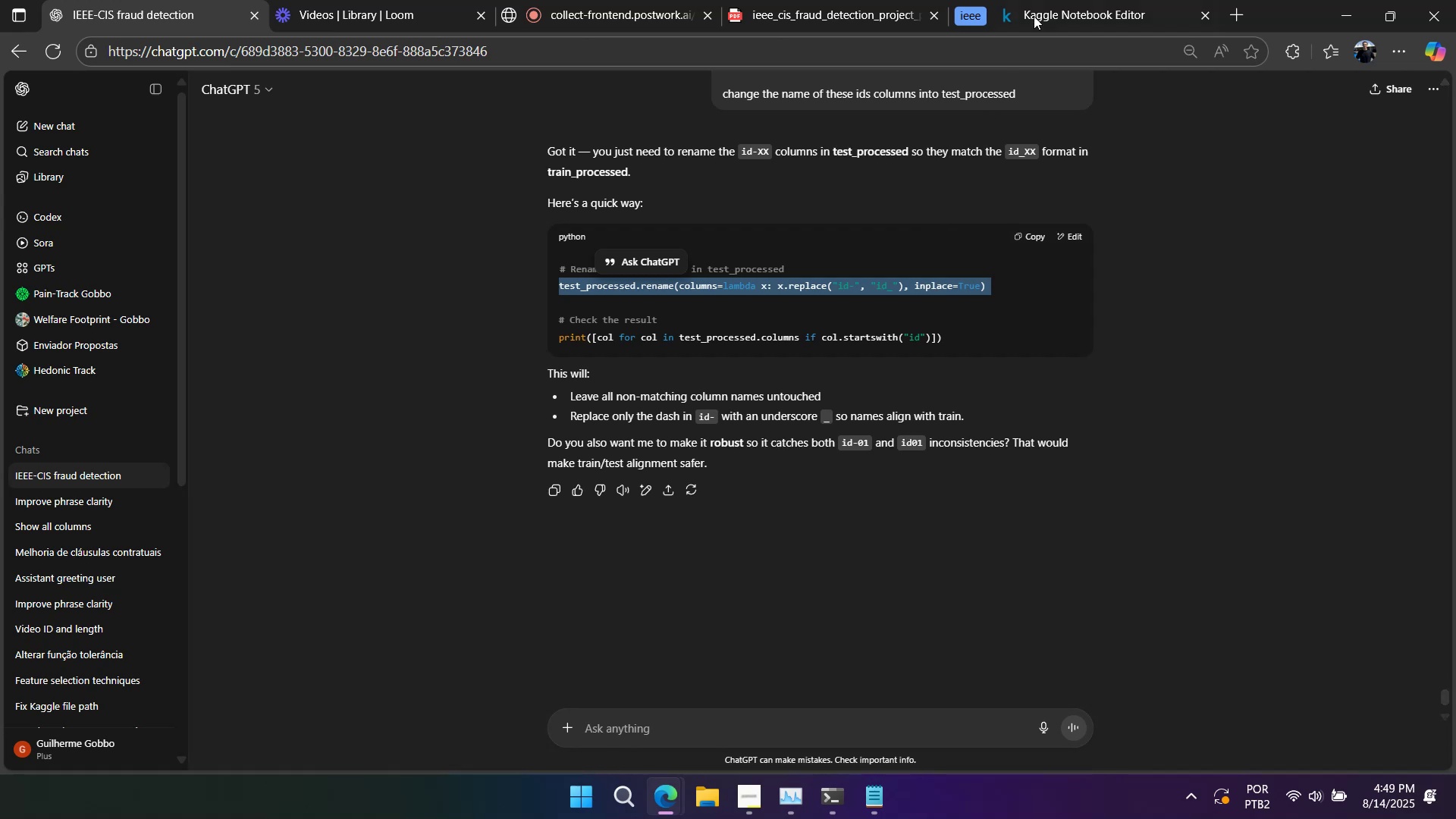 
left_click([1034, 16])
 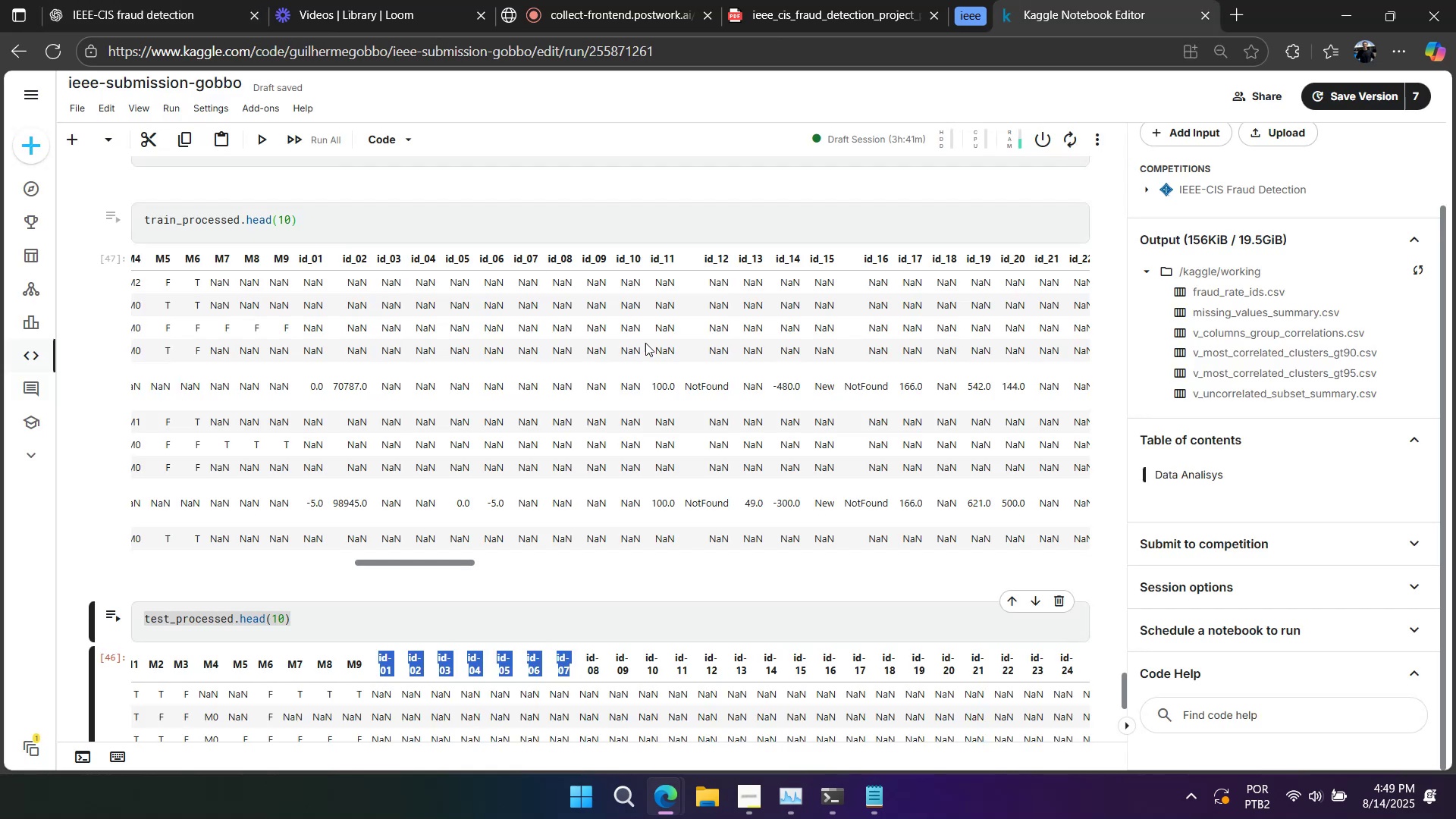 
scroll: coordinate [391, 538], scroll_direction: down, amount: 5.0
 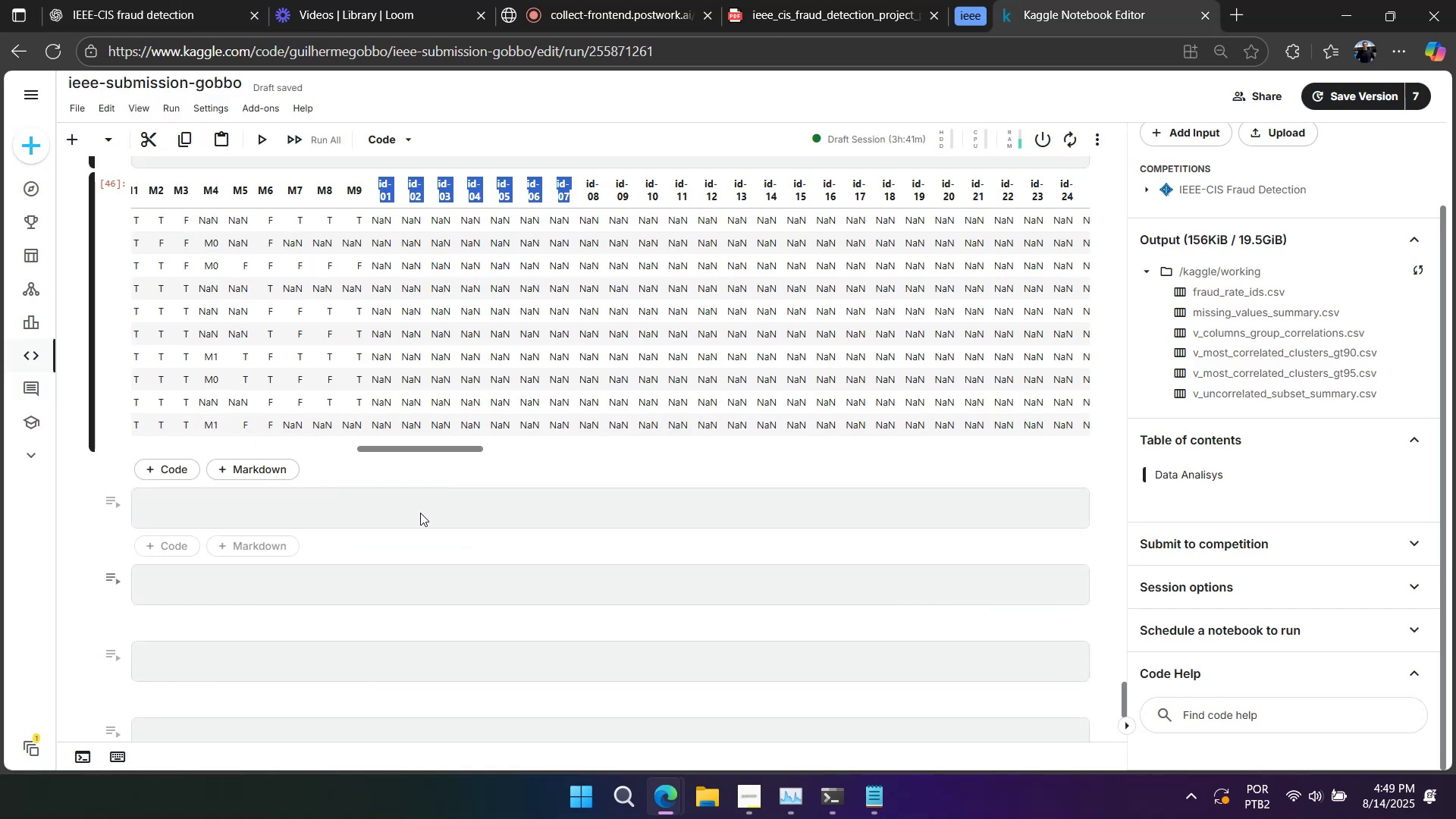 
scroll: coordinate [477, 484], scroll_direction: up, amount: 4.0
 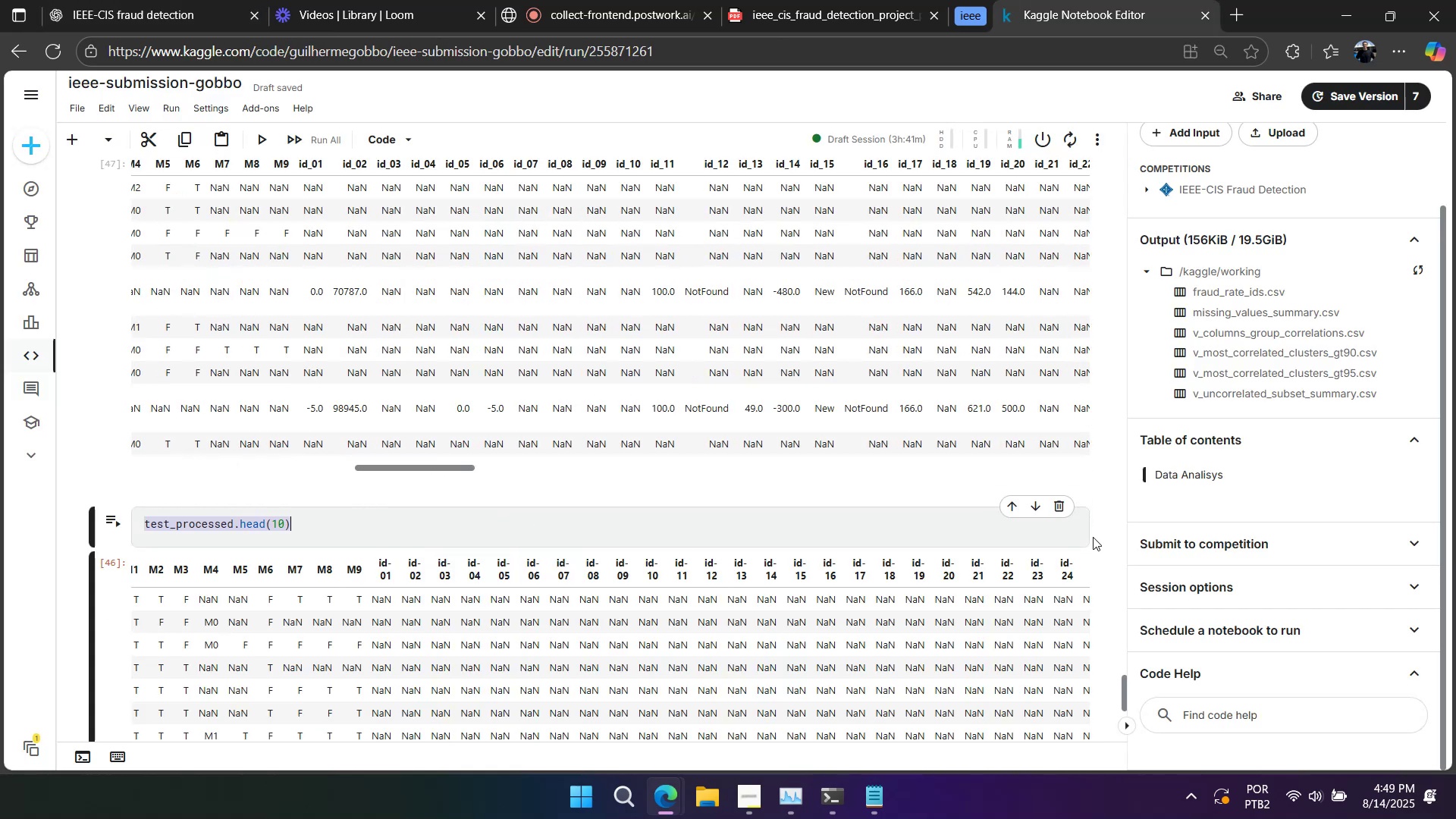 
left_click([1060, 501])
 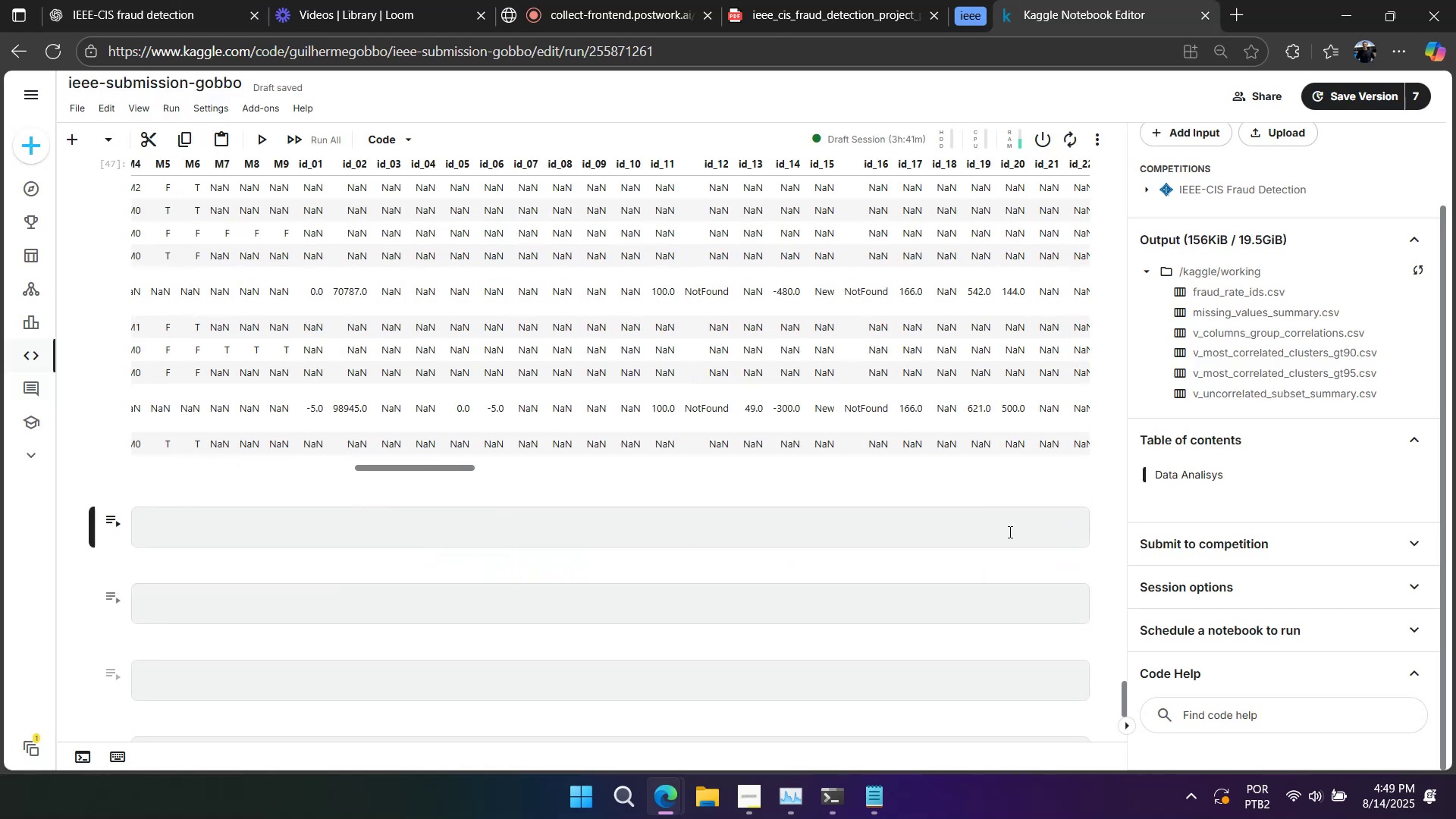 
scroll: coordinate [1009, 532], scroll_direction: up, amount: 4.0
 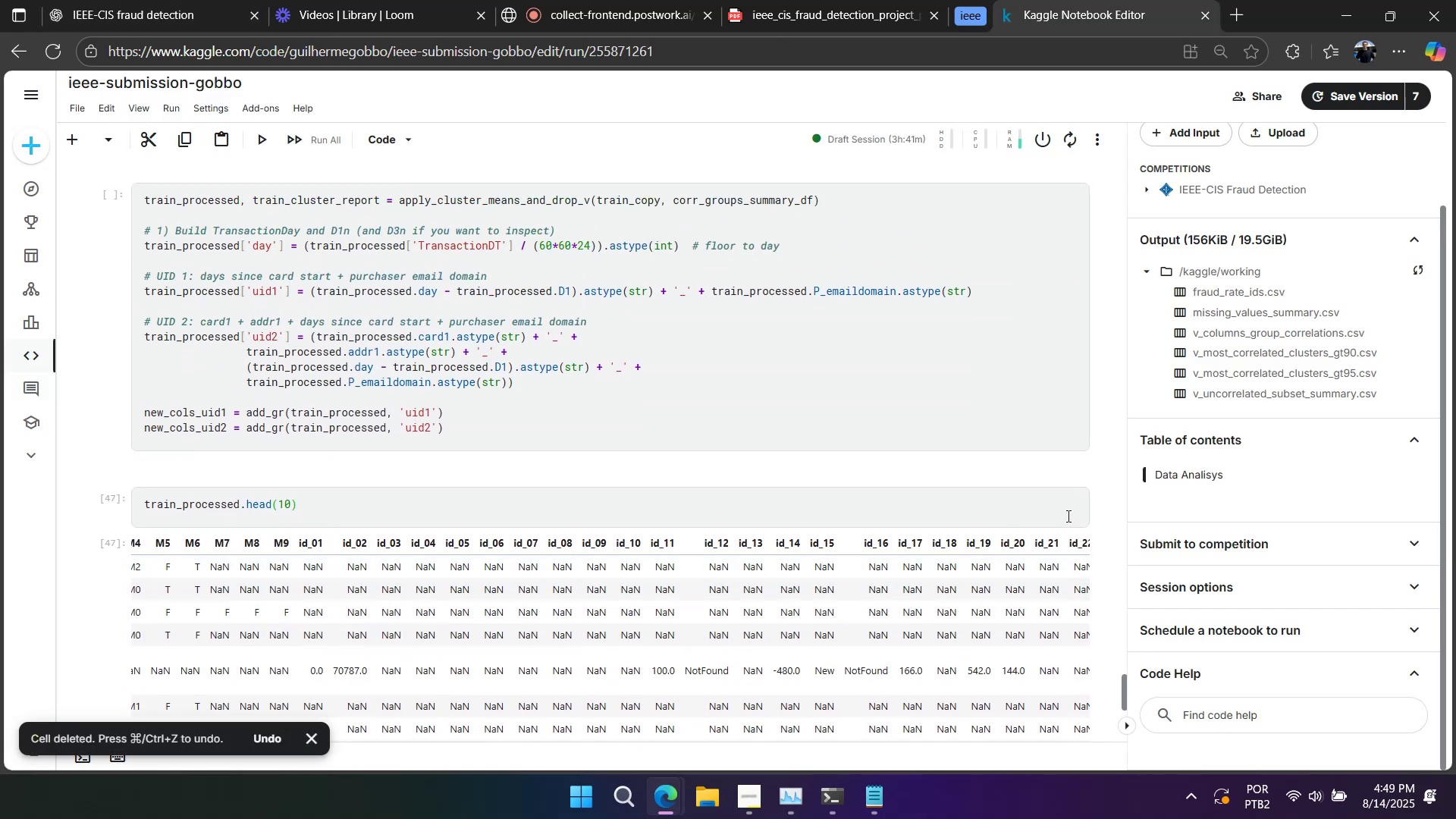 
left_click([1077, 506])
 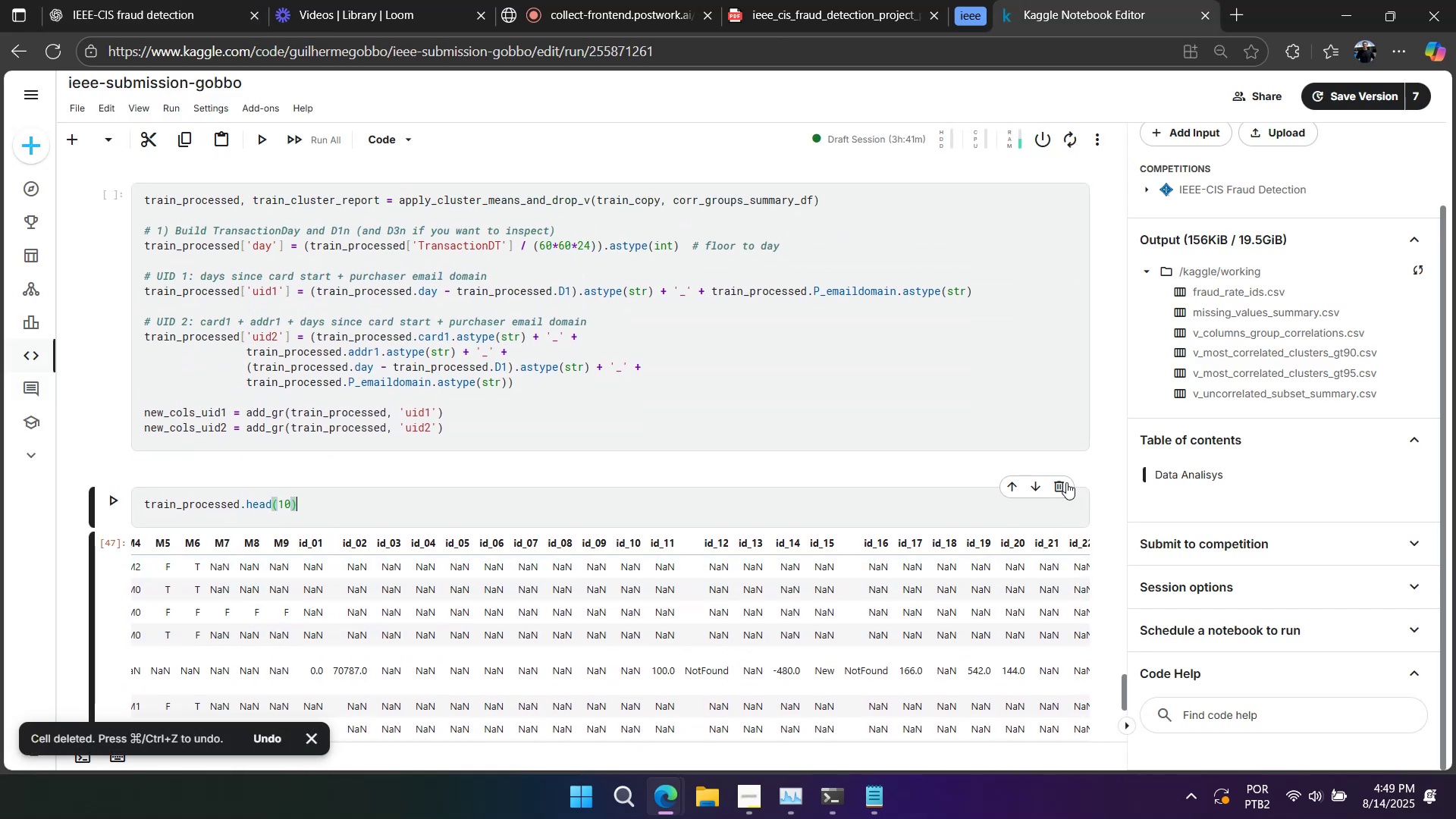 
left_click([1062, 482])
 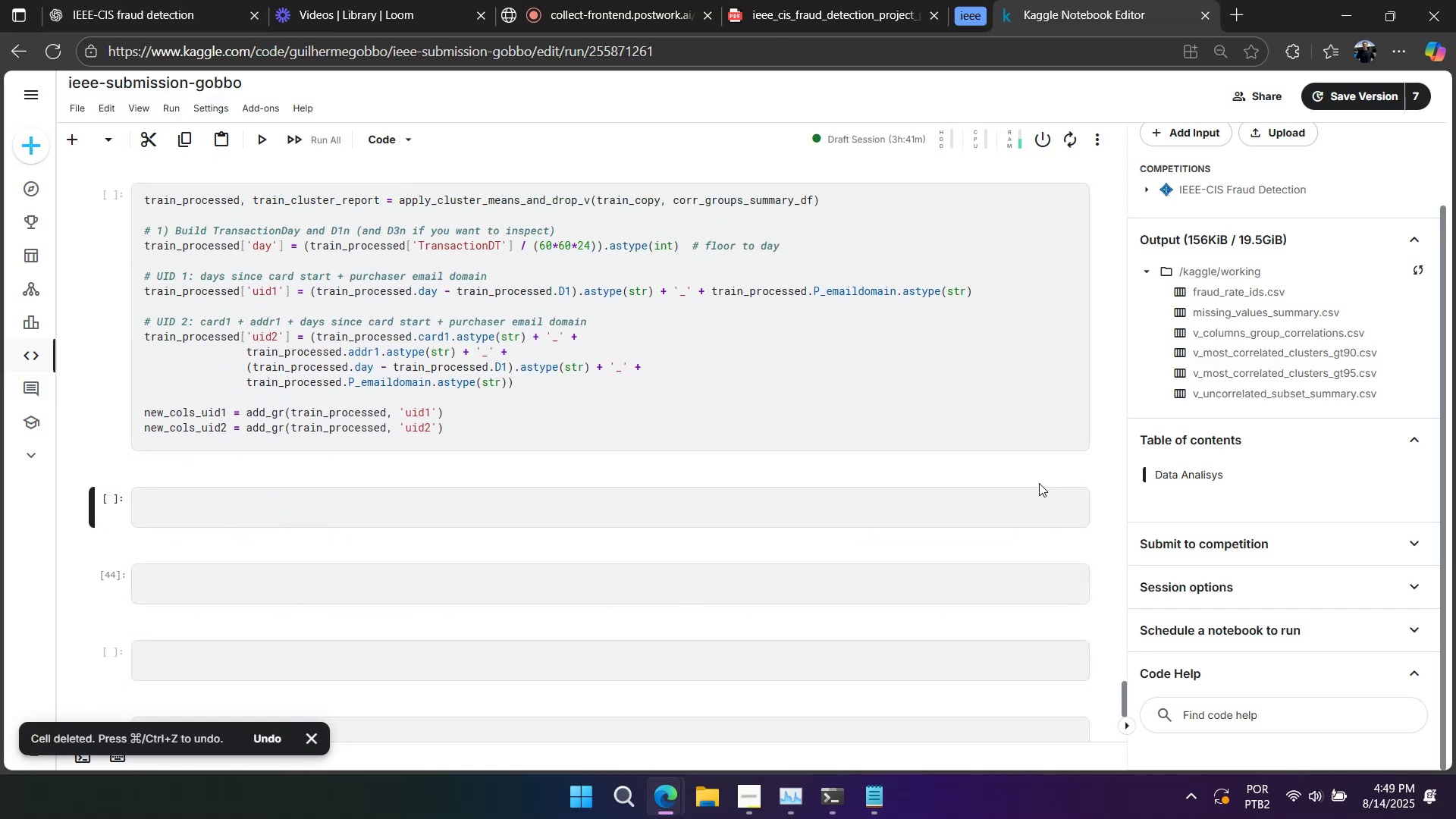 
scroll: coordinate [757, 535], scroll_direction: up, amount: 3.0
 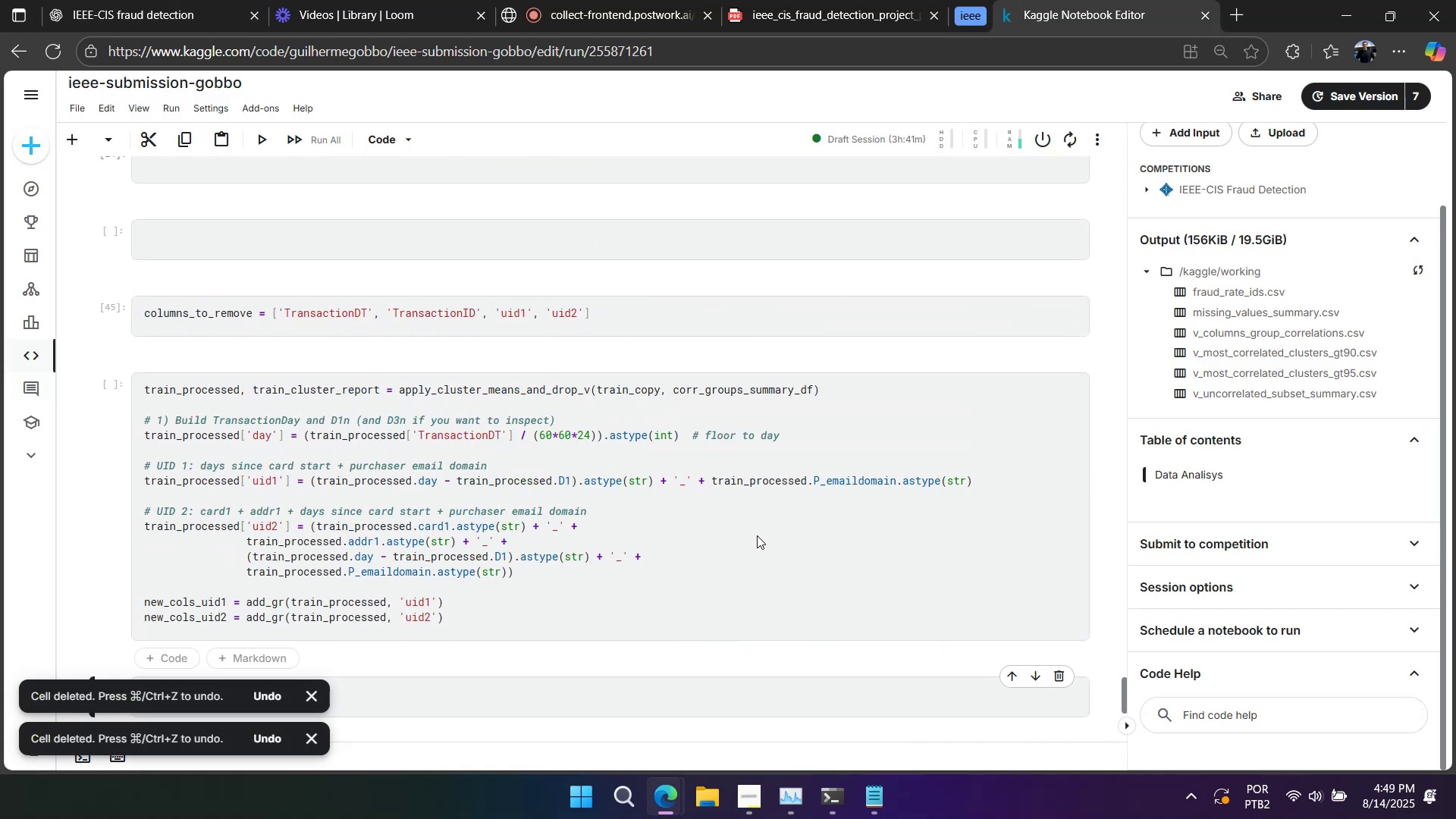 
scroll: coordinate [757, 535], scroll_direction: down, amount: 4.0
 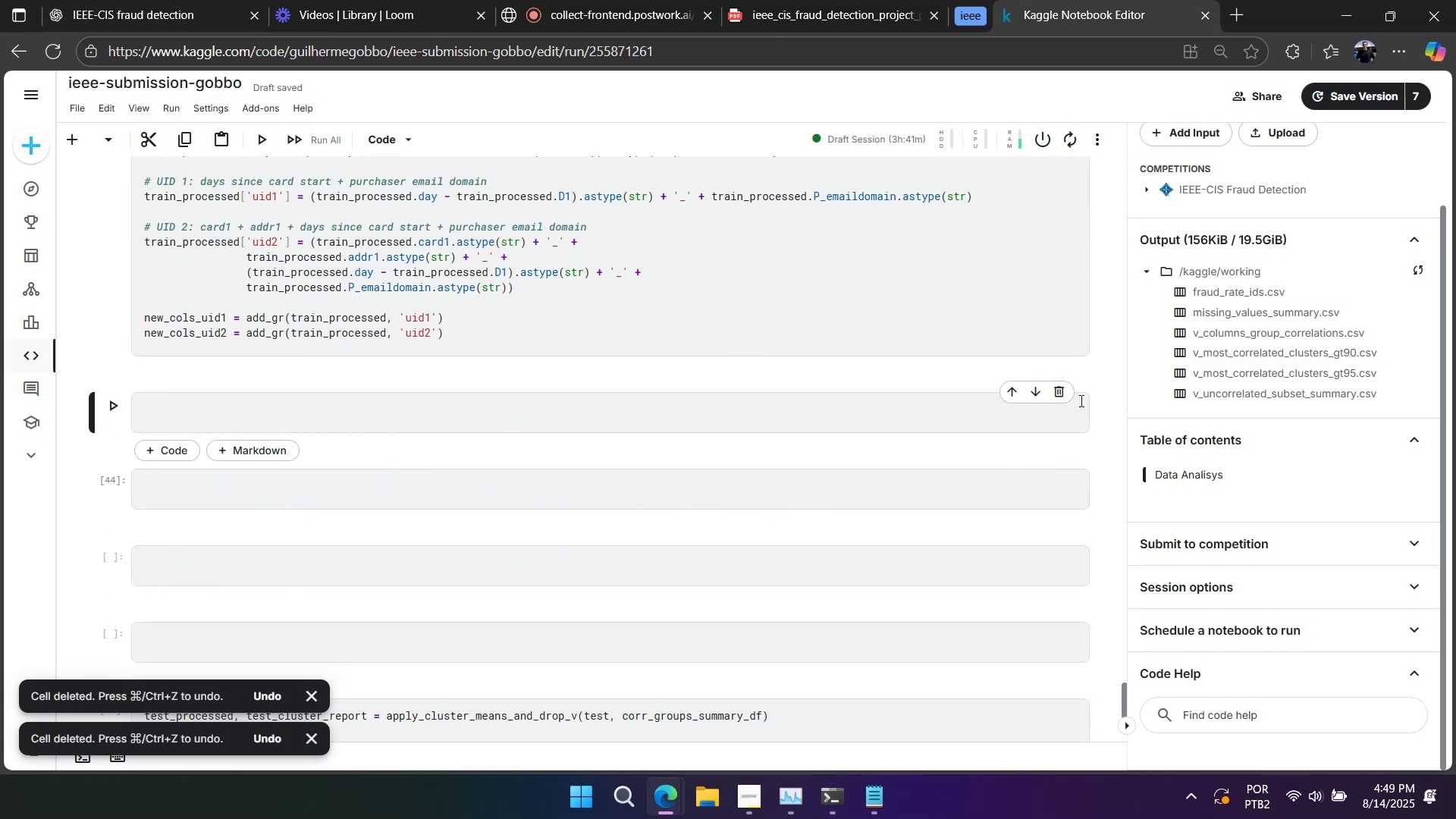 
left_click([1061, 393])
 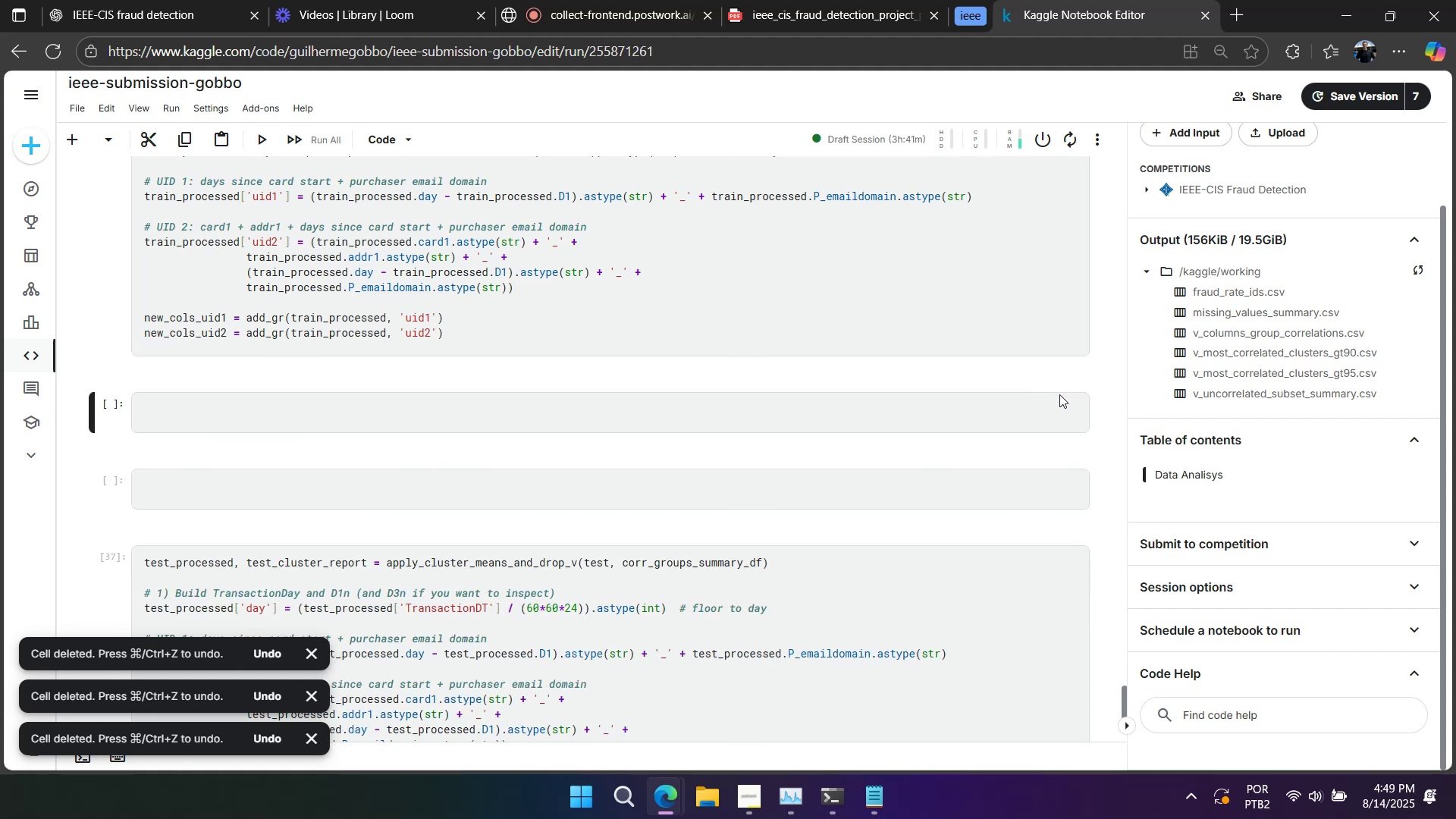 
left_click([1062, 386])
 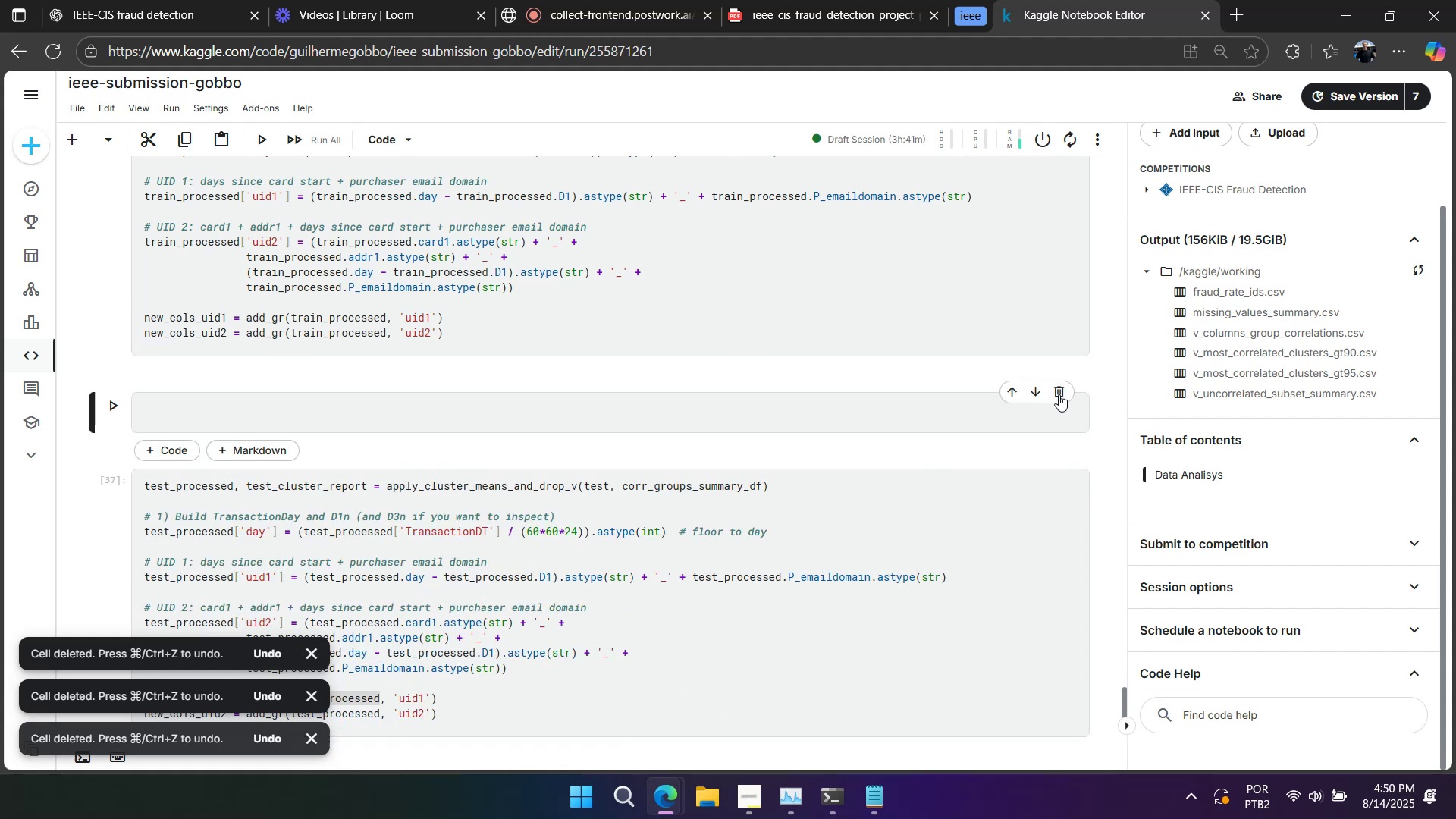 
left_click([1062, 390])
 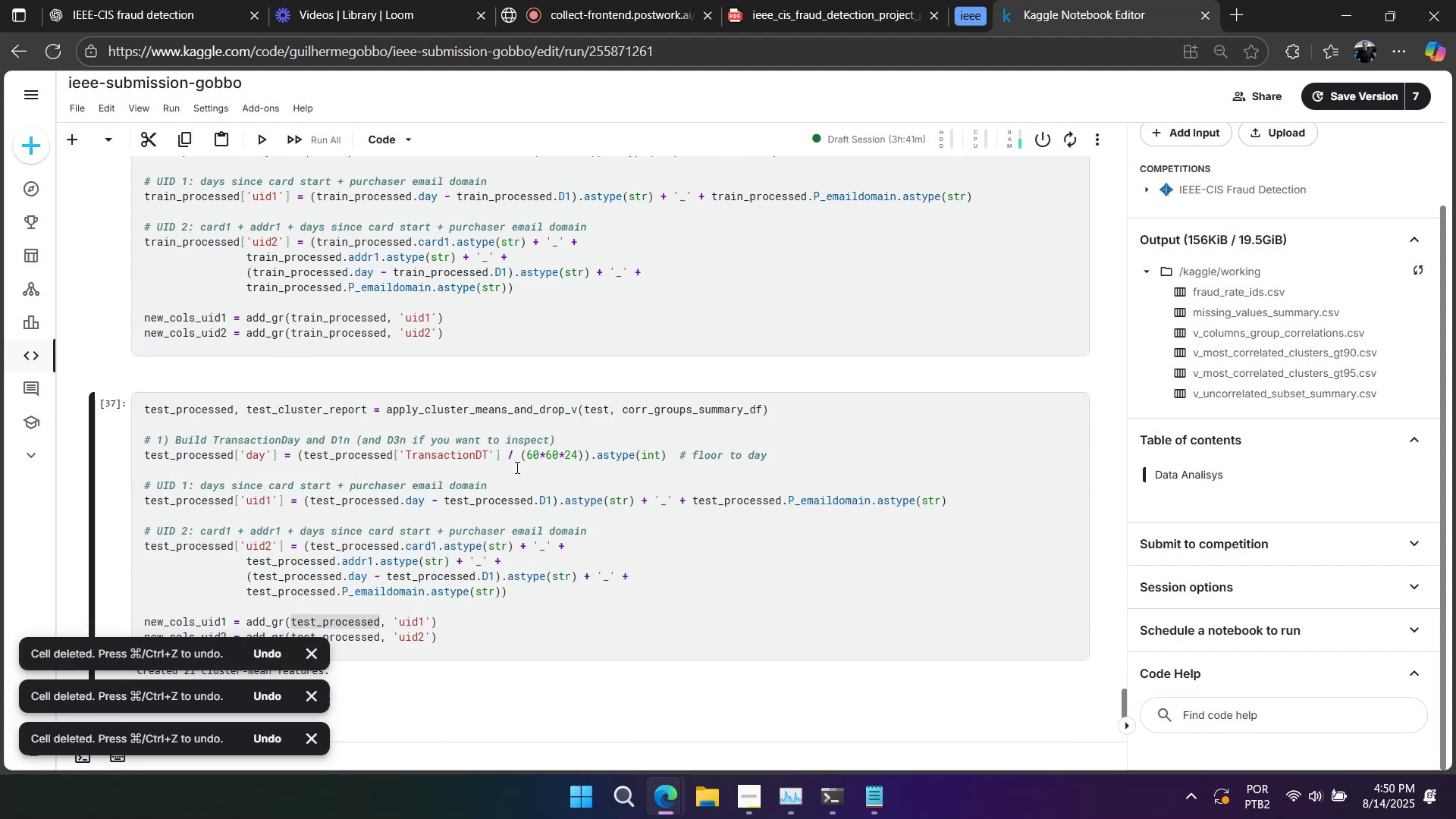 
scroll: coordinate [498, 461], scroll_direction: down, amount: 1.0
 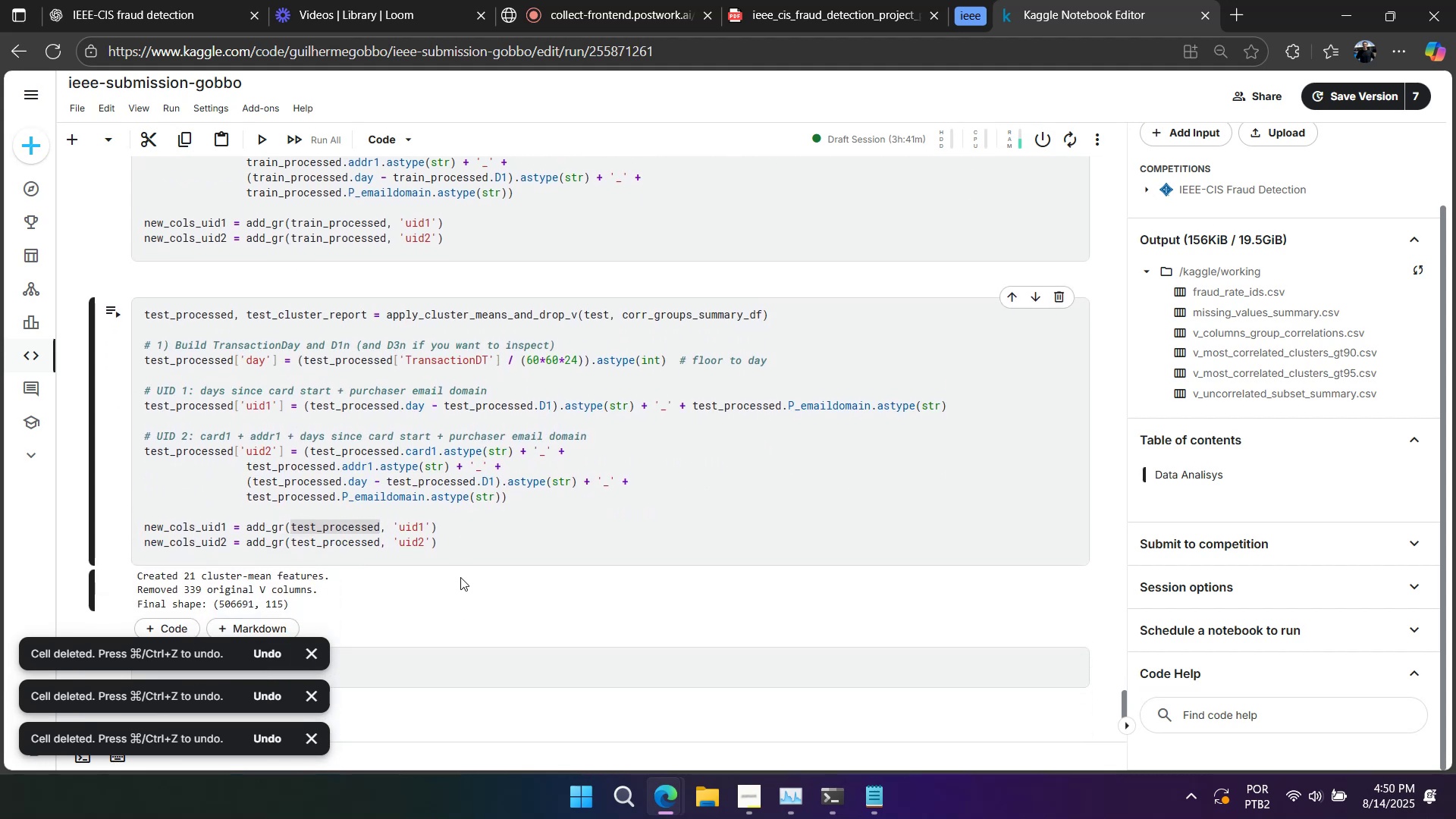 
left_click([463, 544])
 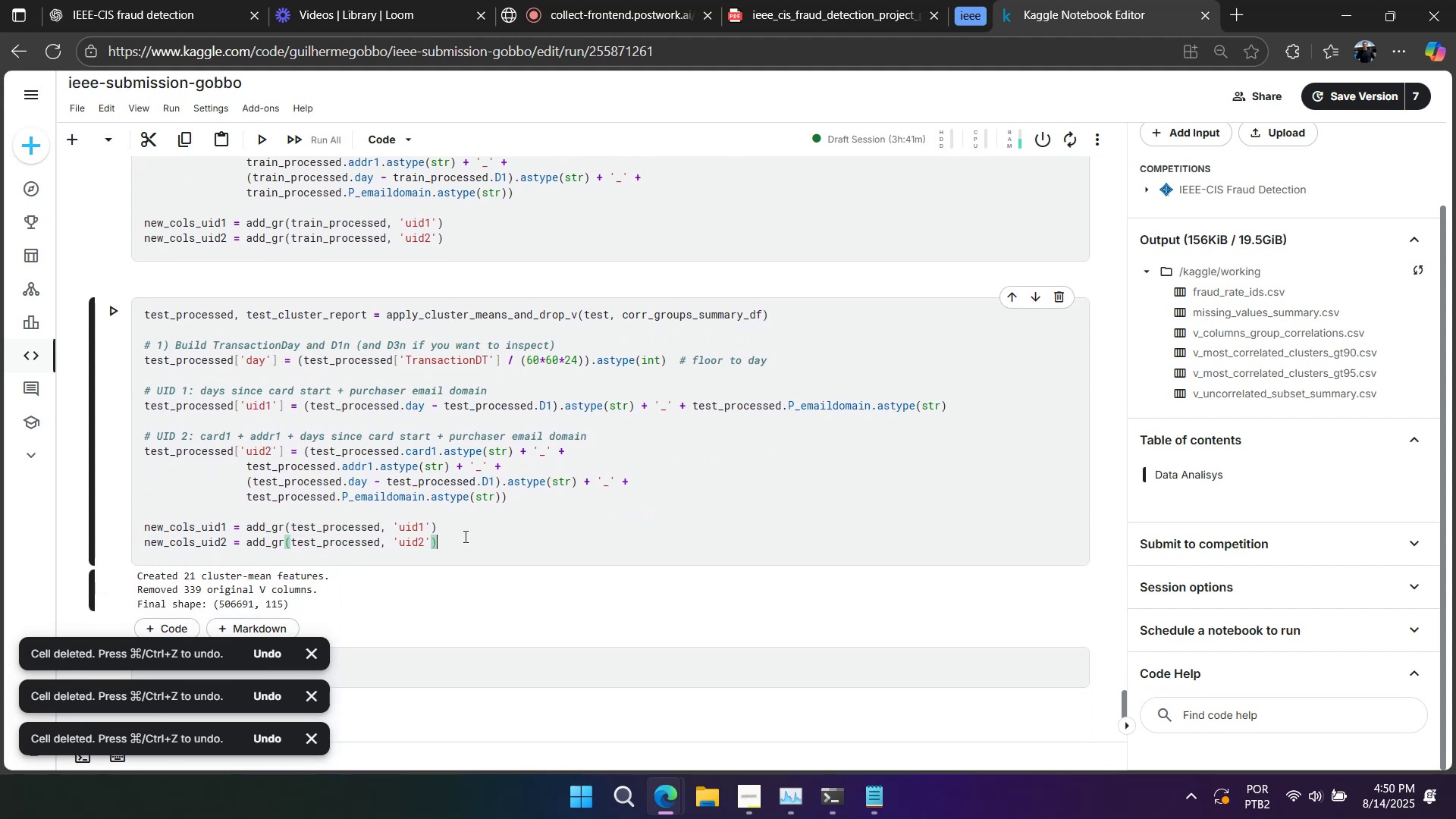 
key(Enter)
 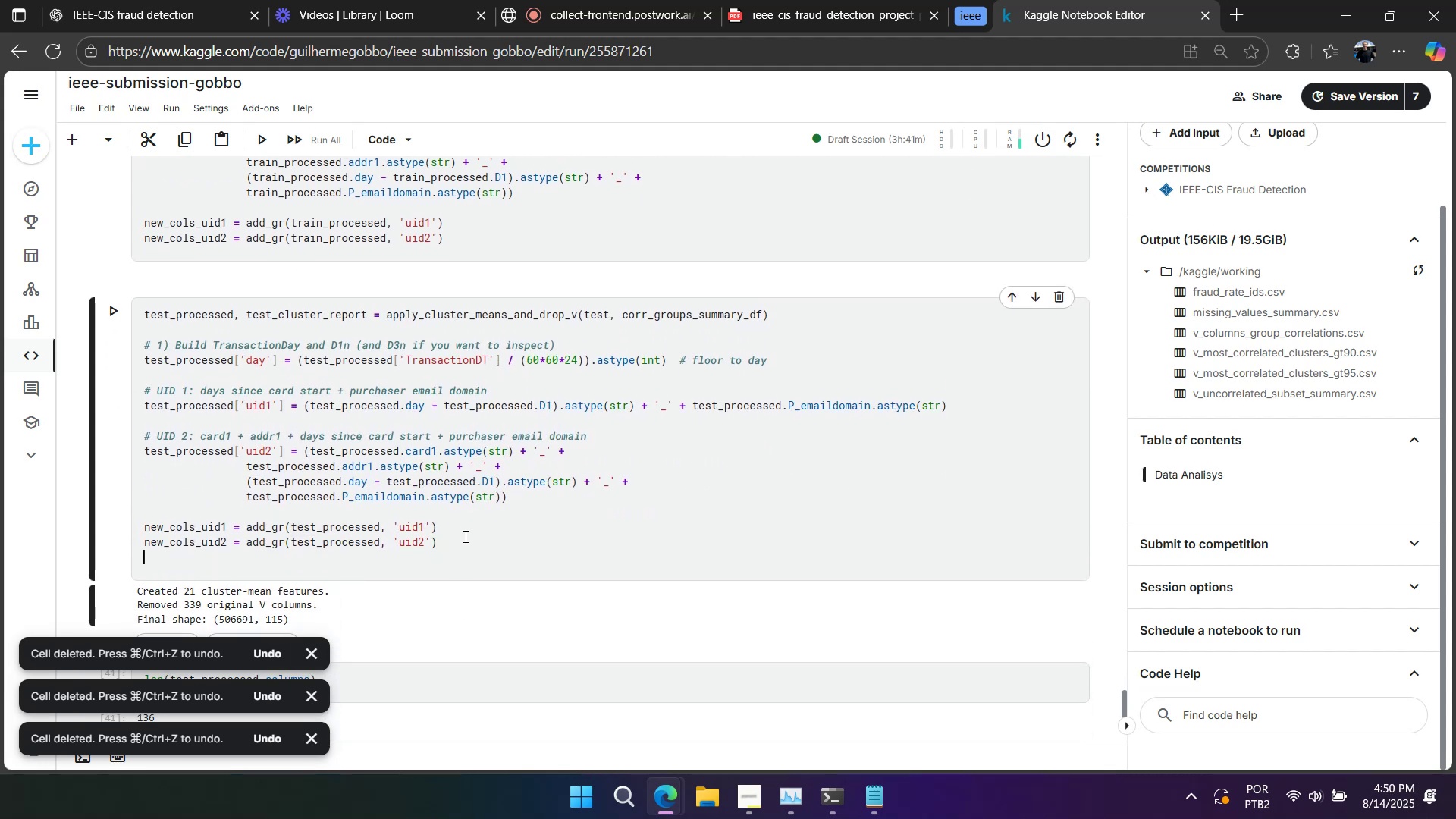 
key(Enter)
 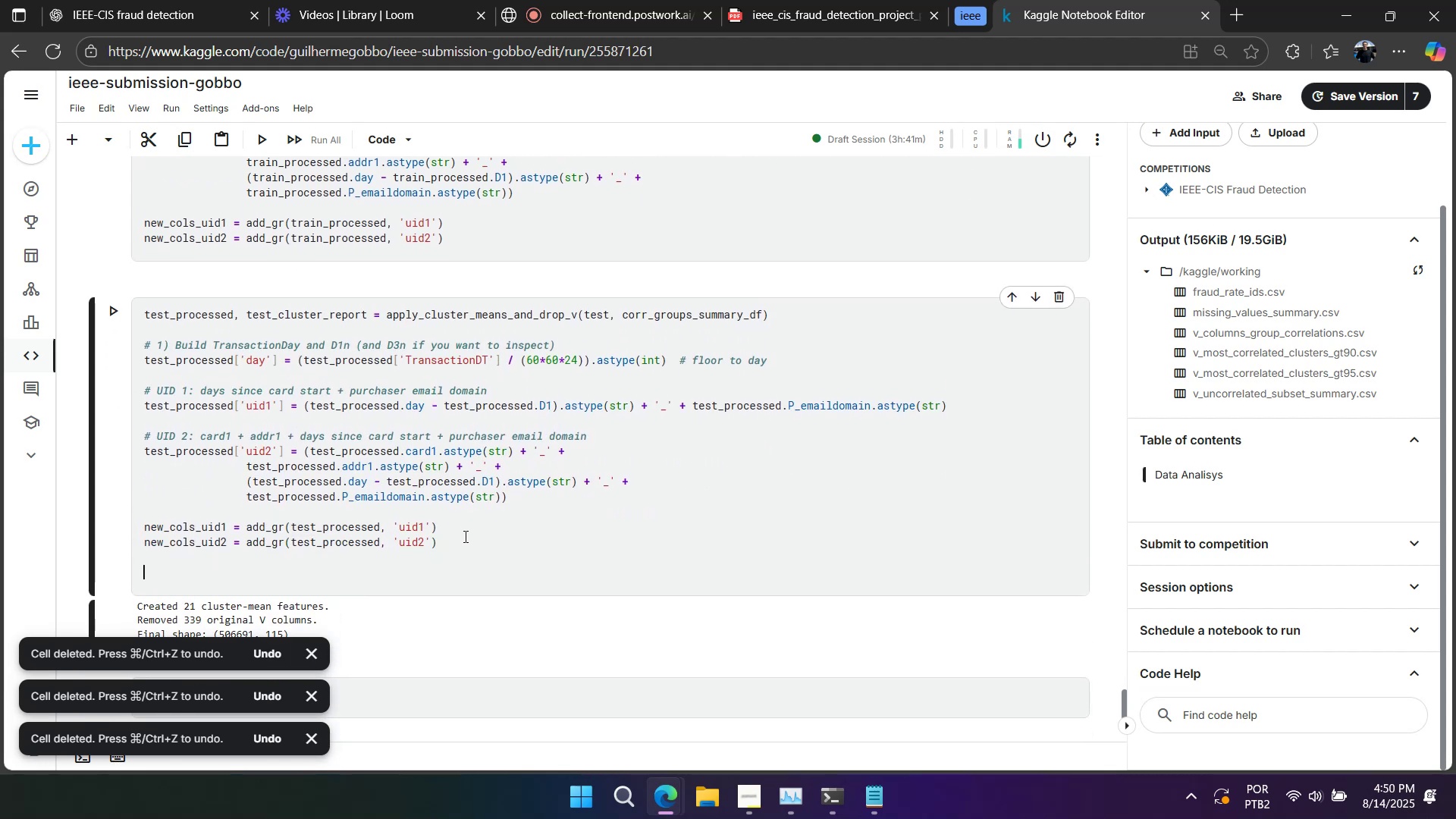 
key(Control+V)
 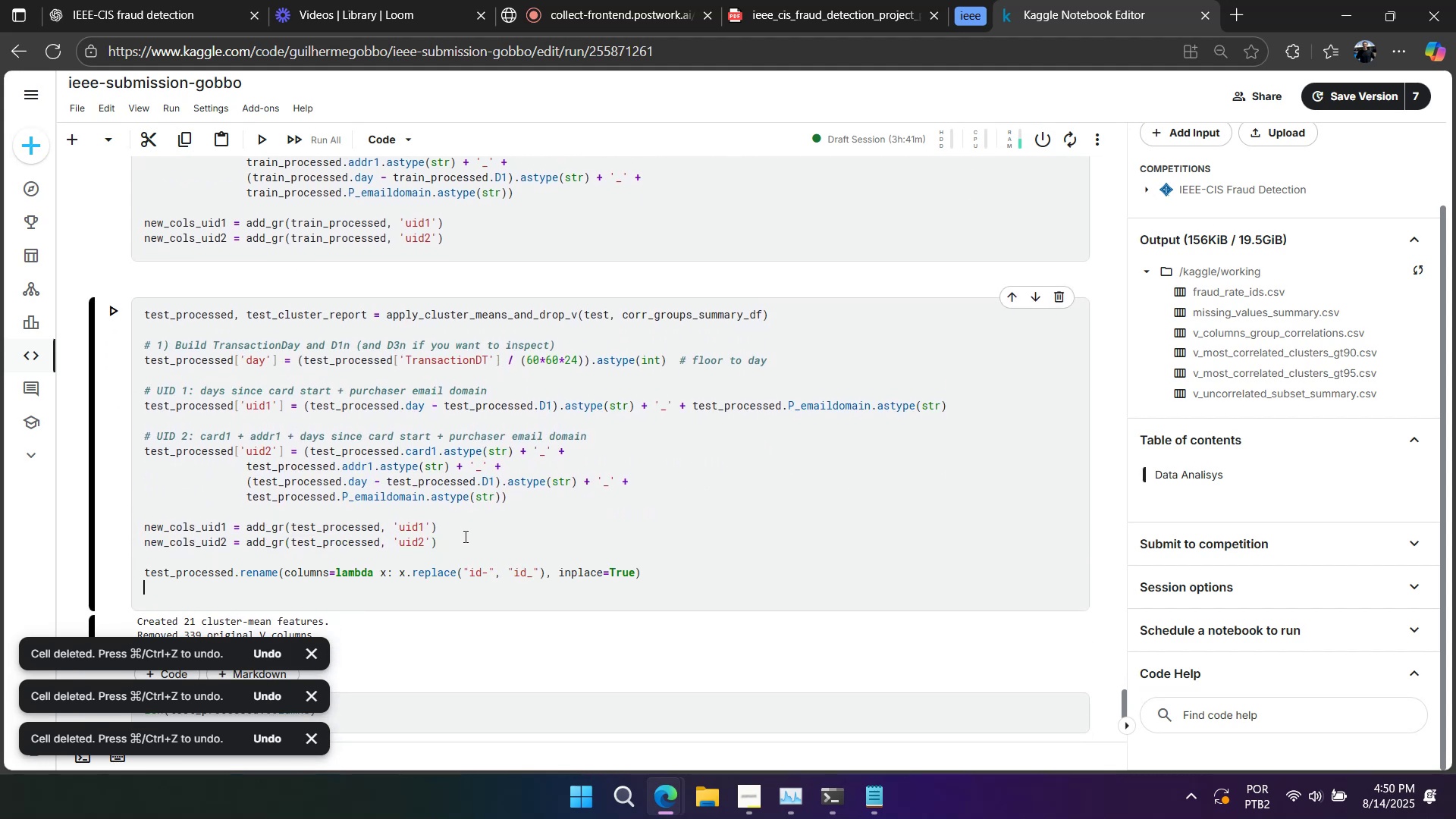 
key(Backspace)
 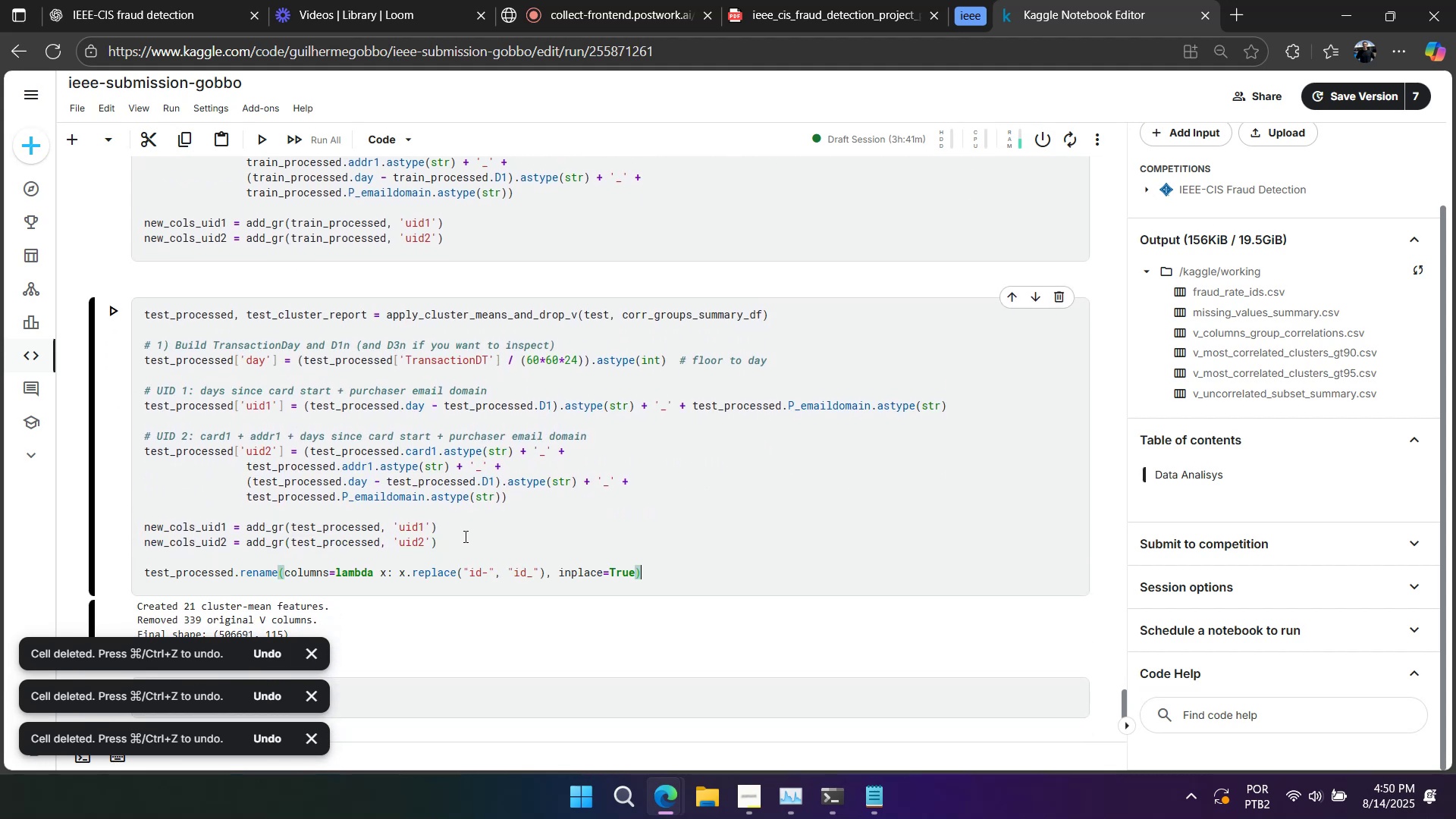 
key(Shift+Enter)
 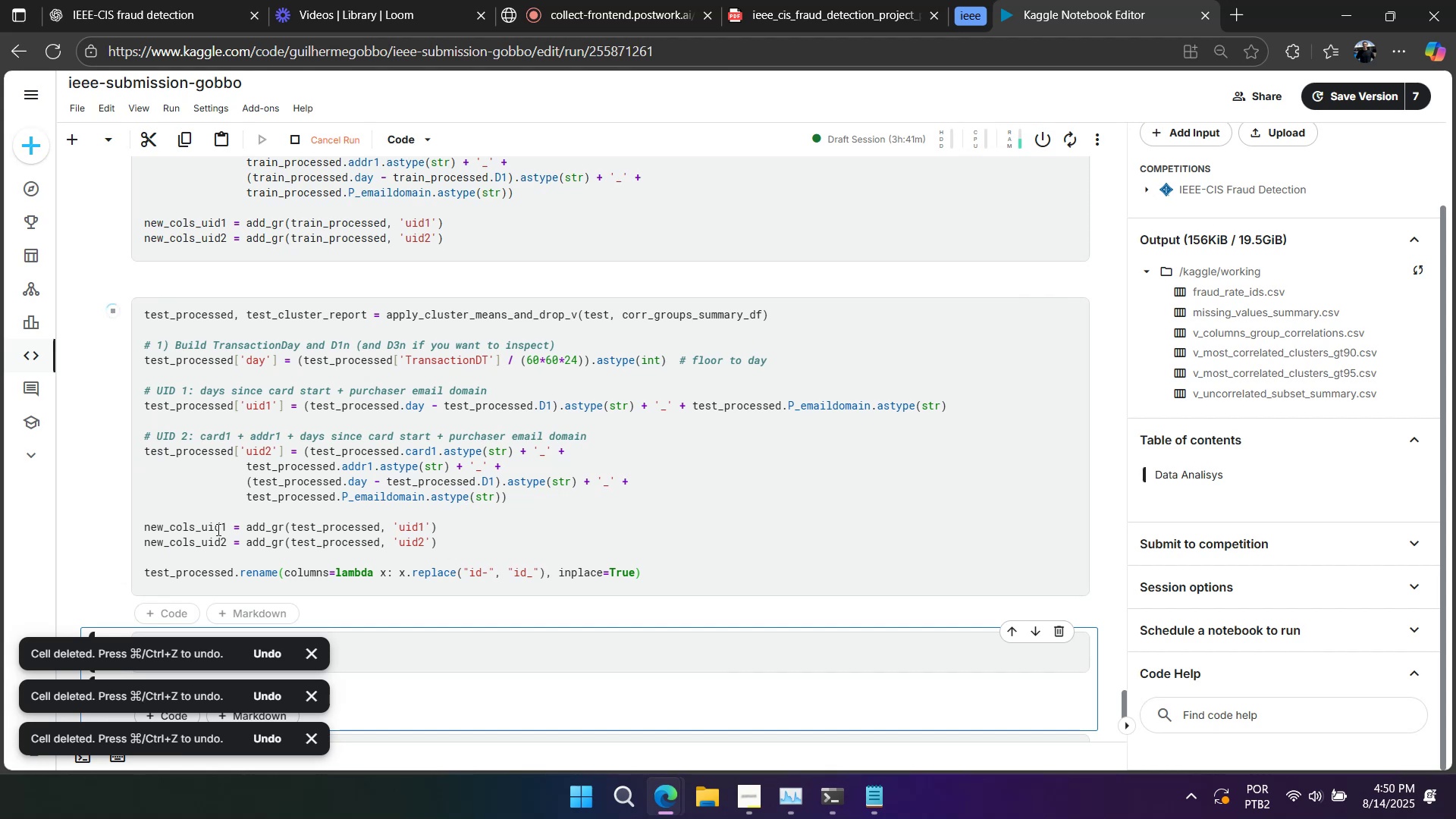 
double_click([184, 566])
 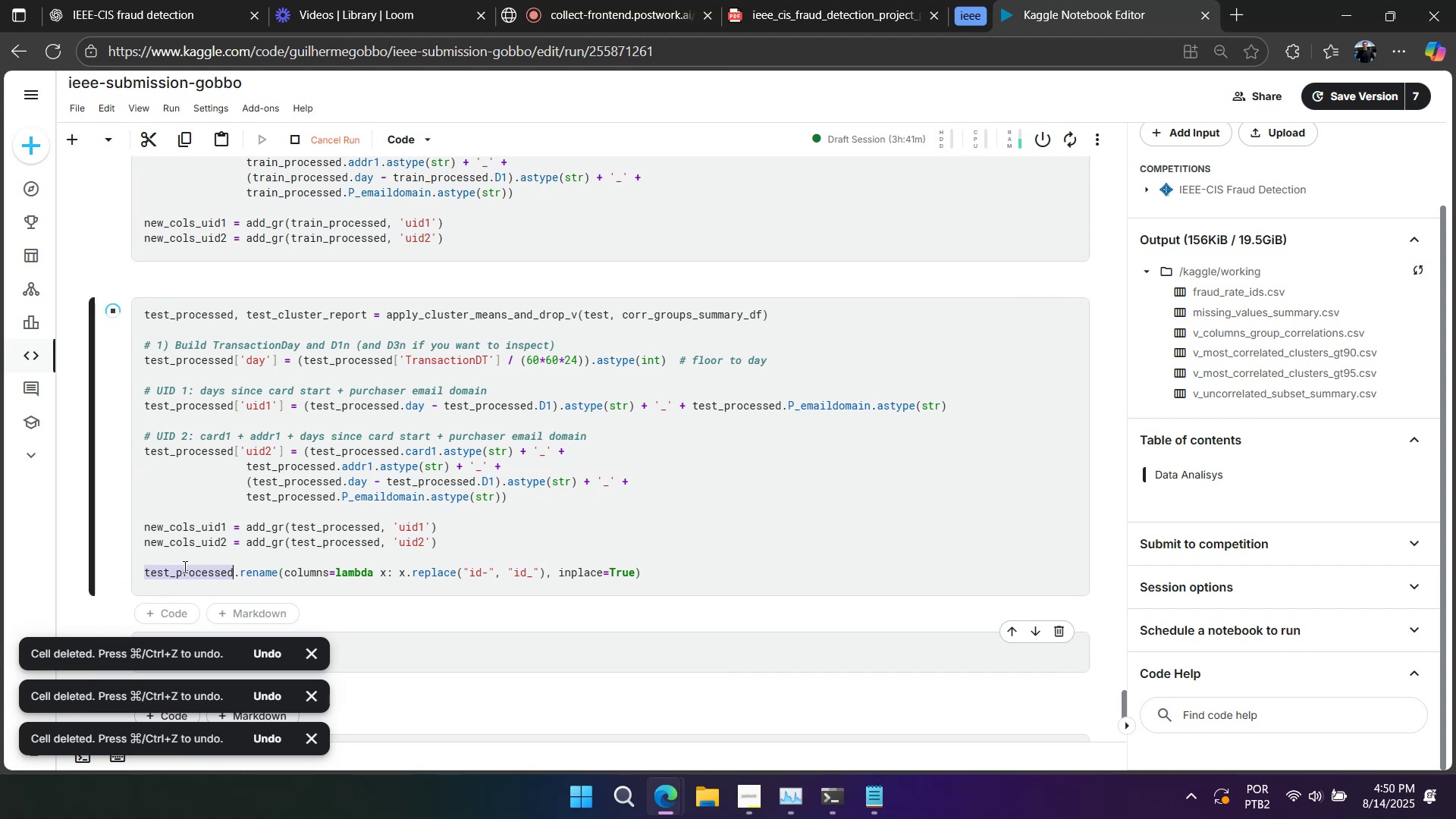 
key(Control+ControlLeft)
 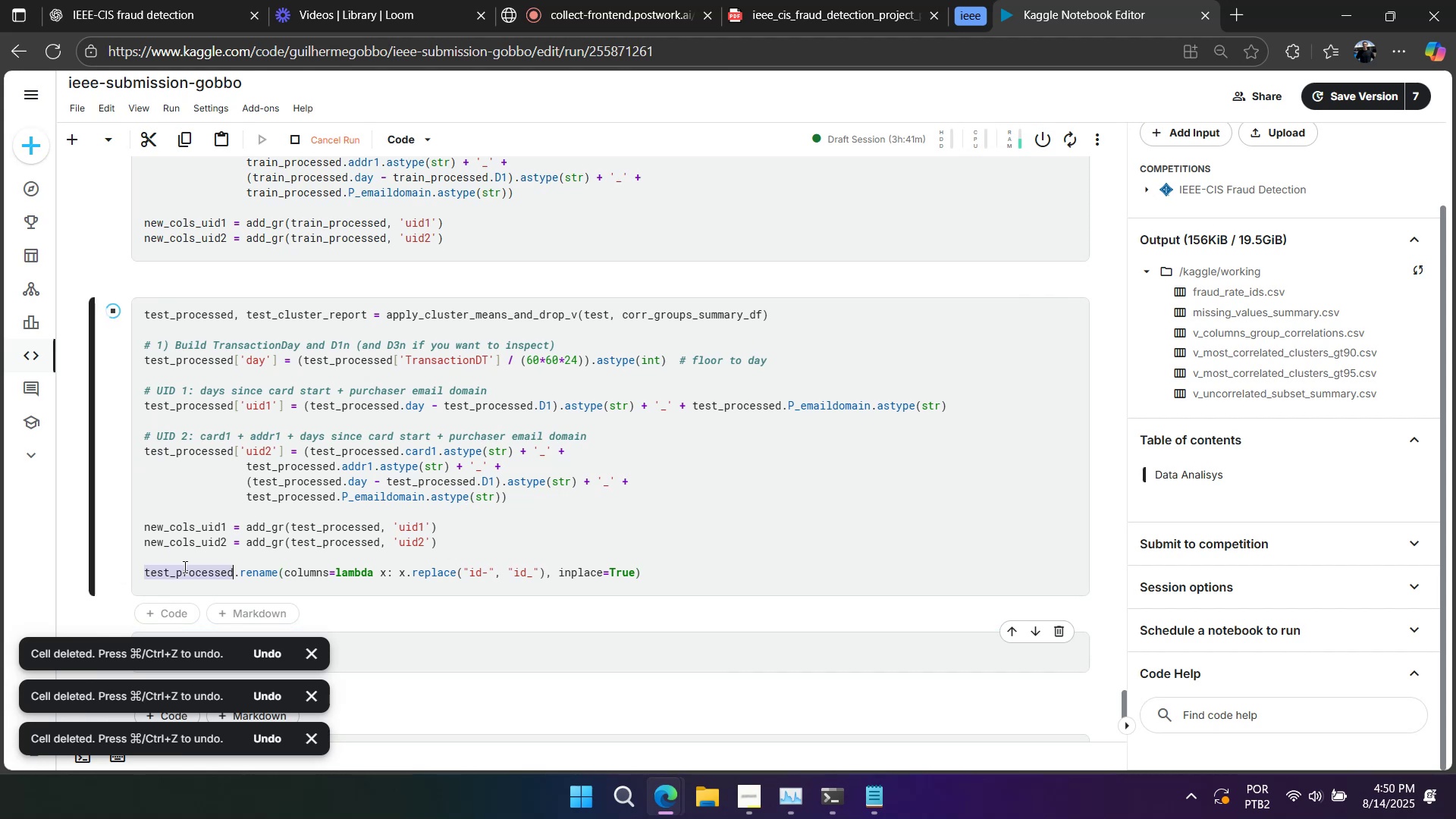 
key(Control+C)
 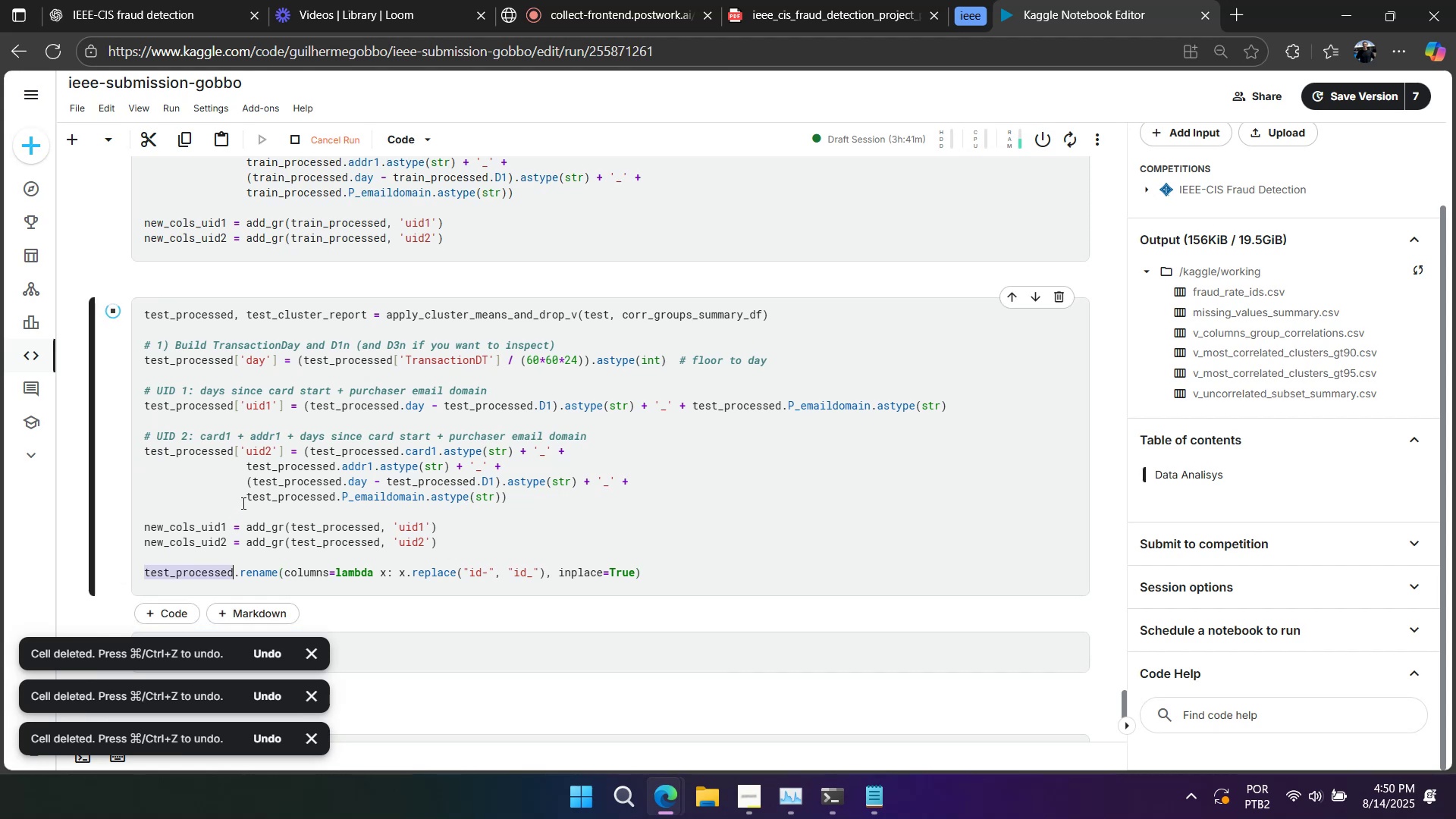 
scroll: coordinate [242, 503], scroll_direction: down, amount: 2.0
 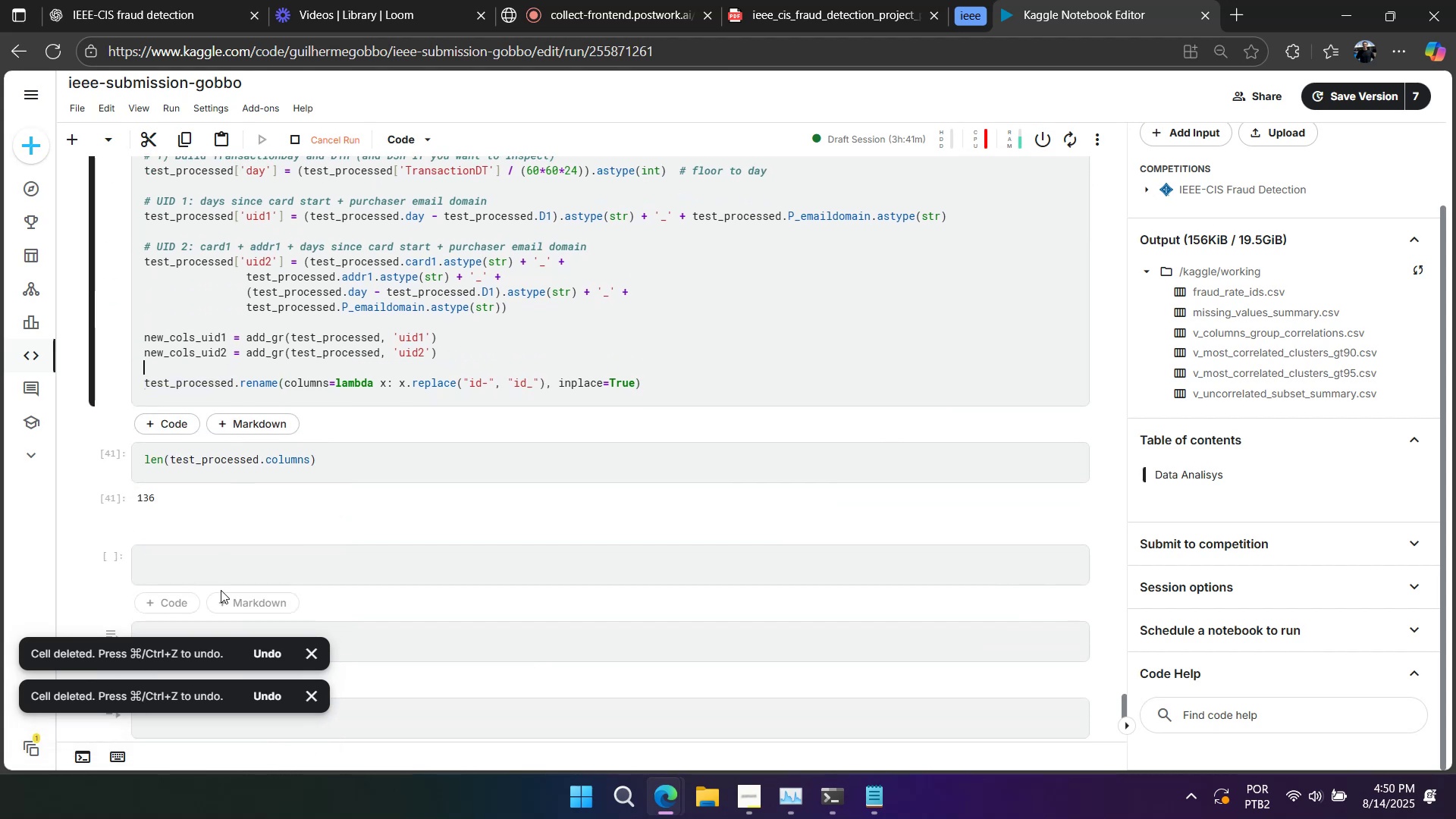 
left_click([223, 568])
 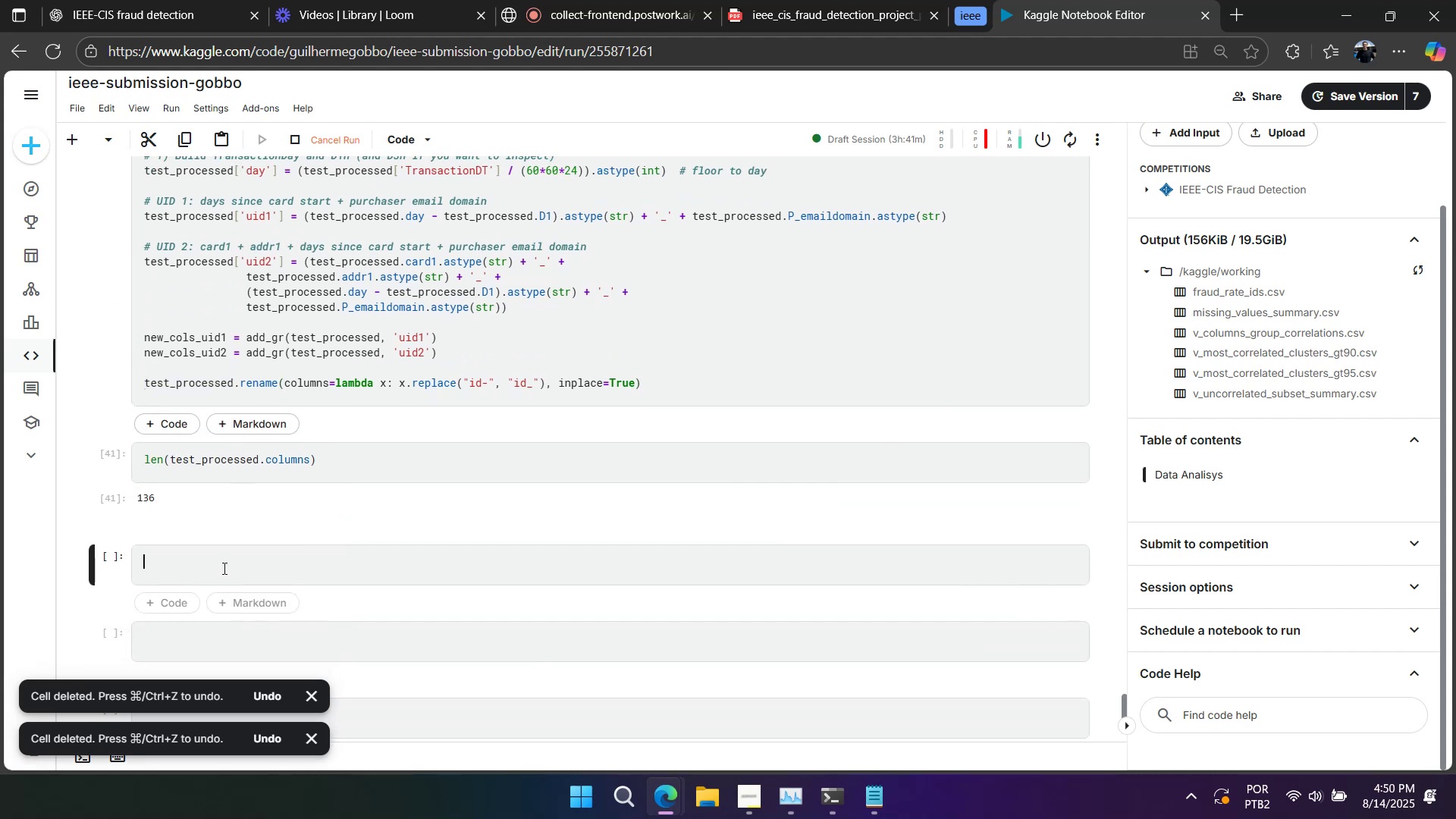 
key(Control+V)
 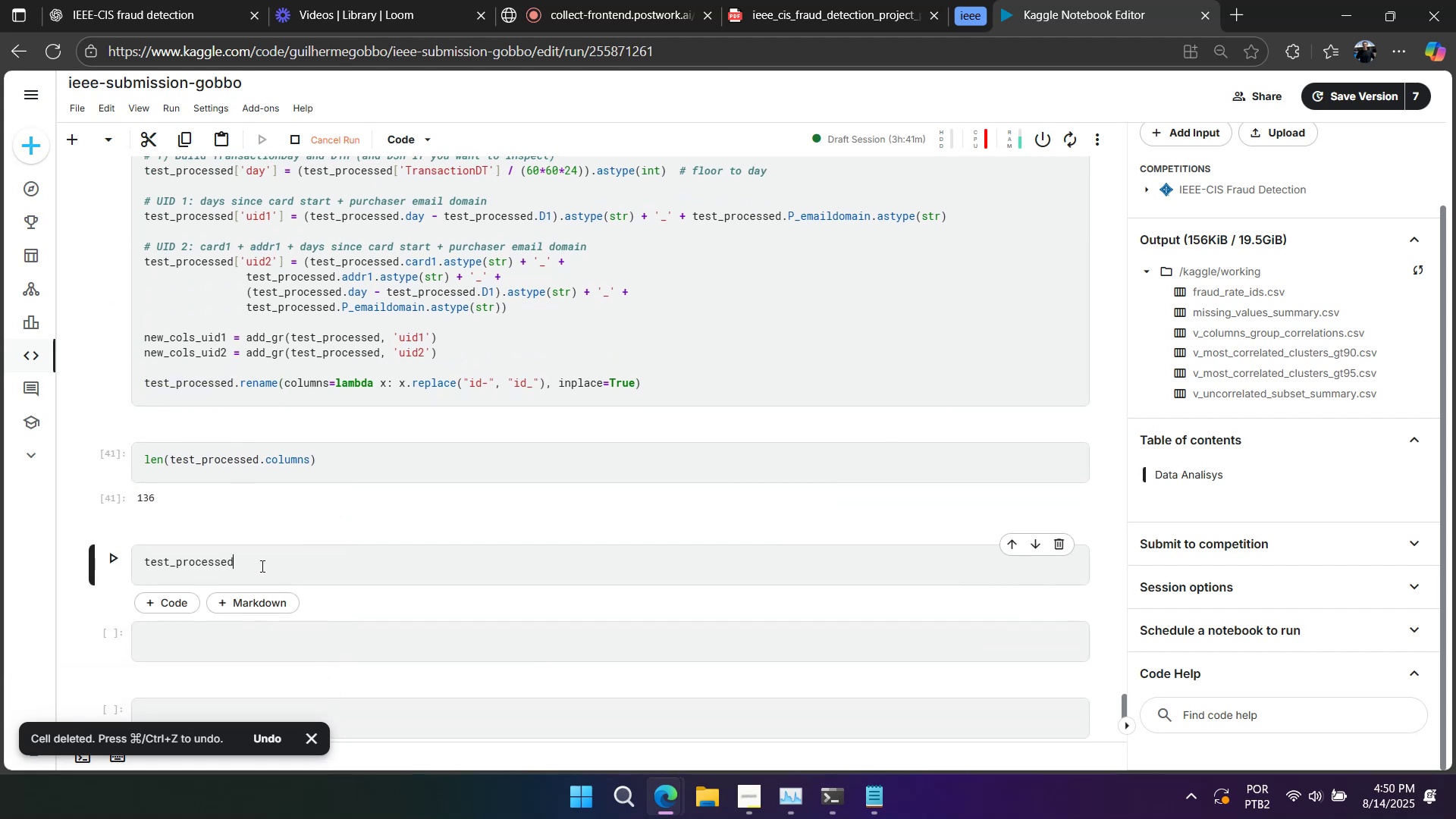 
scroll: coordinate [284, 567], scroll_direction: up, amount: 5.0
 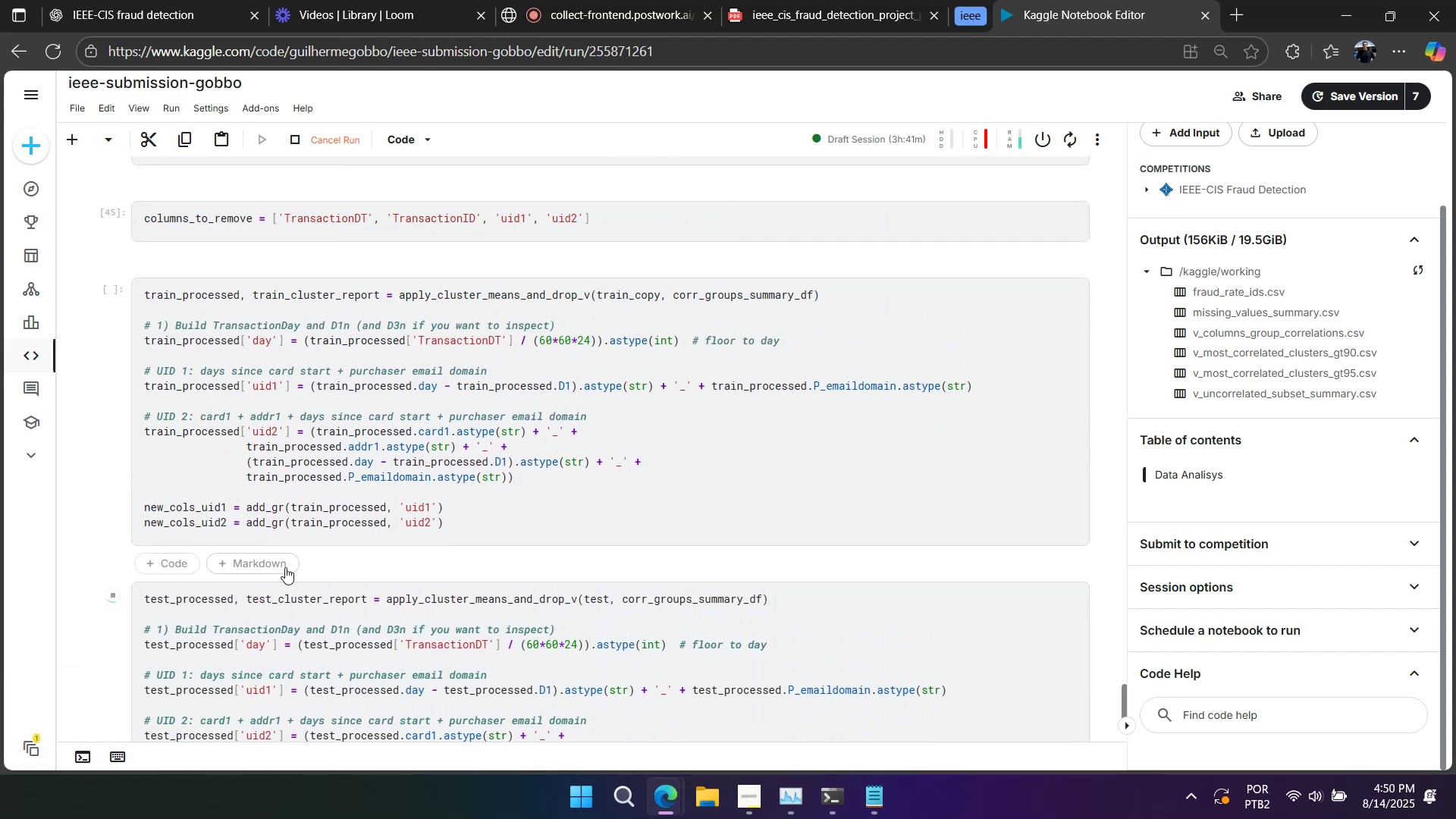 
mouse_move([303, 554])
 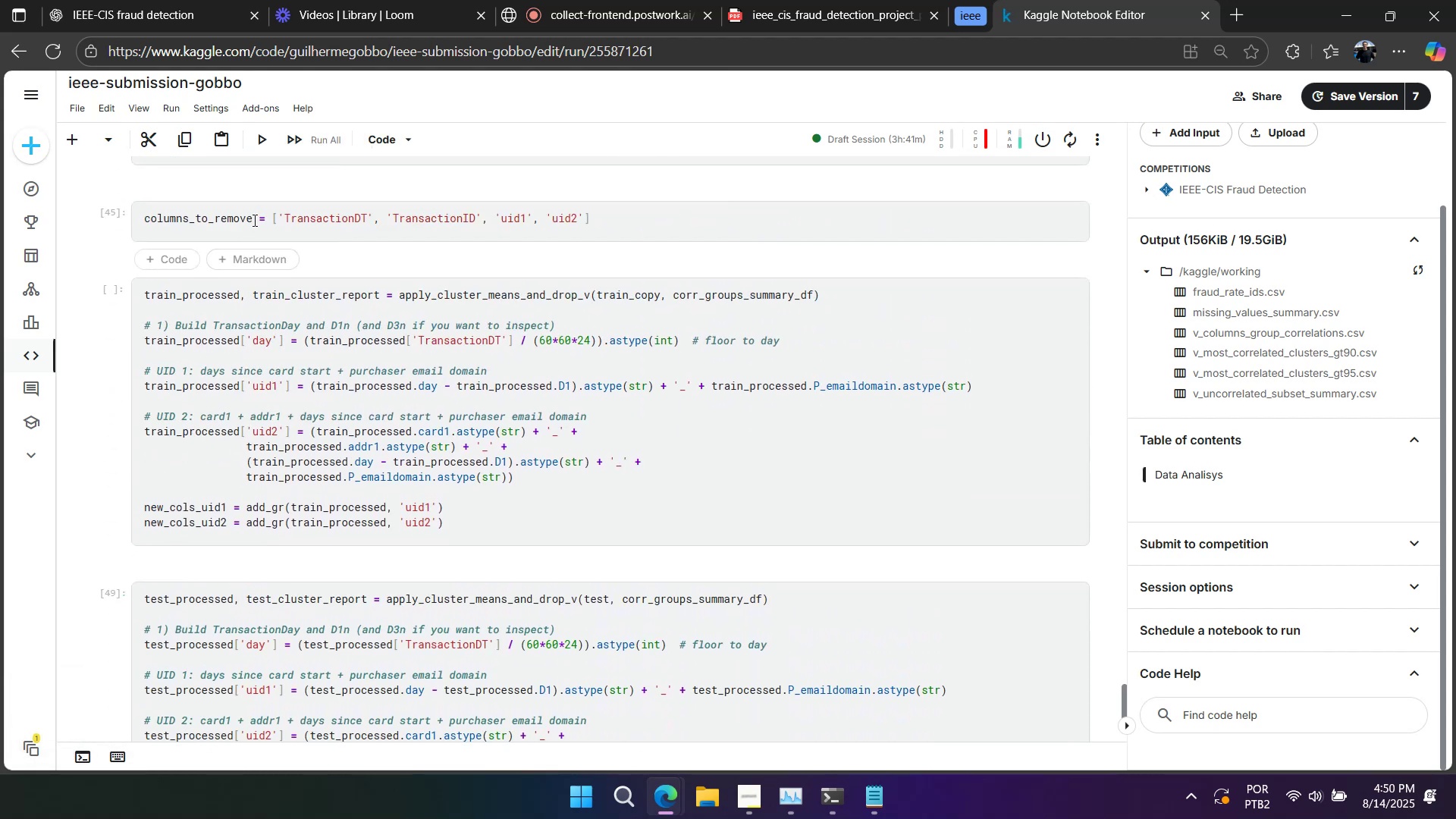 
left_click([253, 218])
 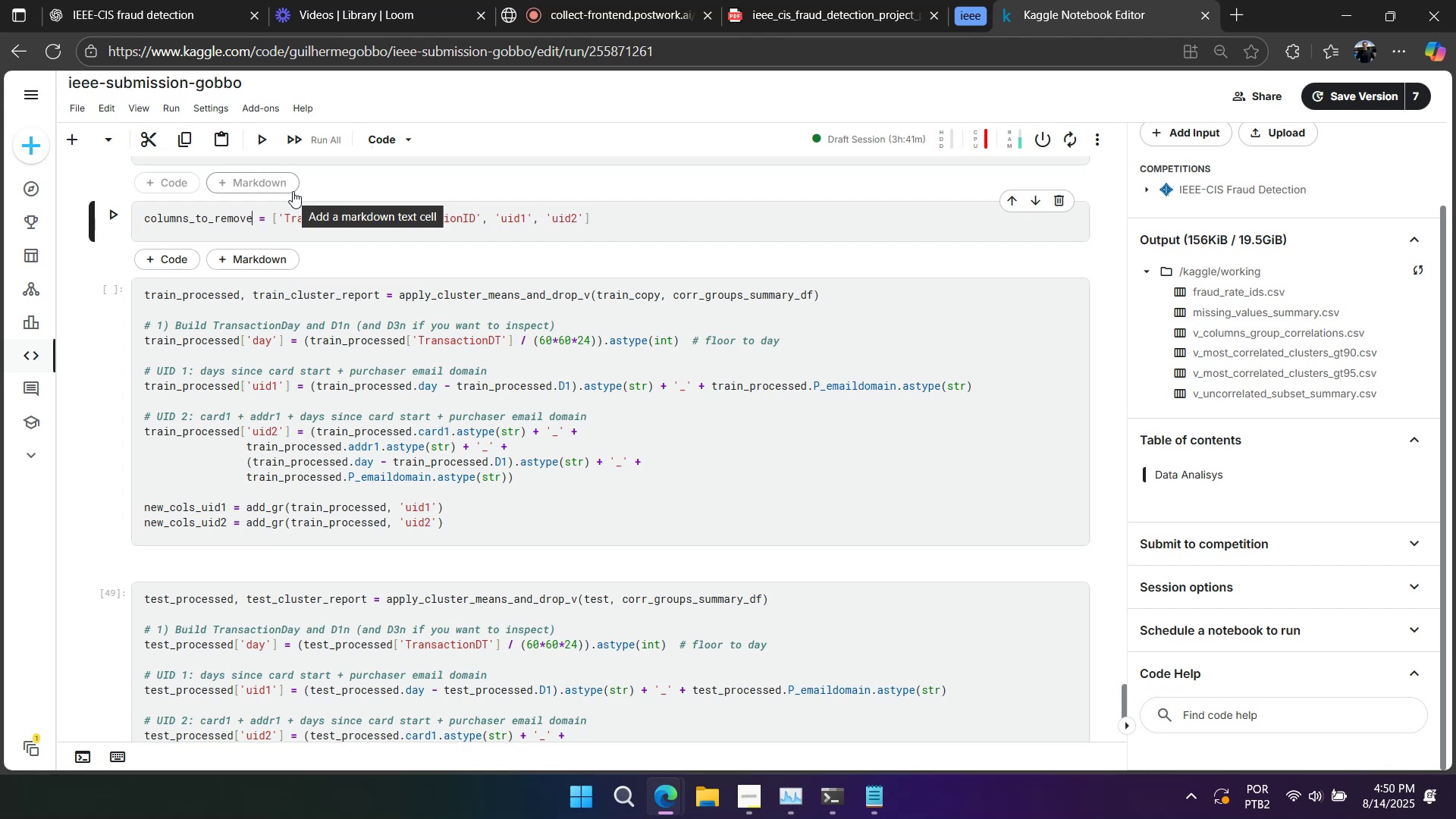 
type(_train)
 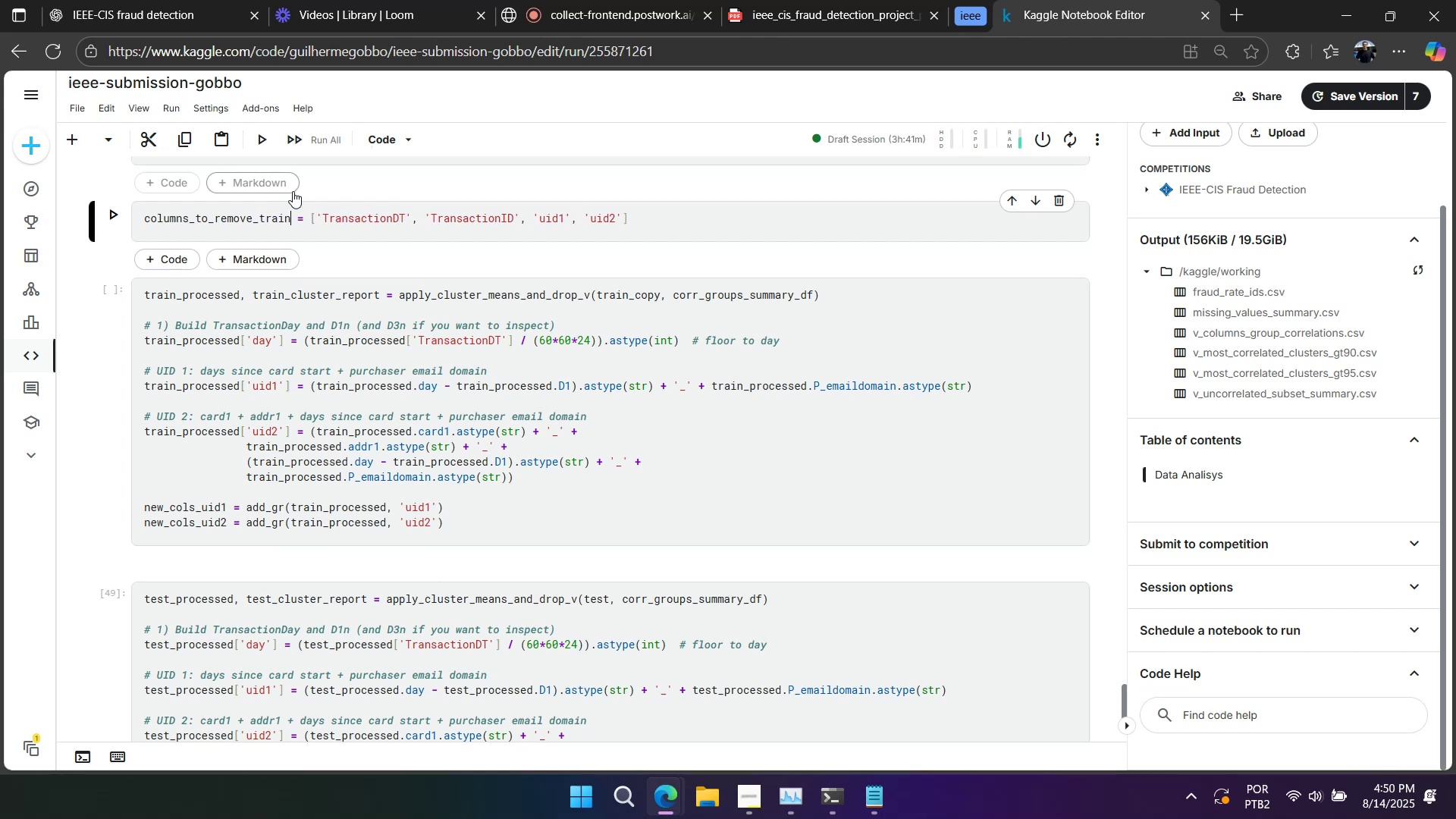 
key(Control+A)
 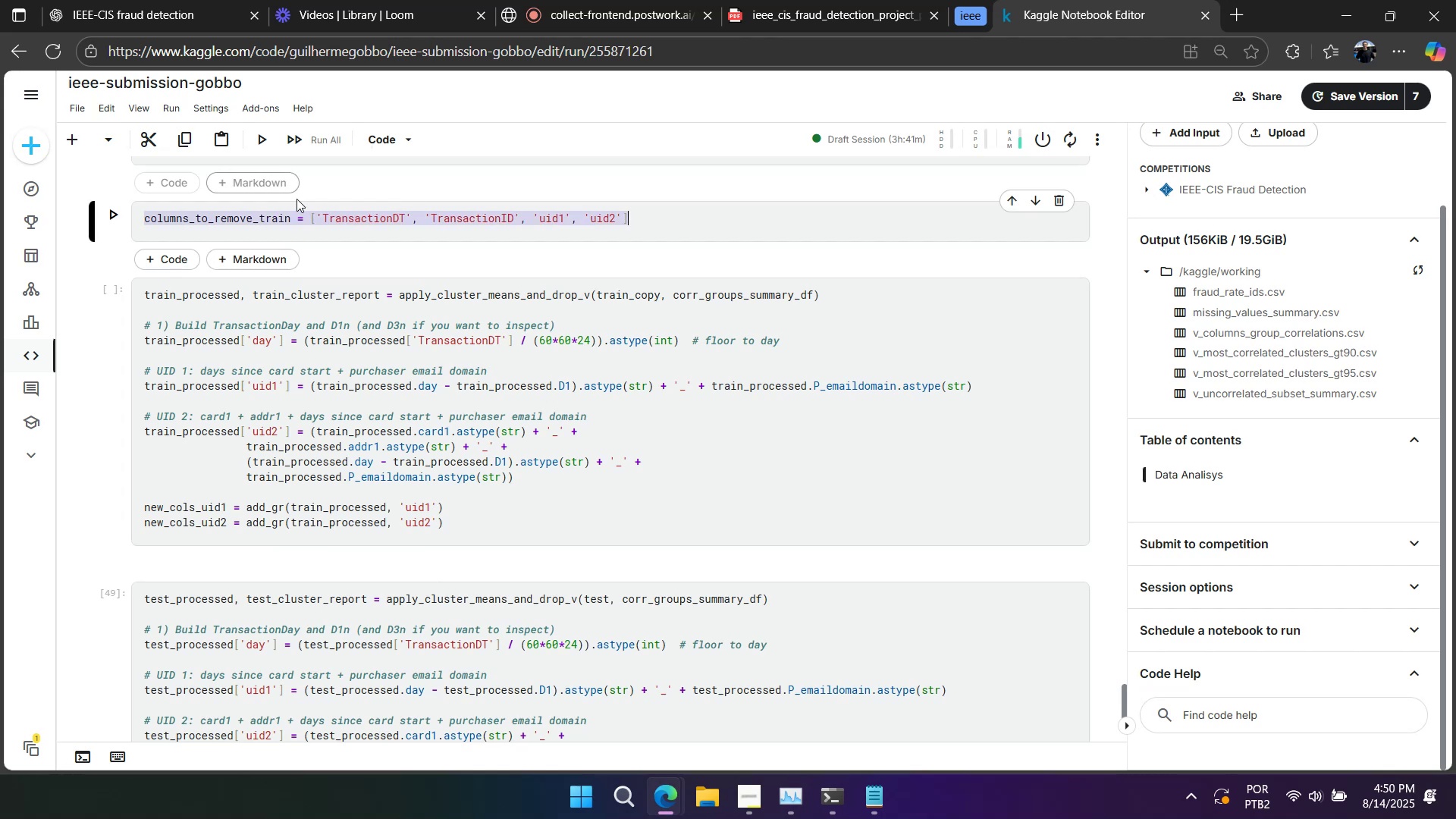 
key(Control+C)
 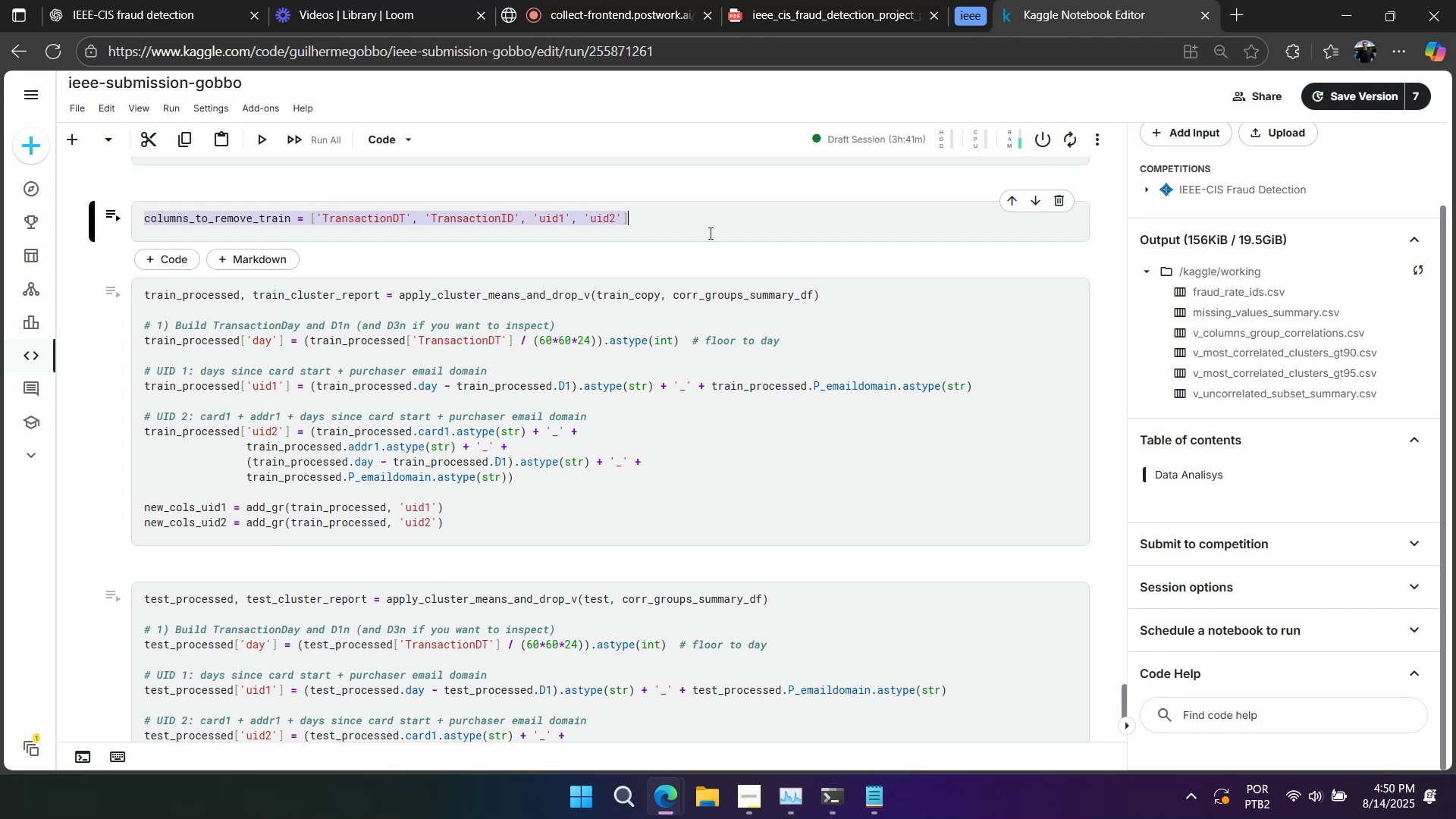 
left_click([709, 221])
 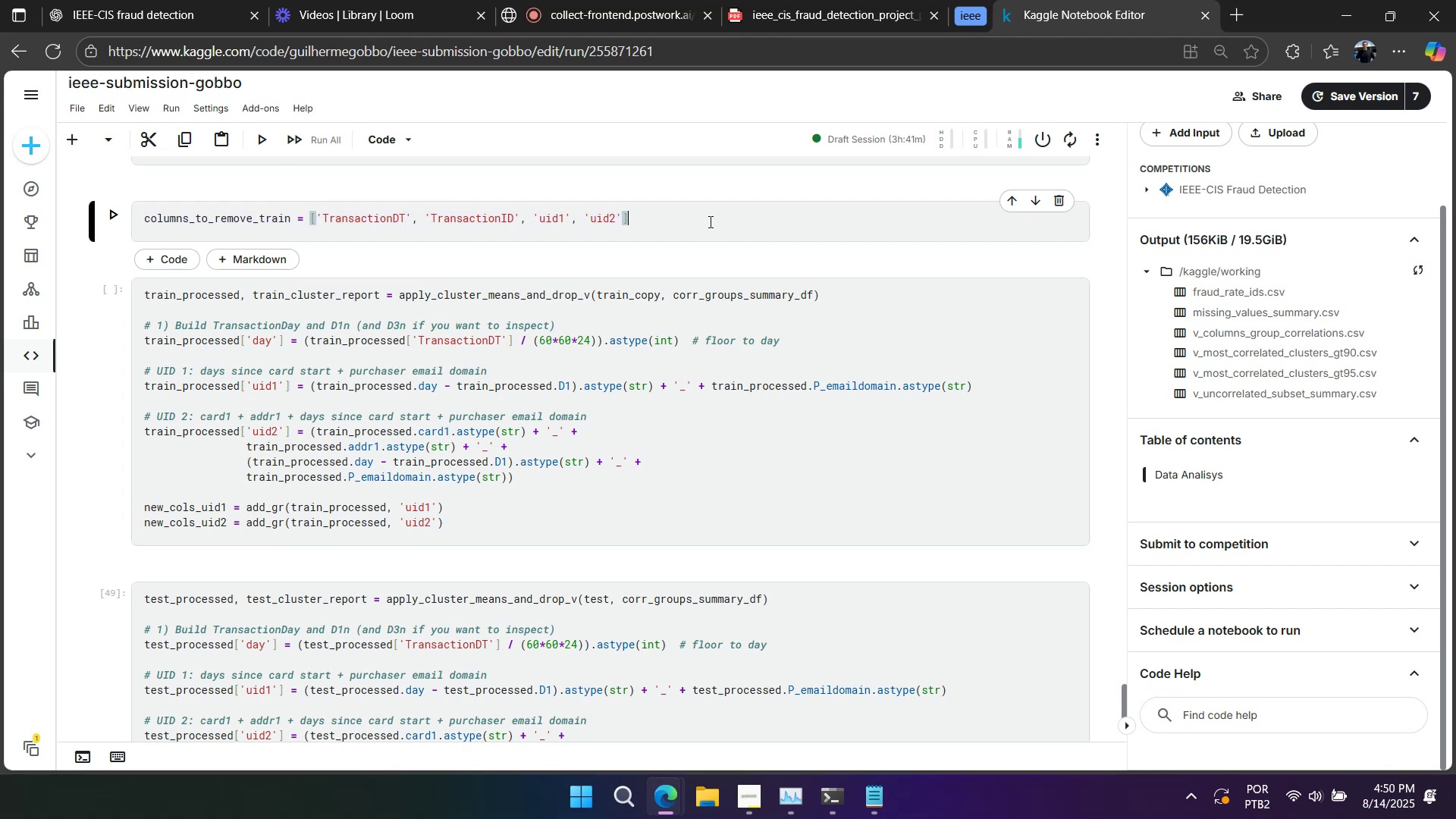 
key(Enter)
 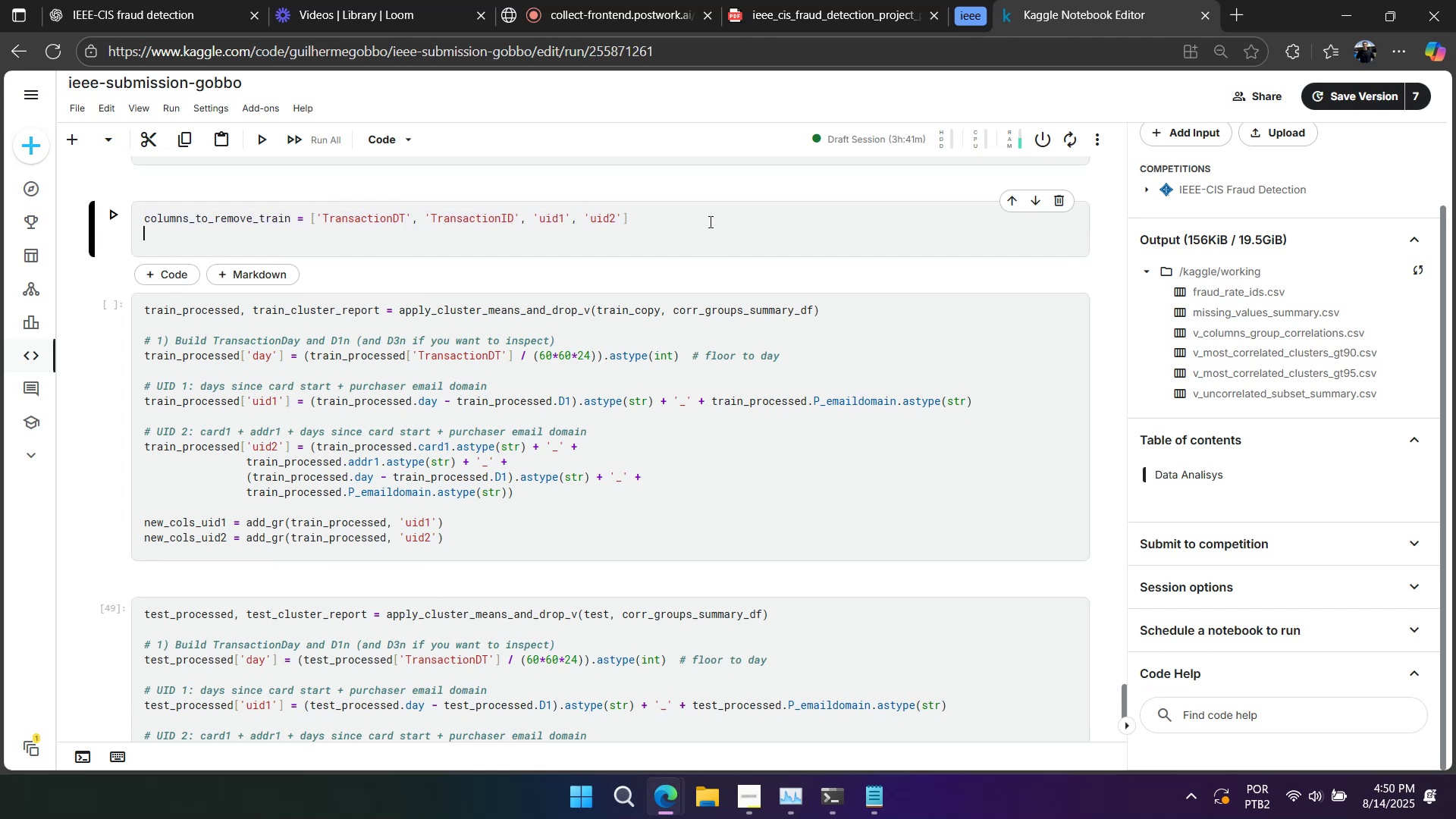 
key(Control+V)
 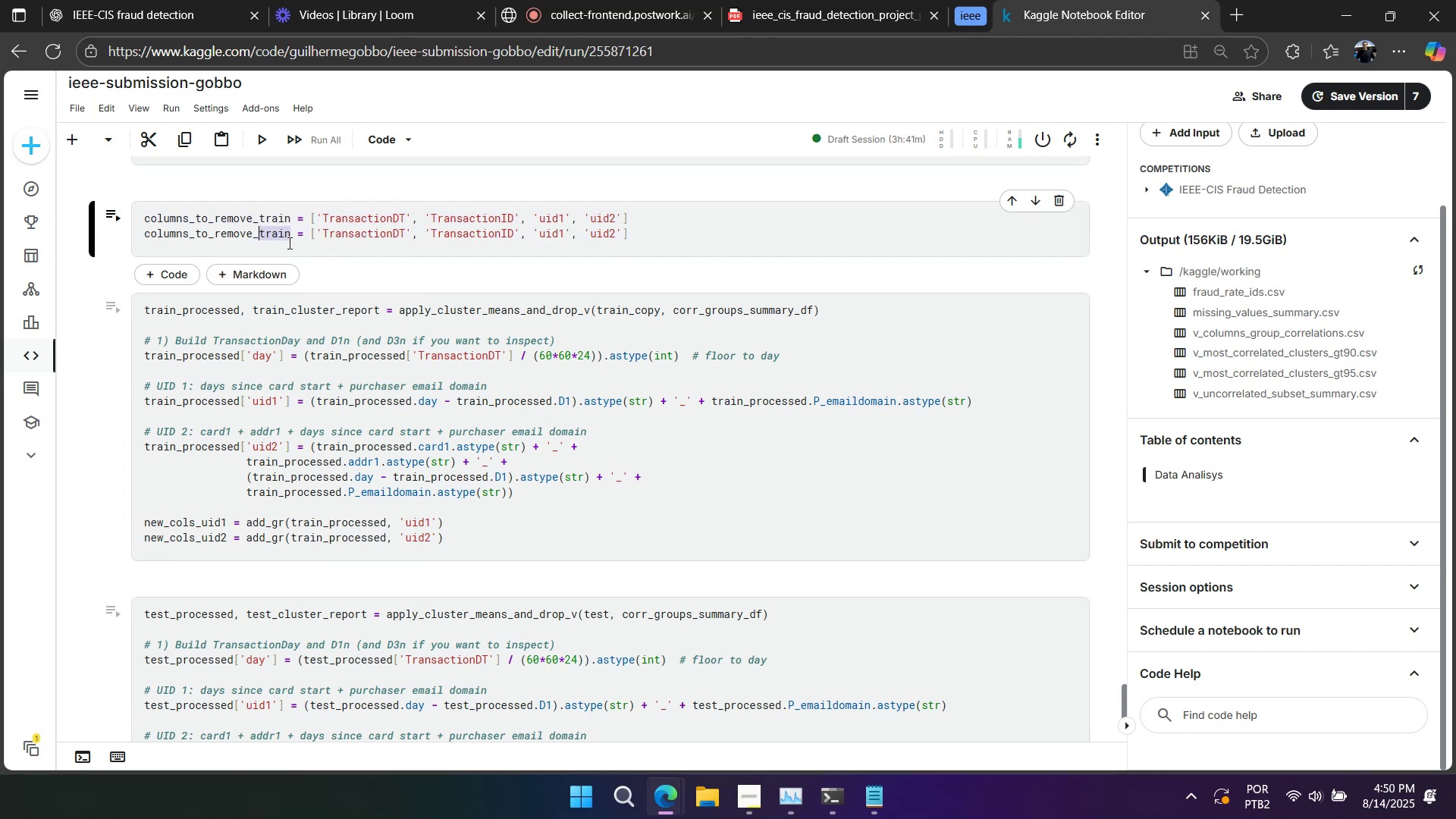 
type(test)
 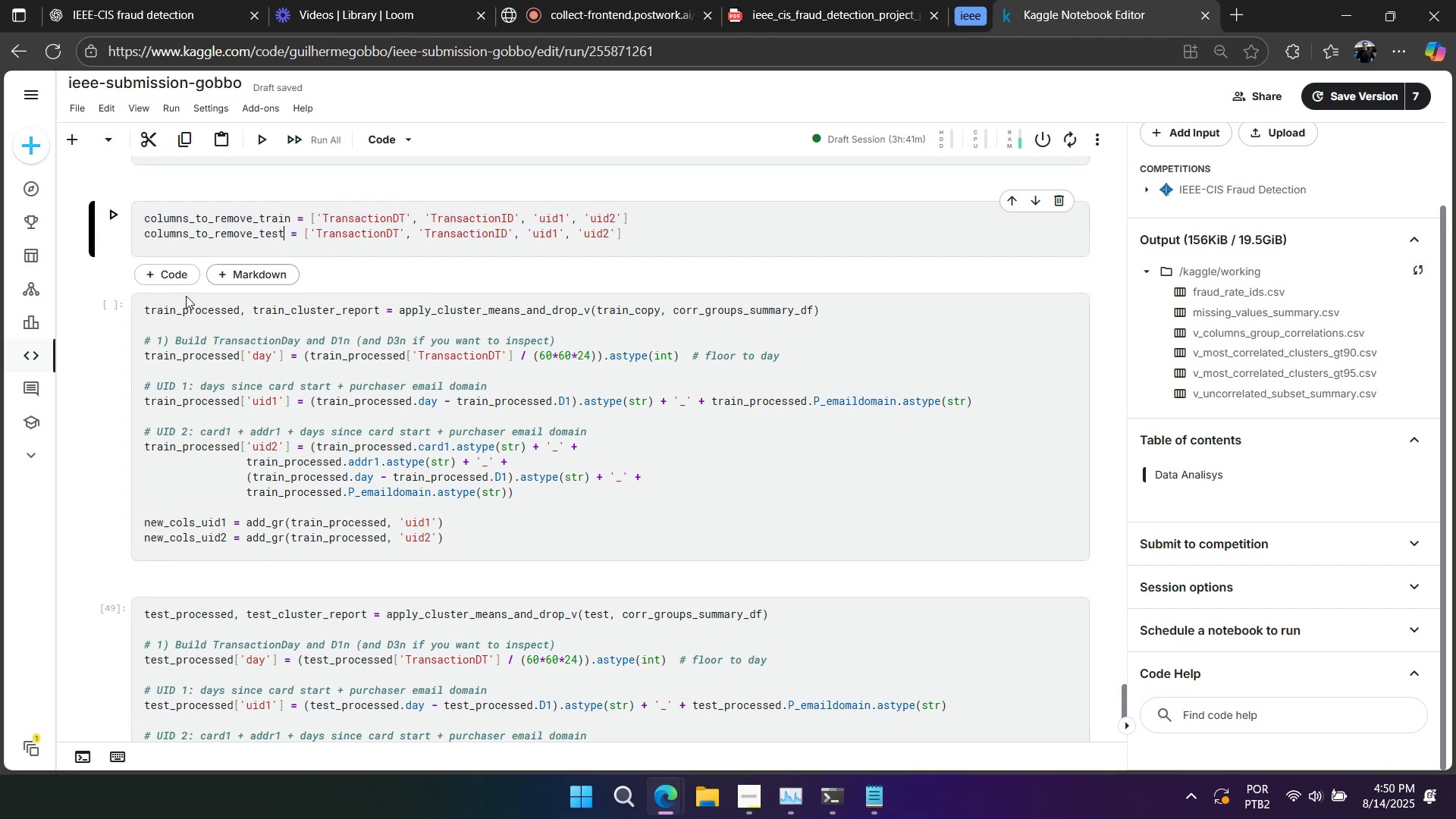 
double_click([163, 314])
 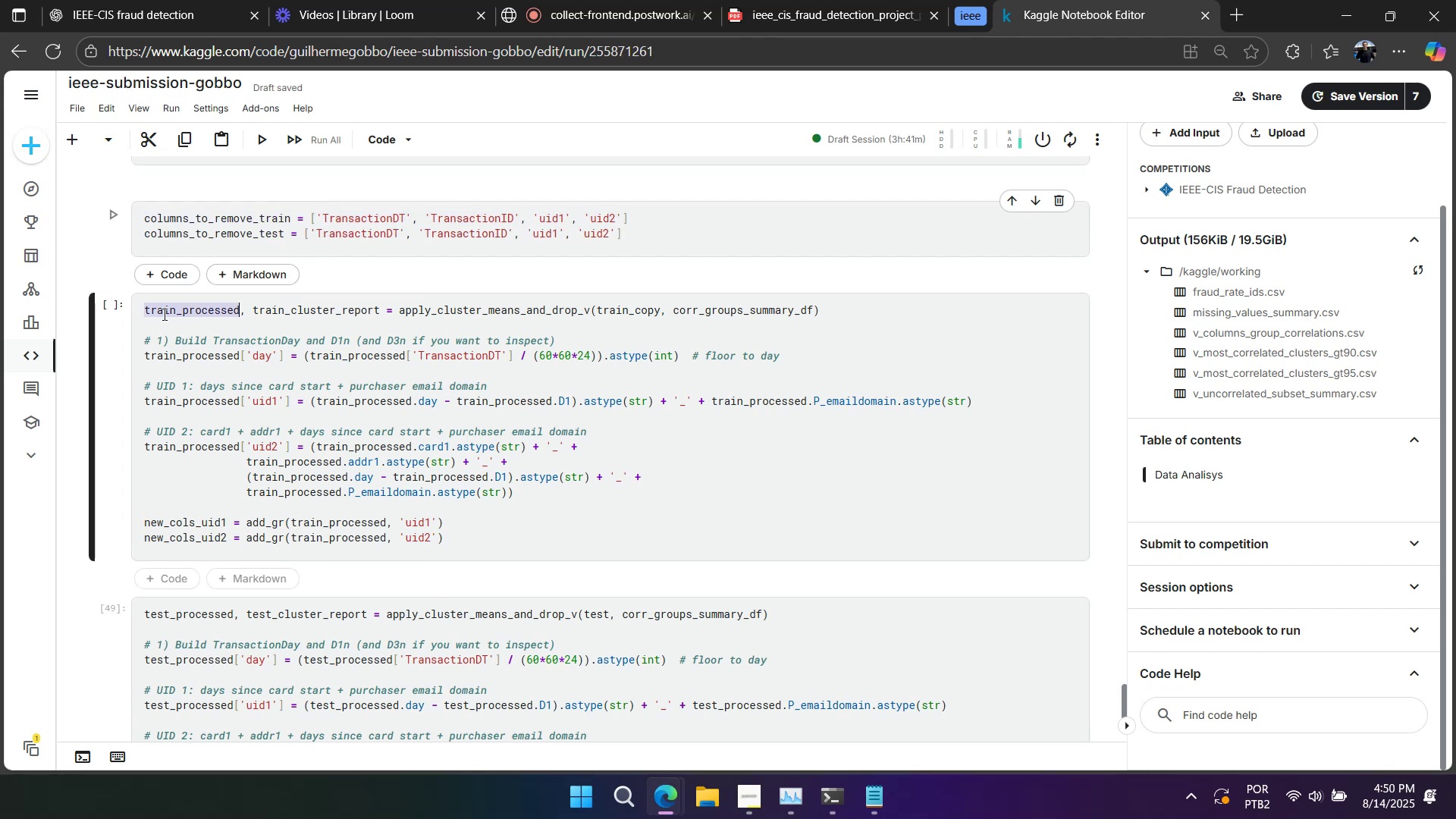 
key(Control+ControlLeft)
 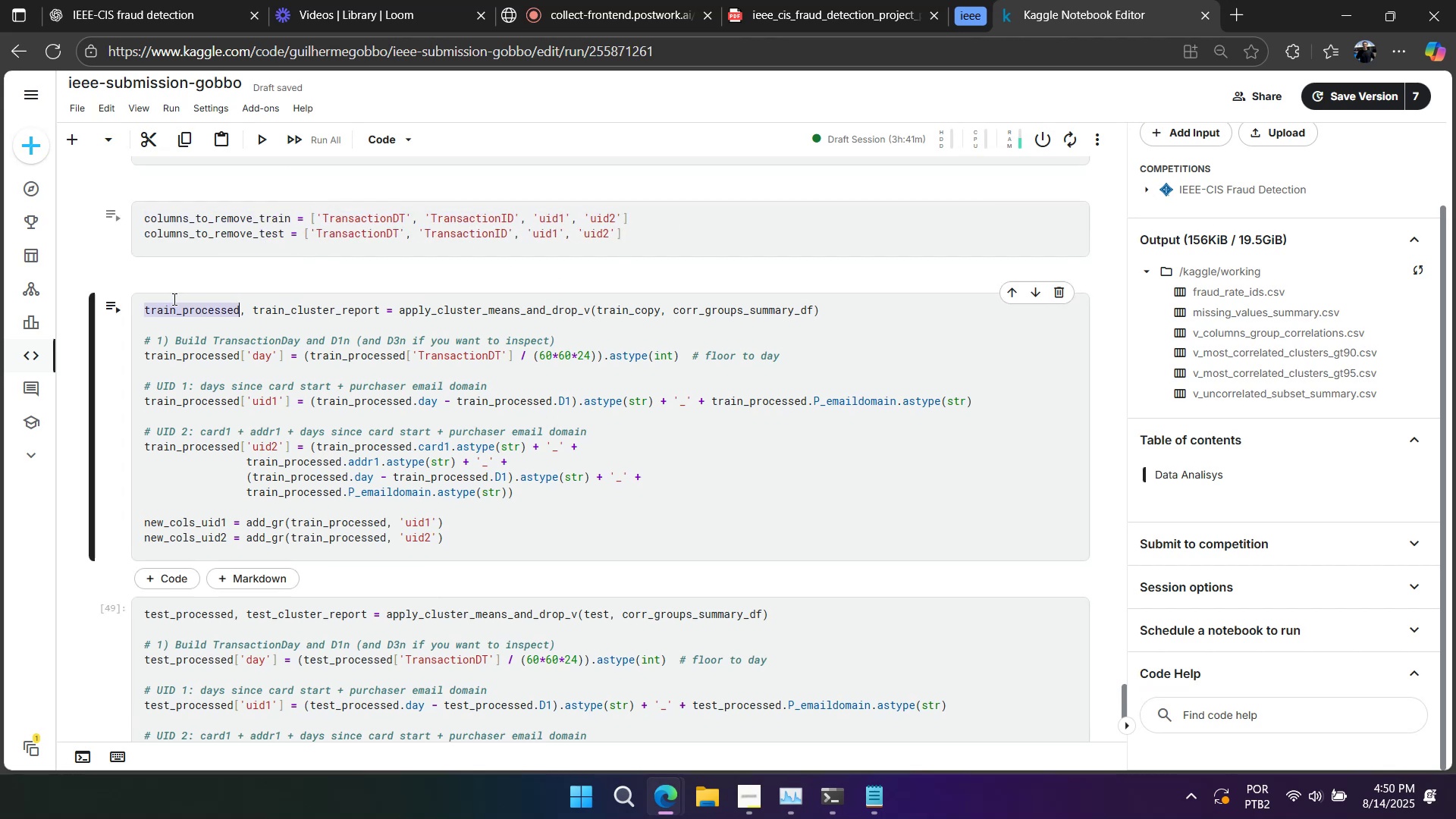 
key(Control+C)
 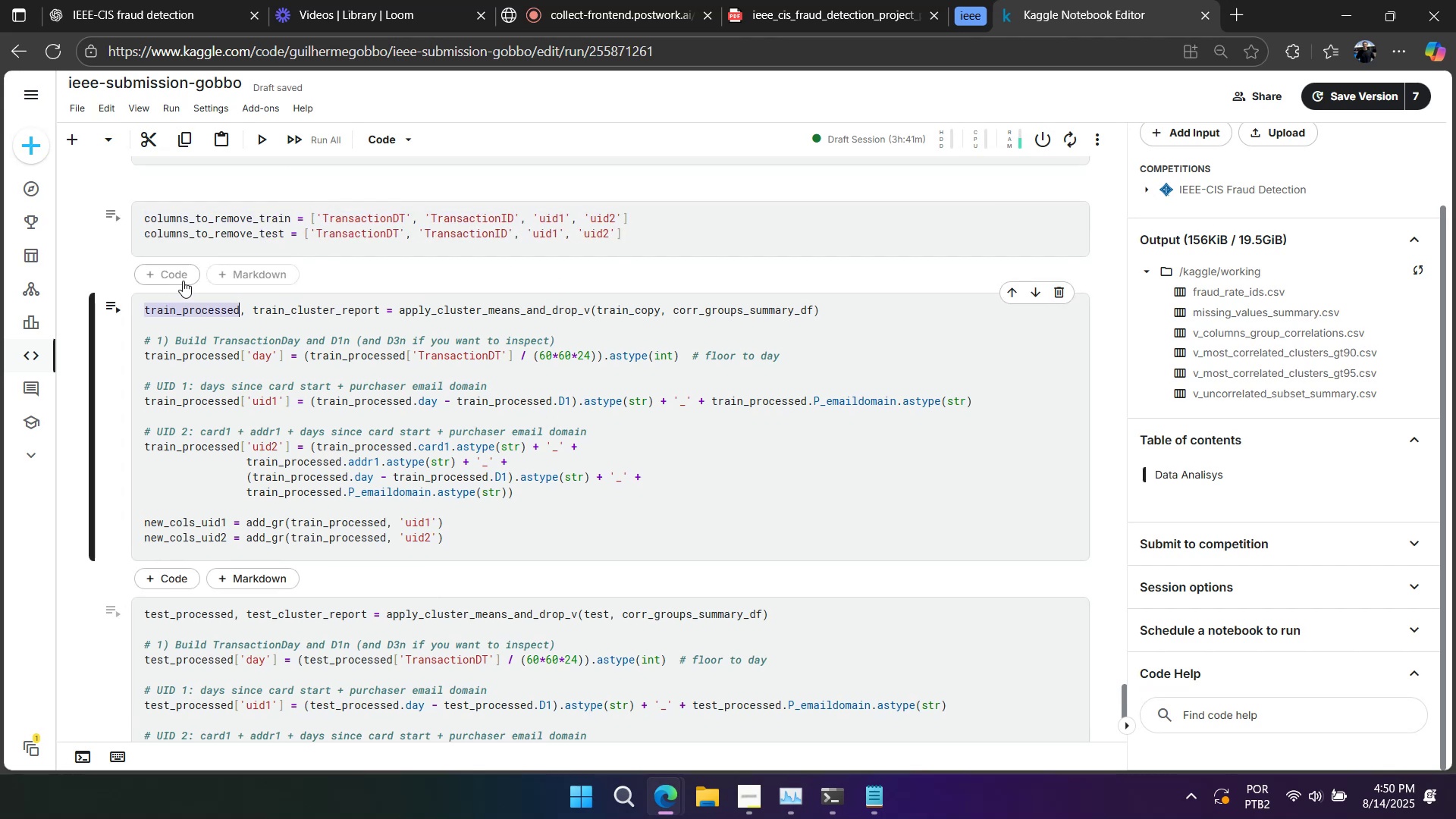 
scroll: coordinate [183, 281], scroll_direction: up, amount: 1.0
 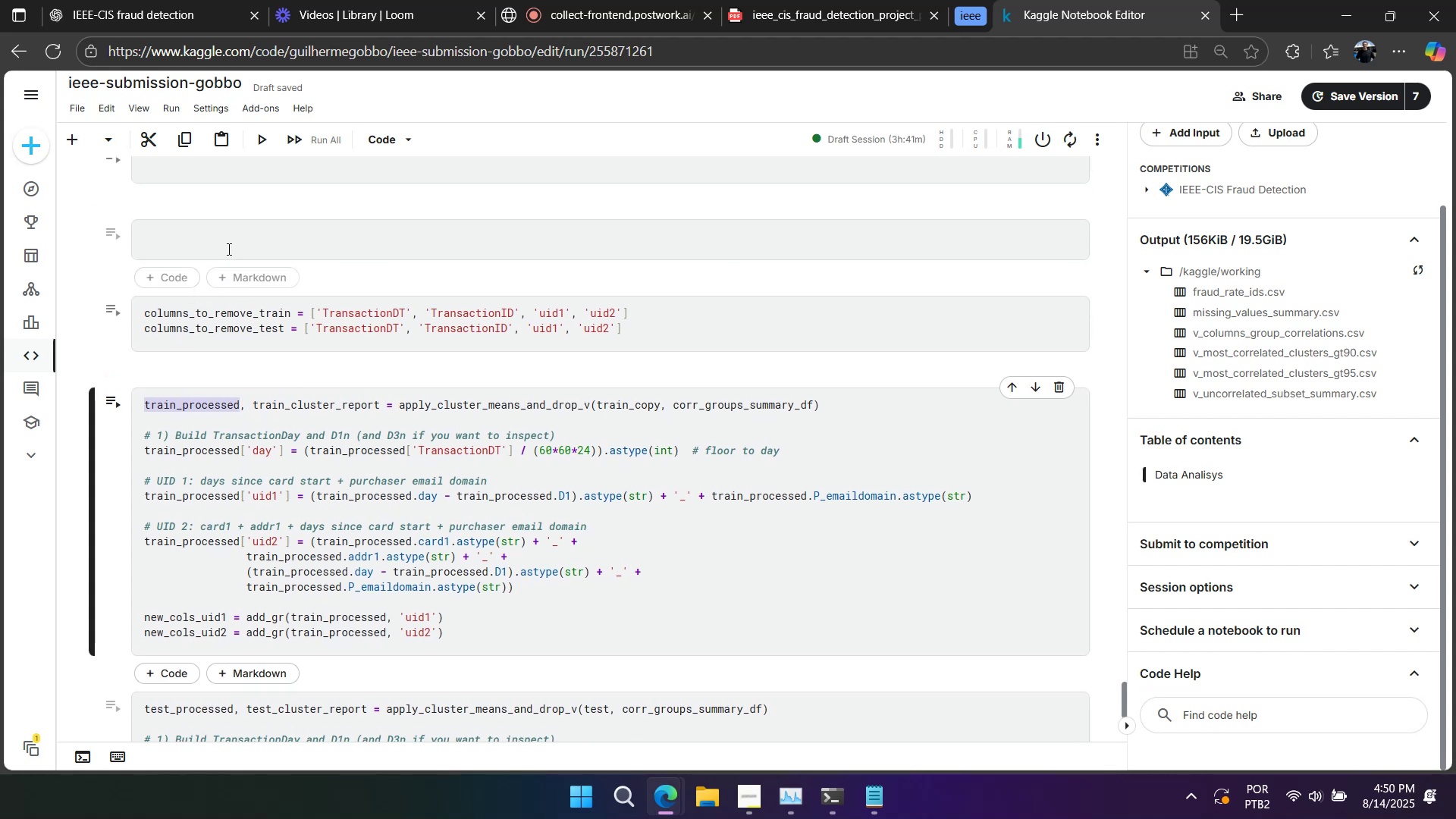 
key(Control+V)
 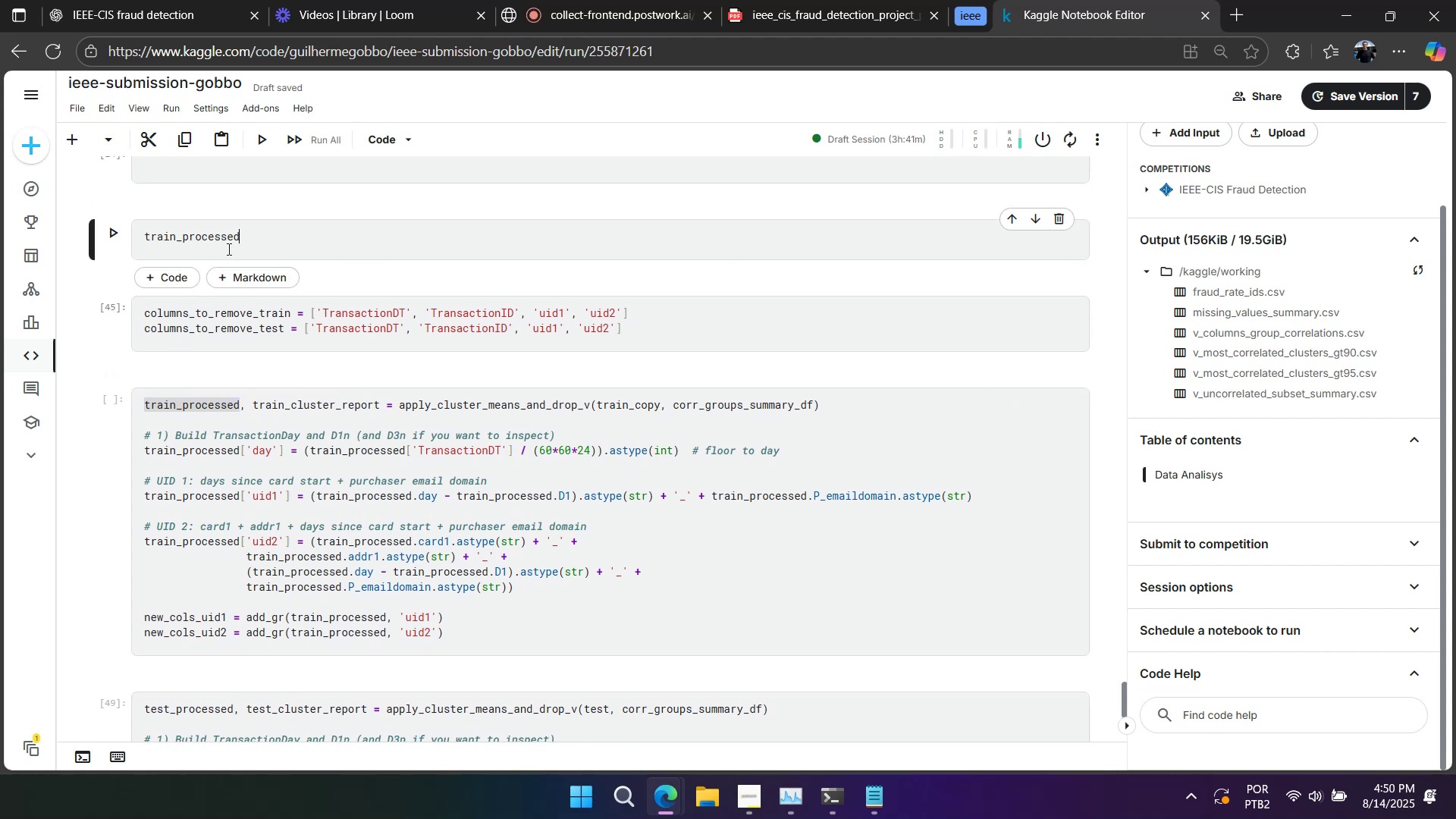 
key(Shift+Enter)
 